 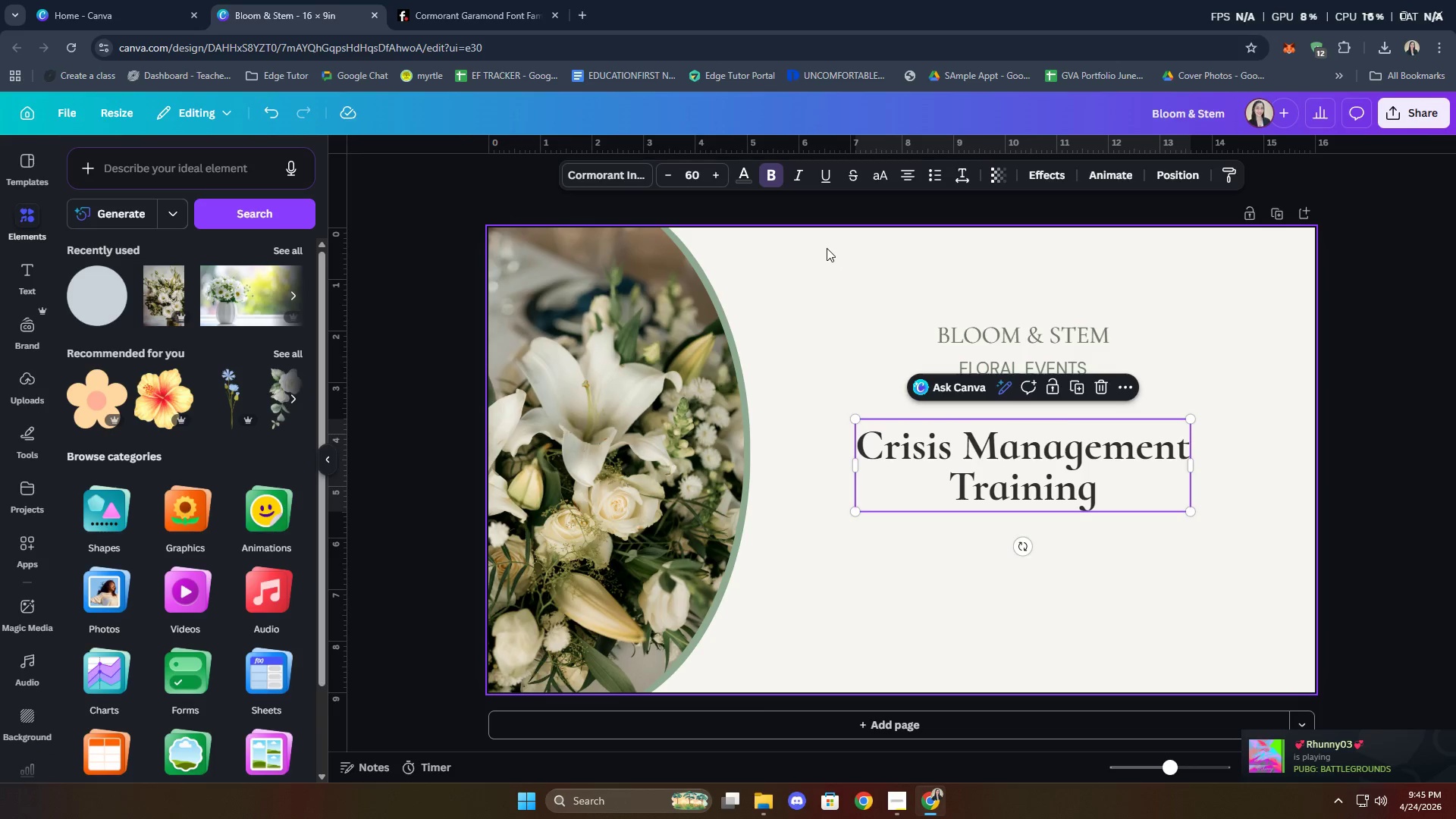 
left_click([291, 659])
 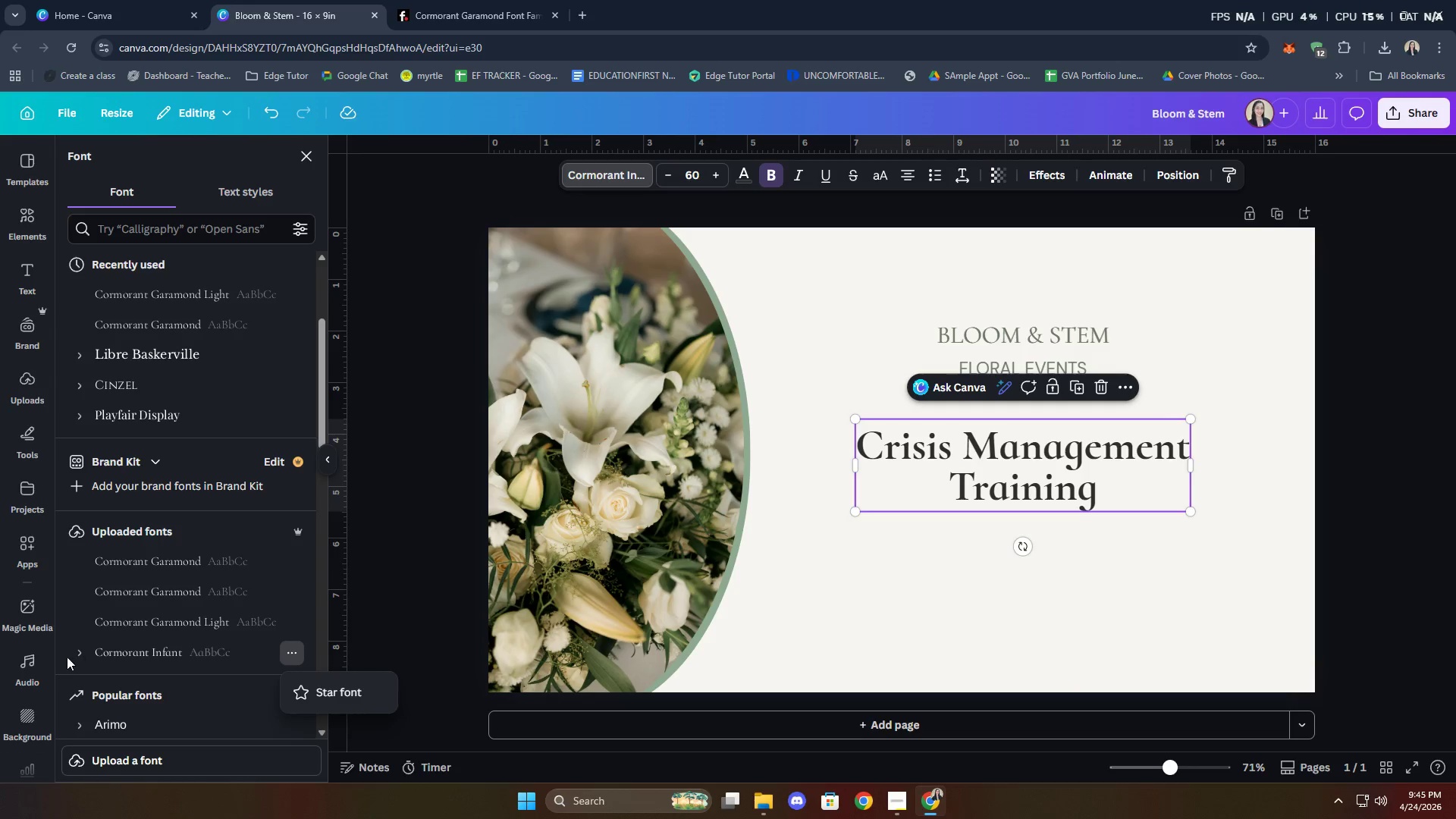 
left_click([102, 657])
 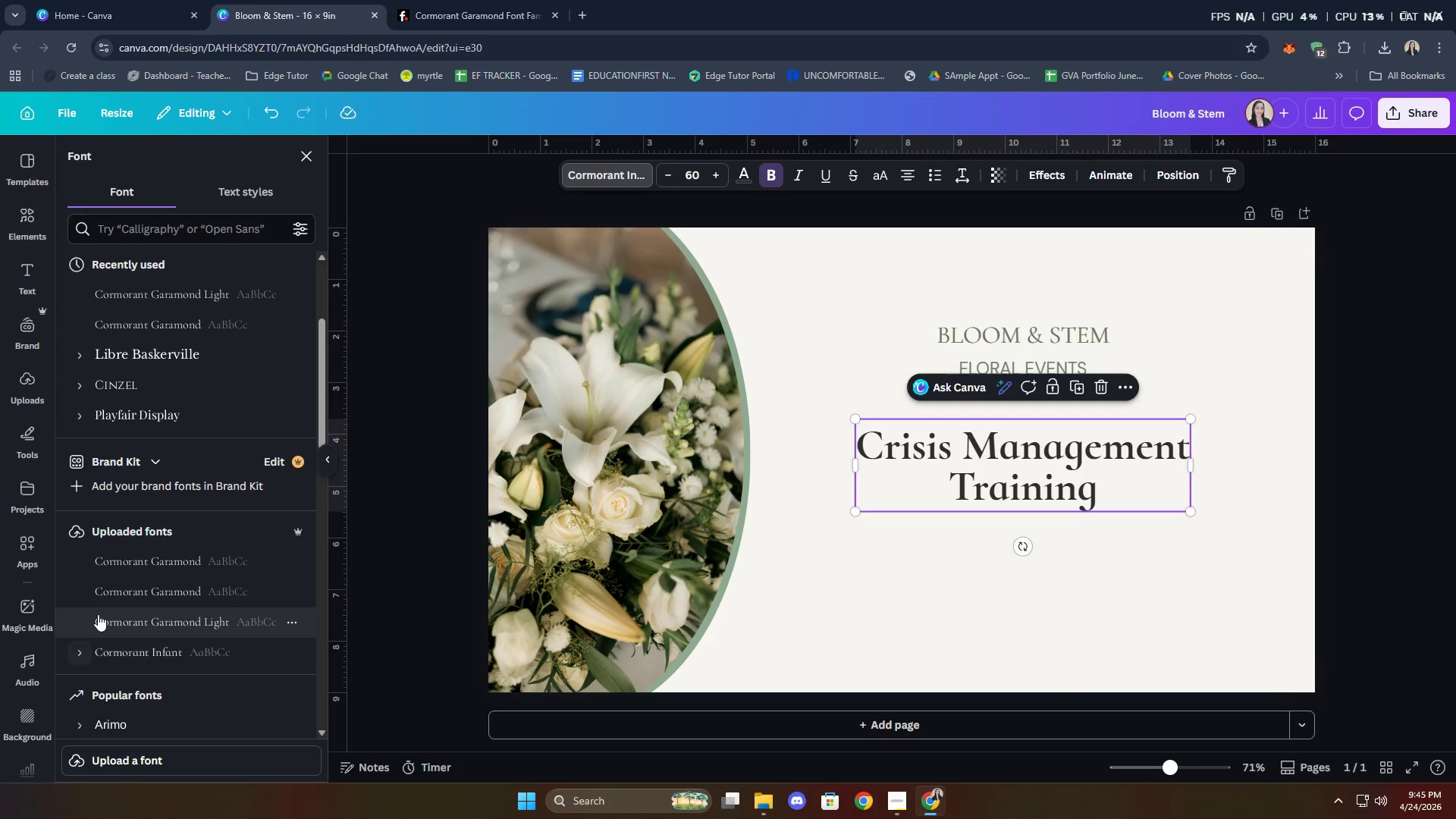 
left_click([75, 654])
 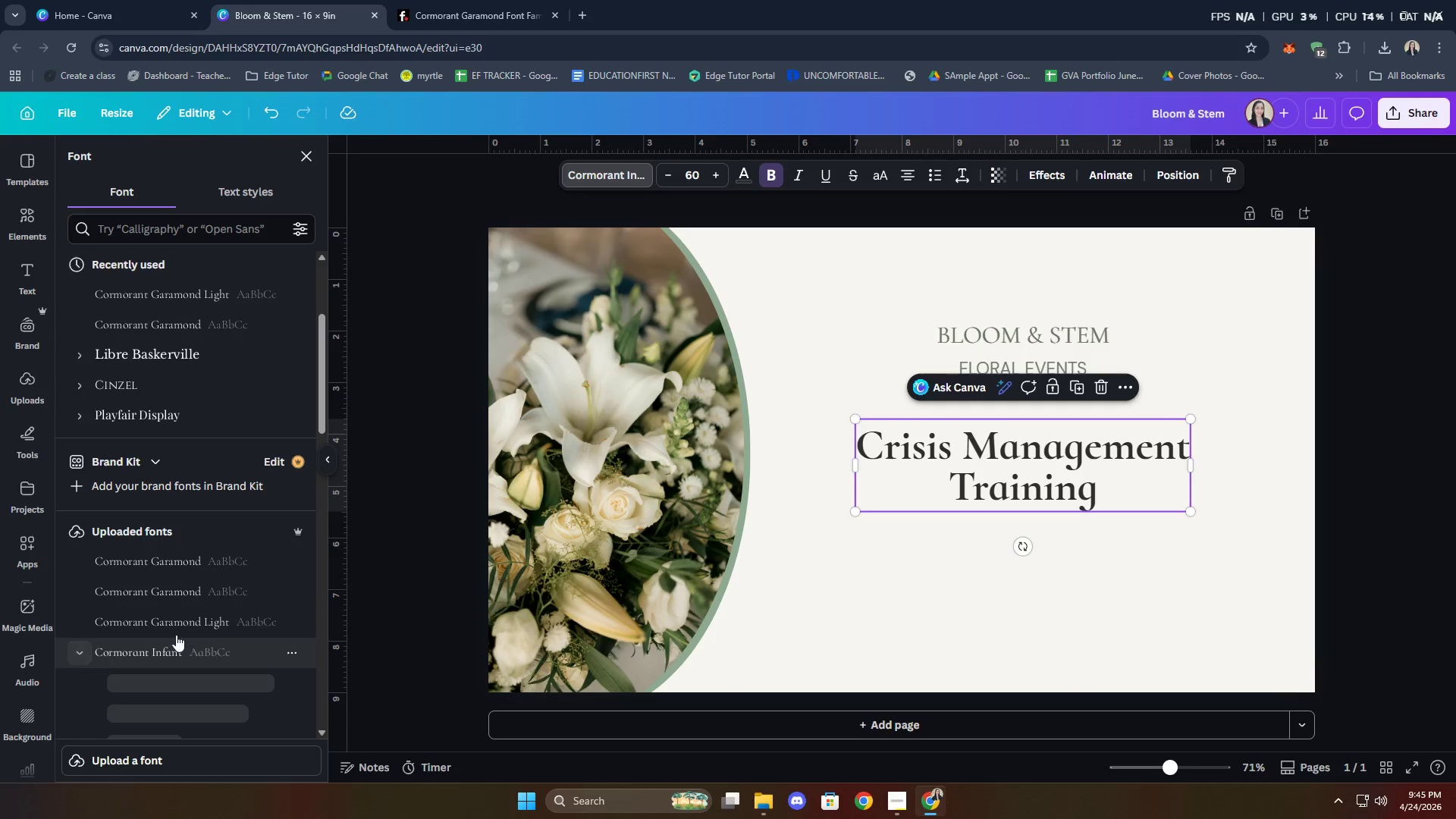 
scroll: coordinate [227, 614], scroll_direction: down, amount: 2.0
 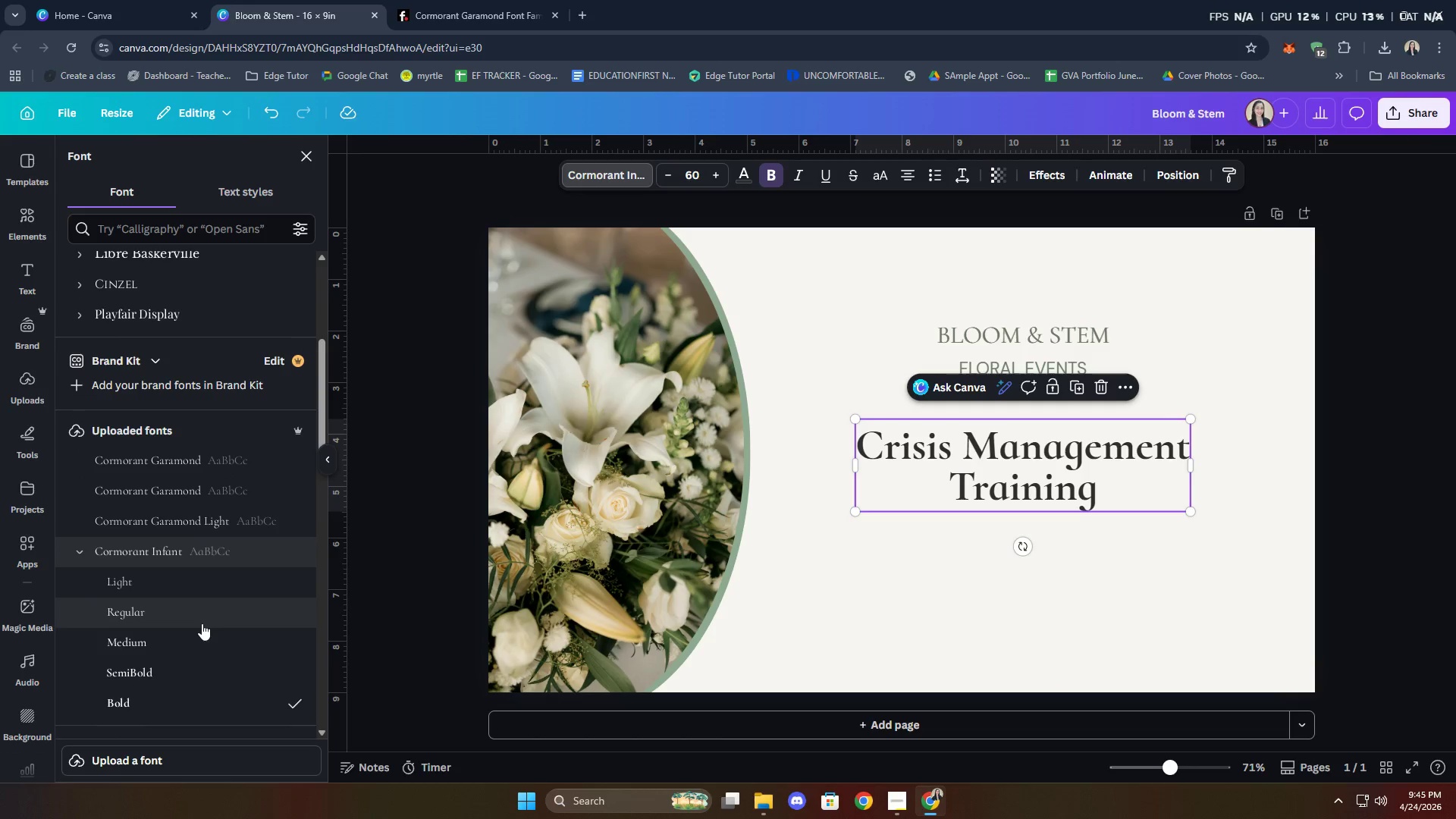 
left_click([193, 670])
 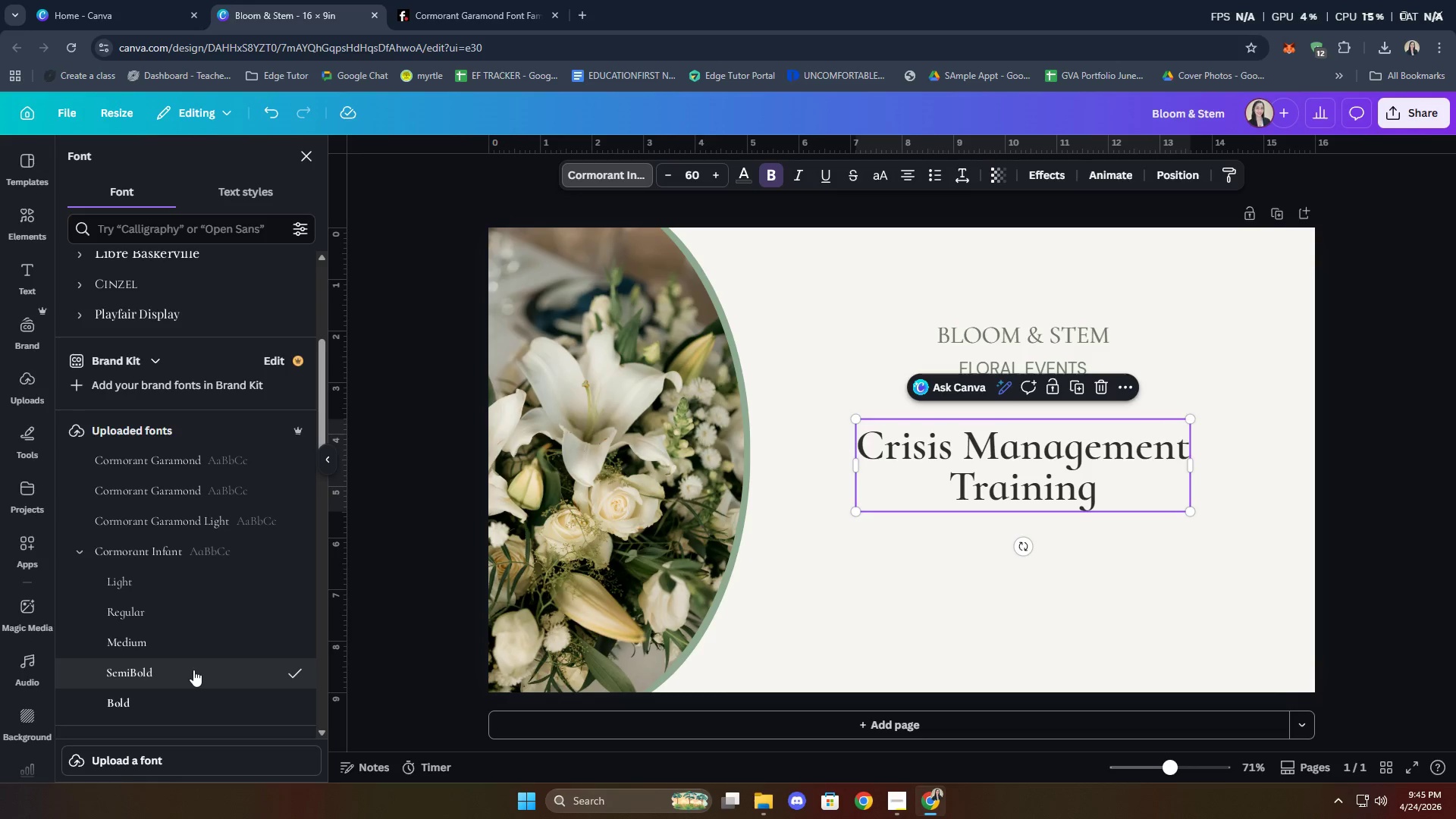 
left_click([194, 651])
 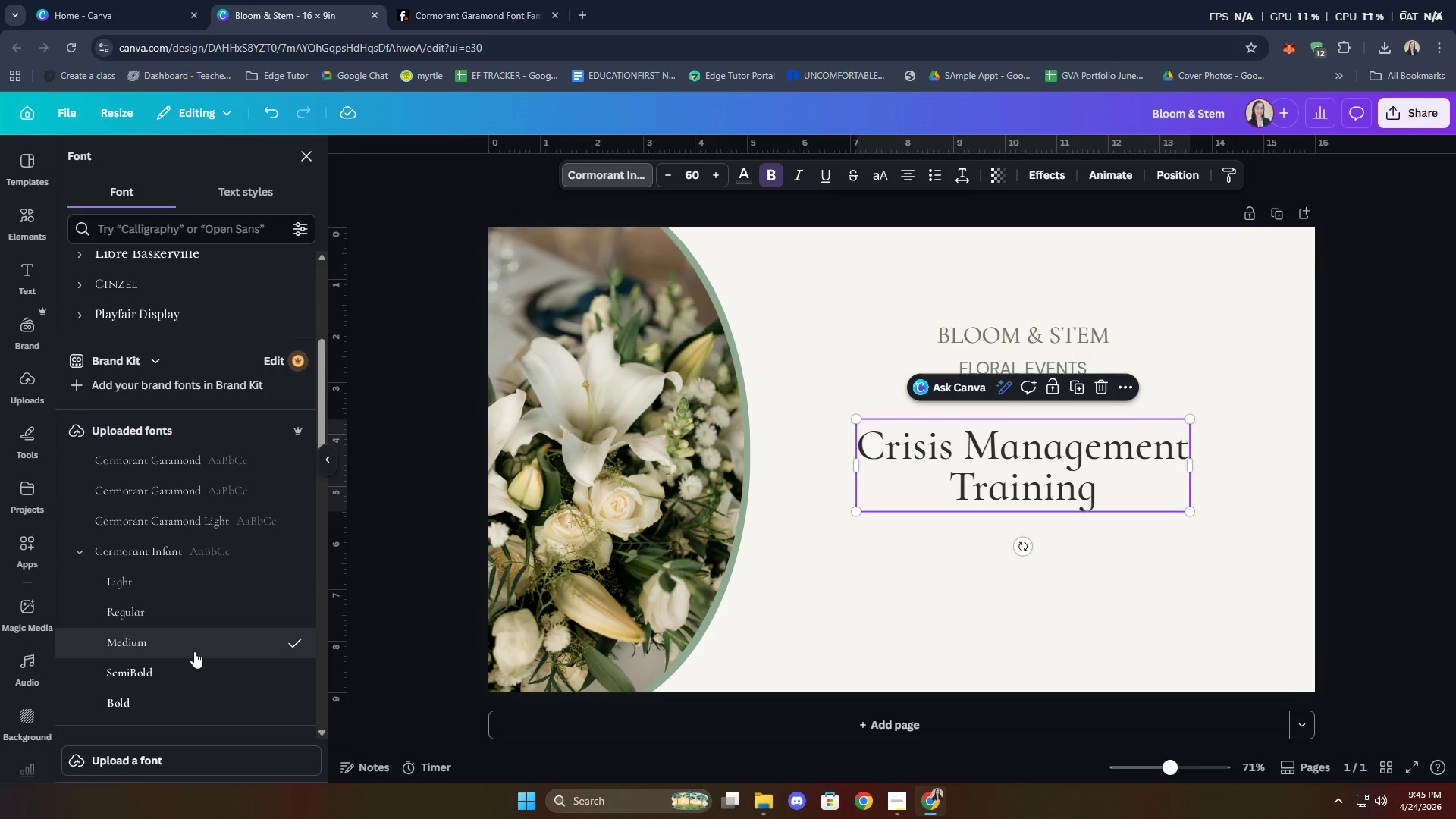 
left_click([199, 618])
 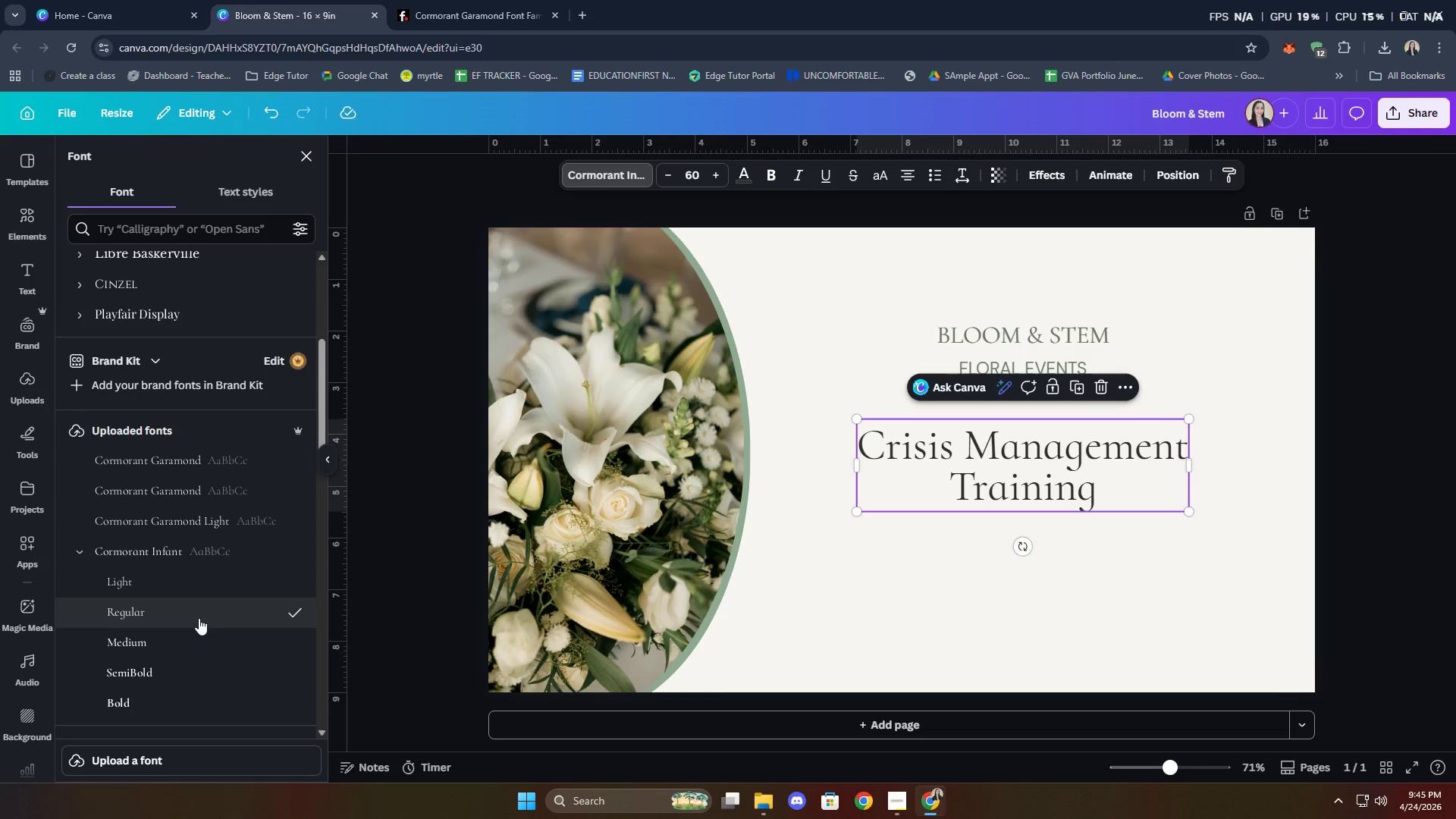 
left_click([190, 642])
 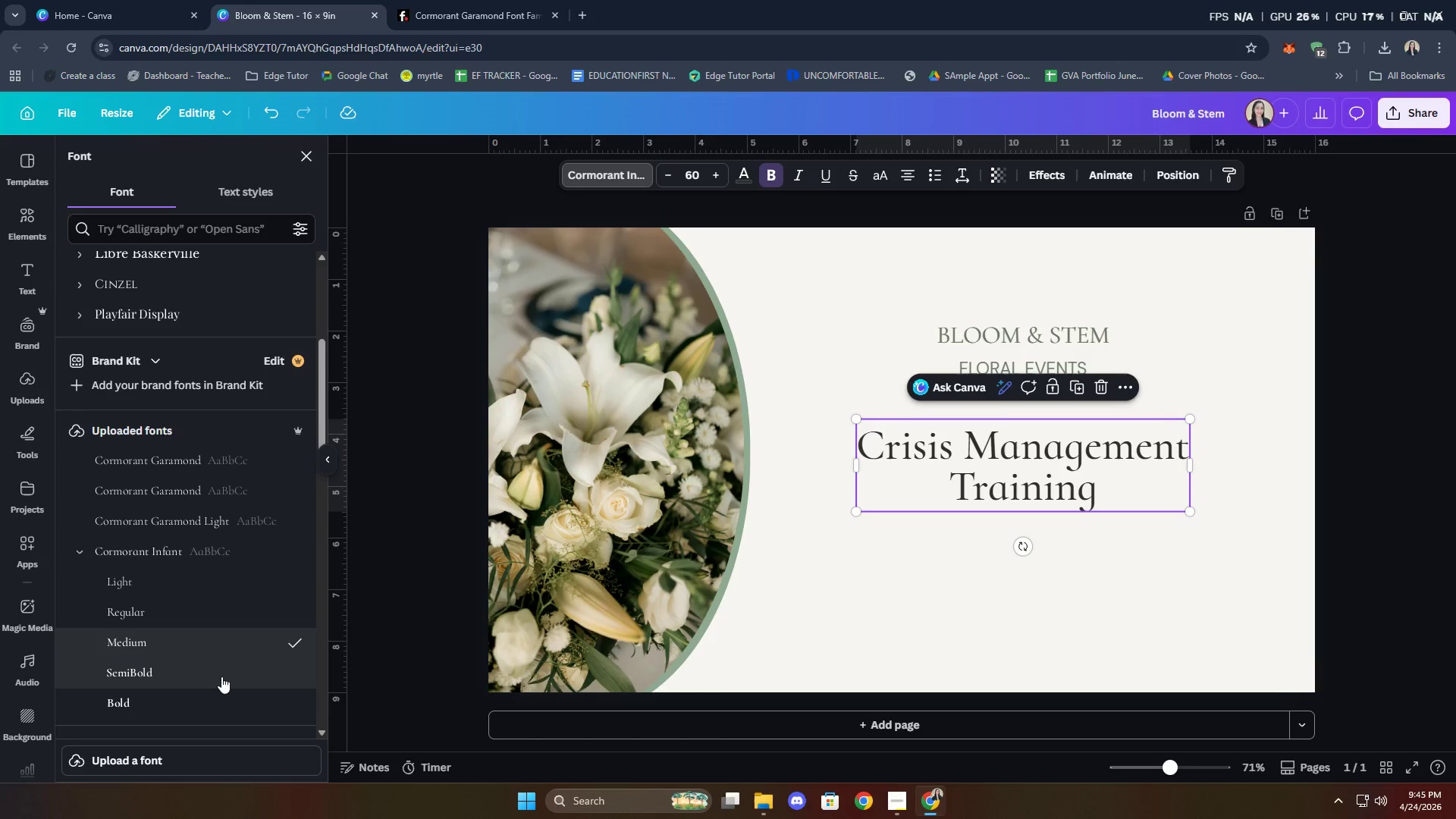 
left_click([223, 678])
 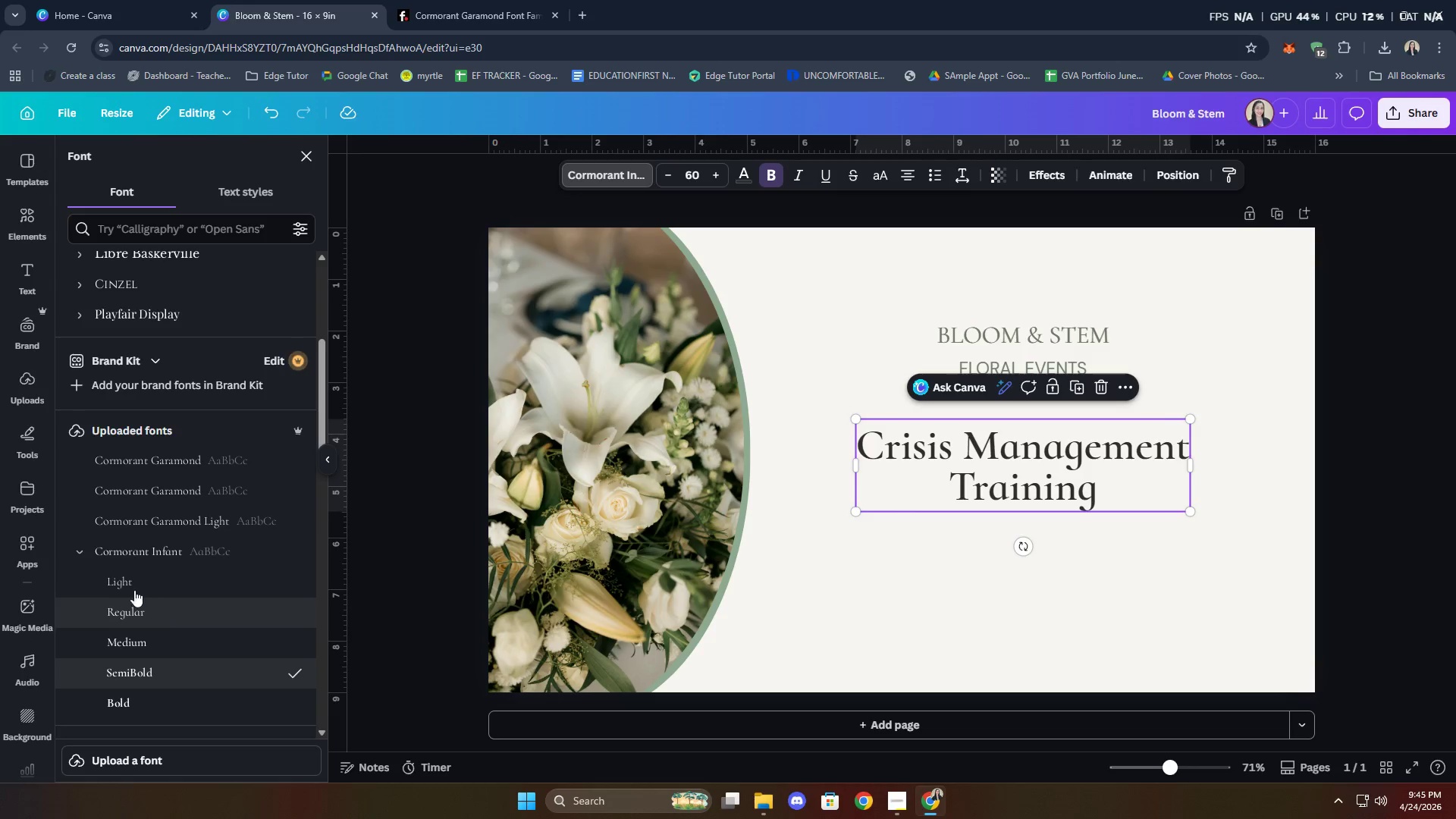 
left_click([80, 548])
 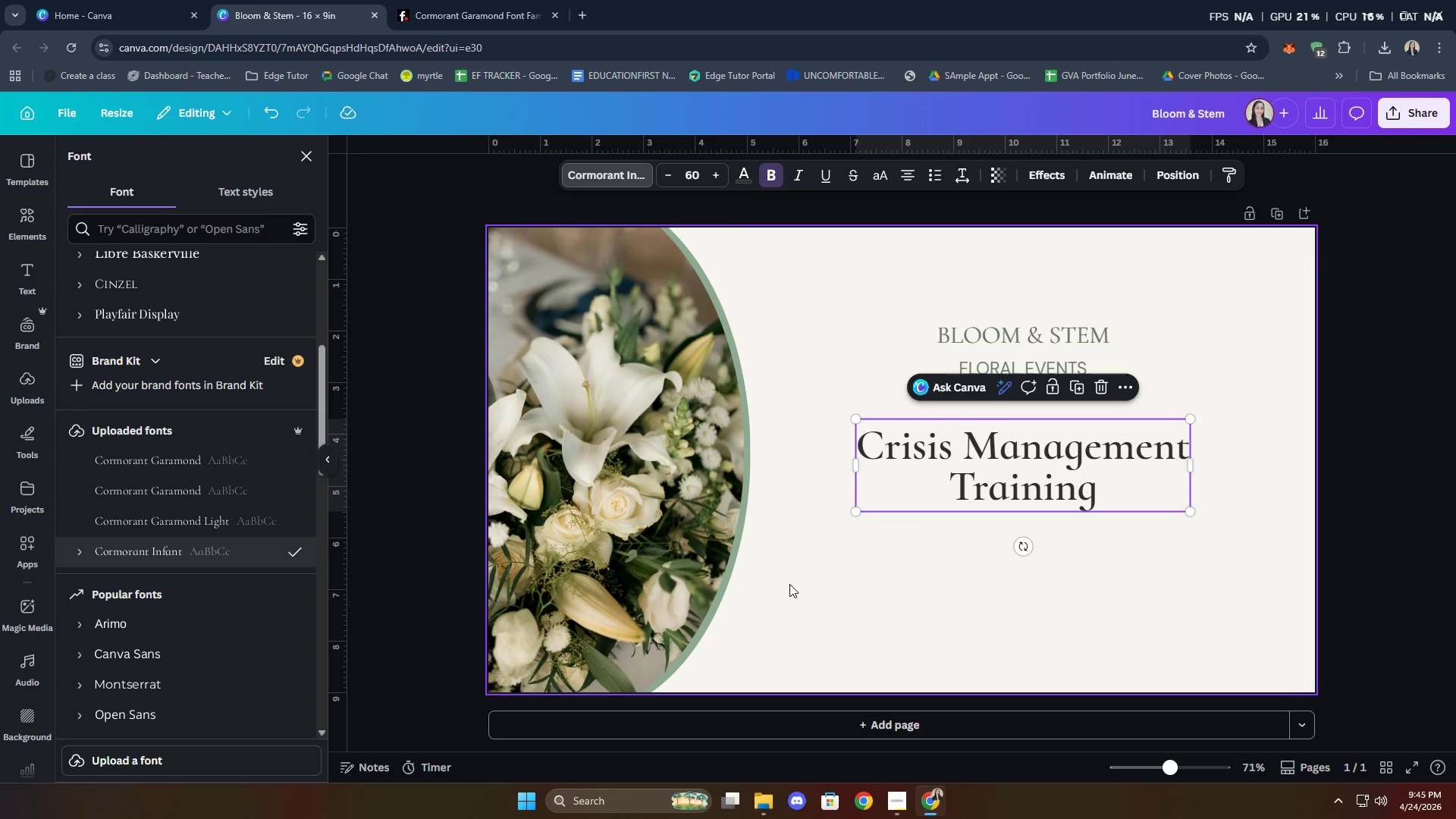 
left_click_drag(start_coordinate=[847, 576], to_coordinate=[852, 576])
 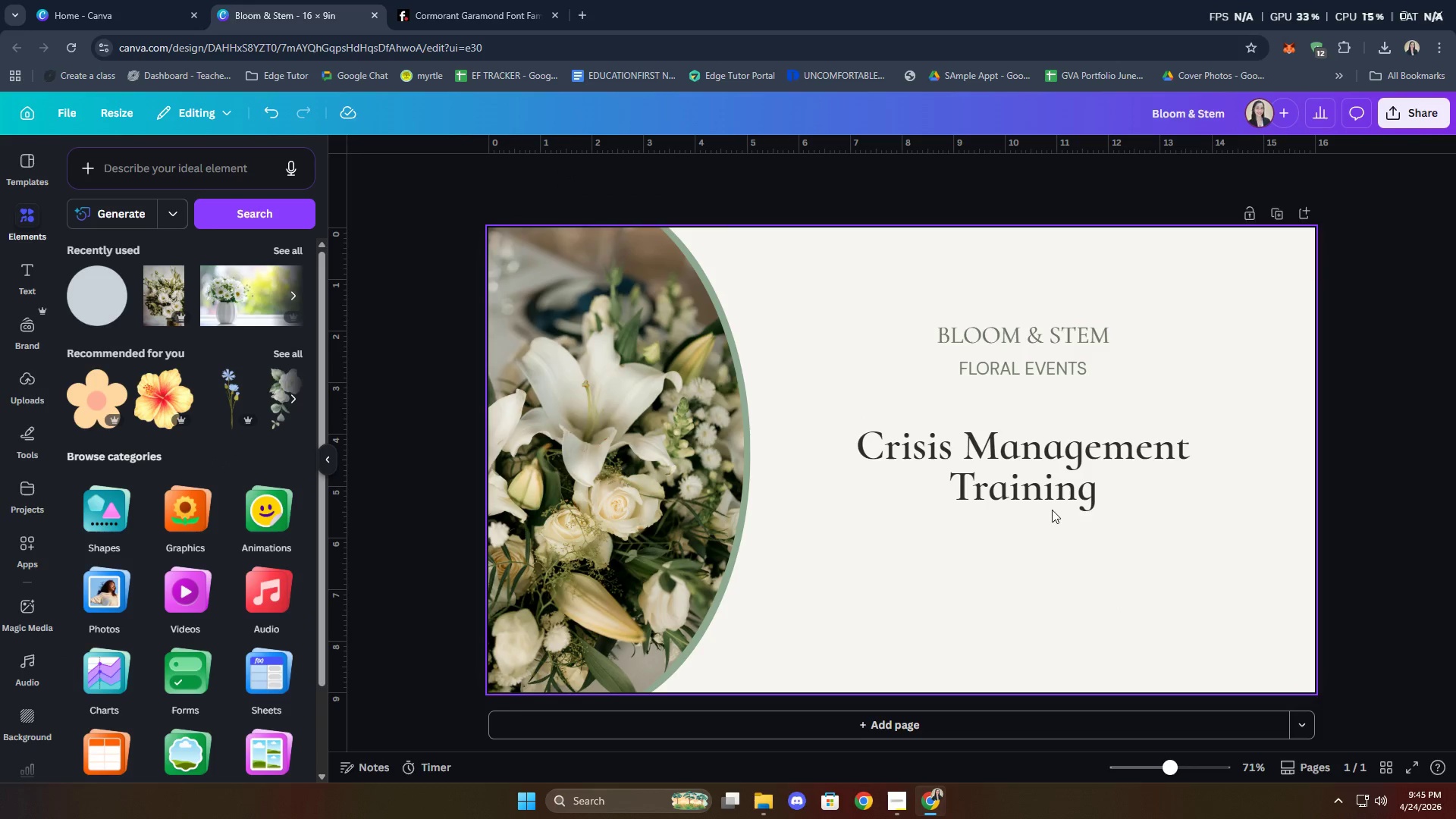 
left_click([1037, 482])
 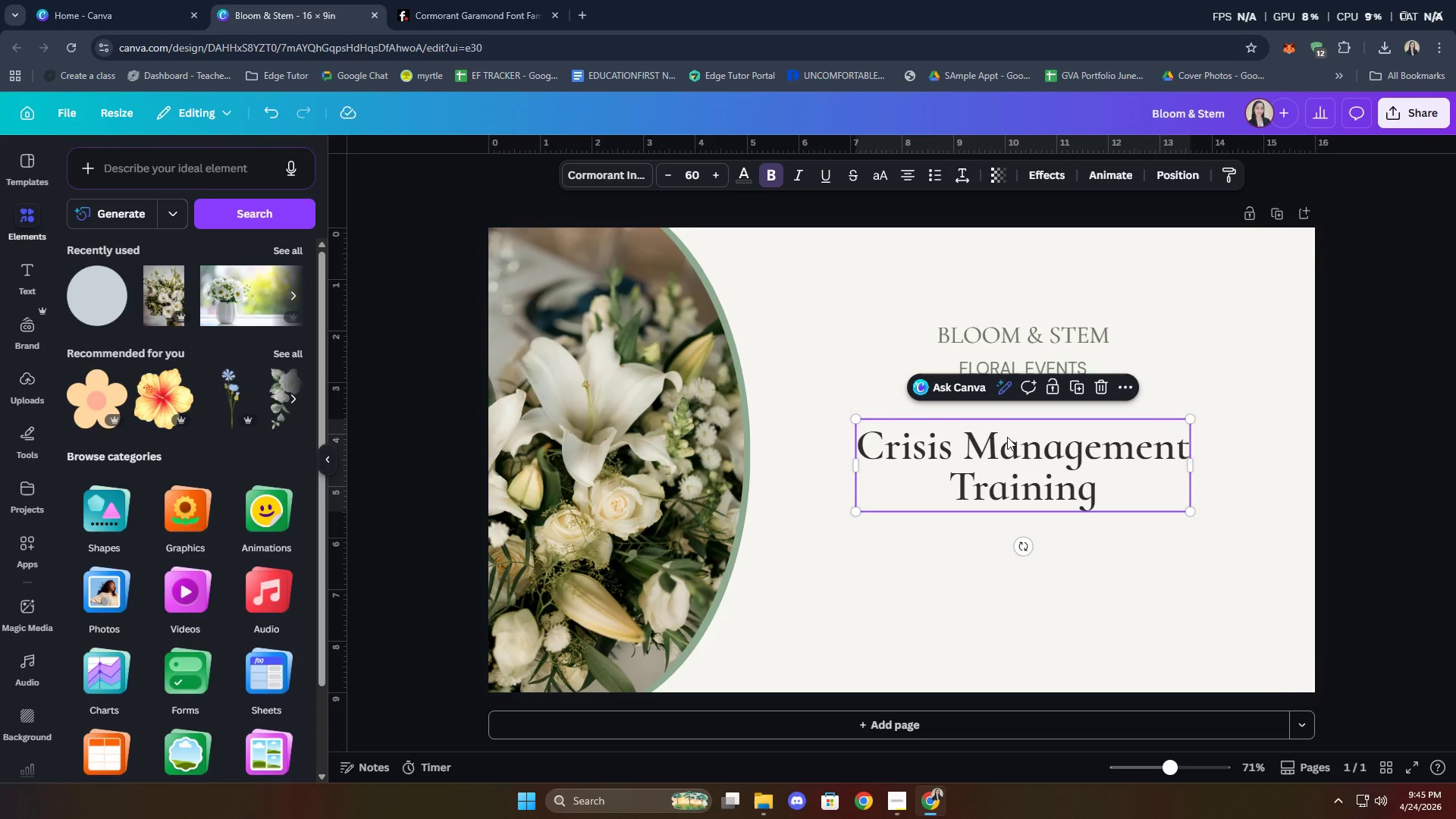 
left_click([1018, 327])
 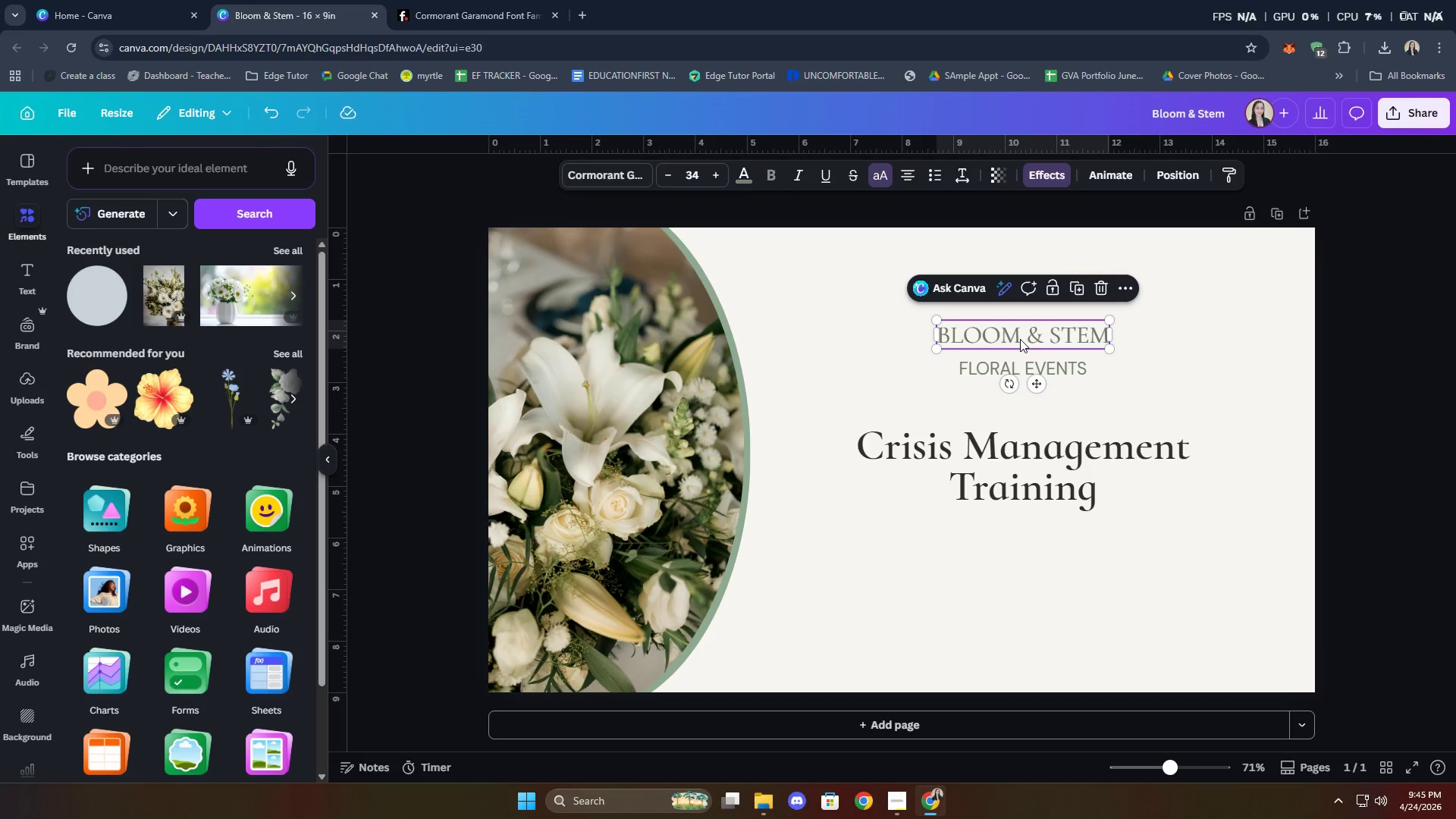 
double_click([1020, 339])
 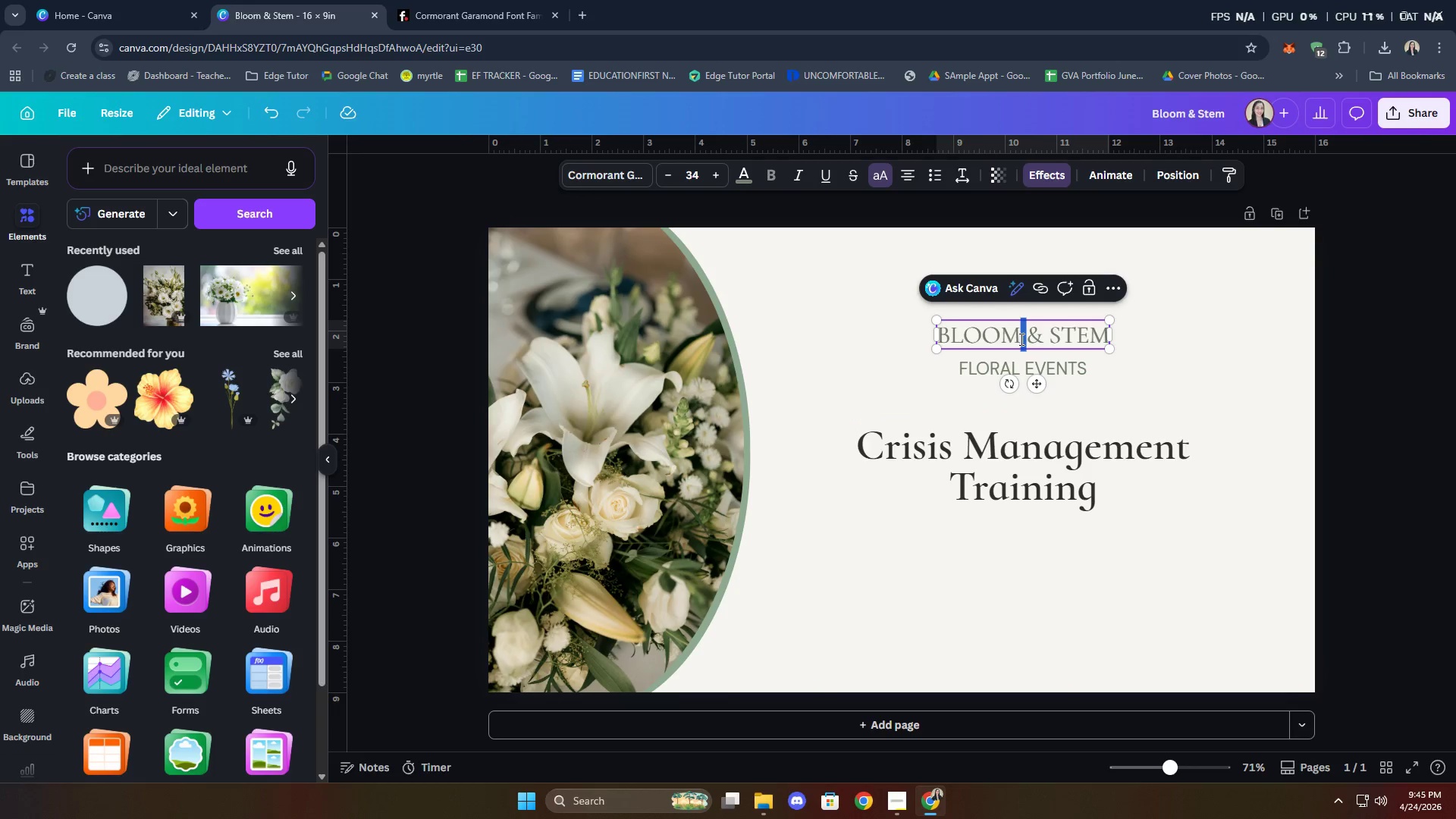 
triple_click([1020, 339])
 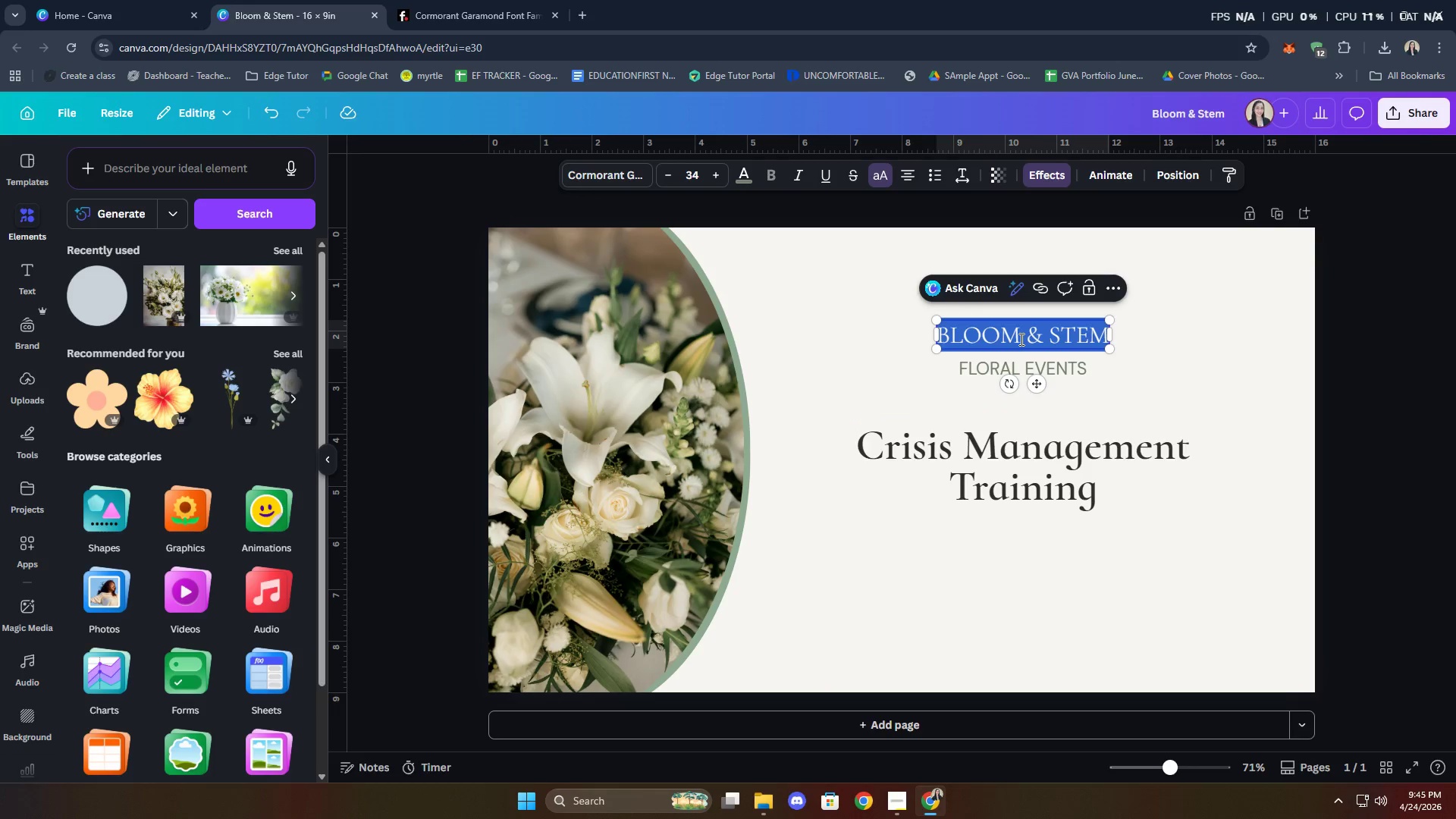 
triple_click([1020, 339])
 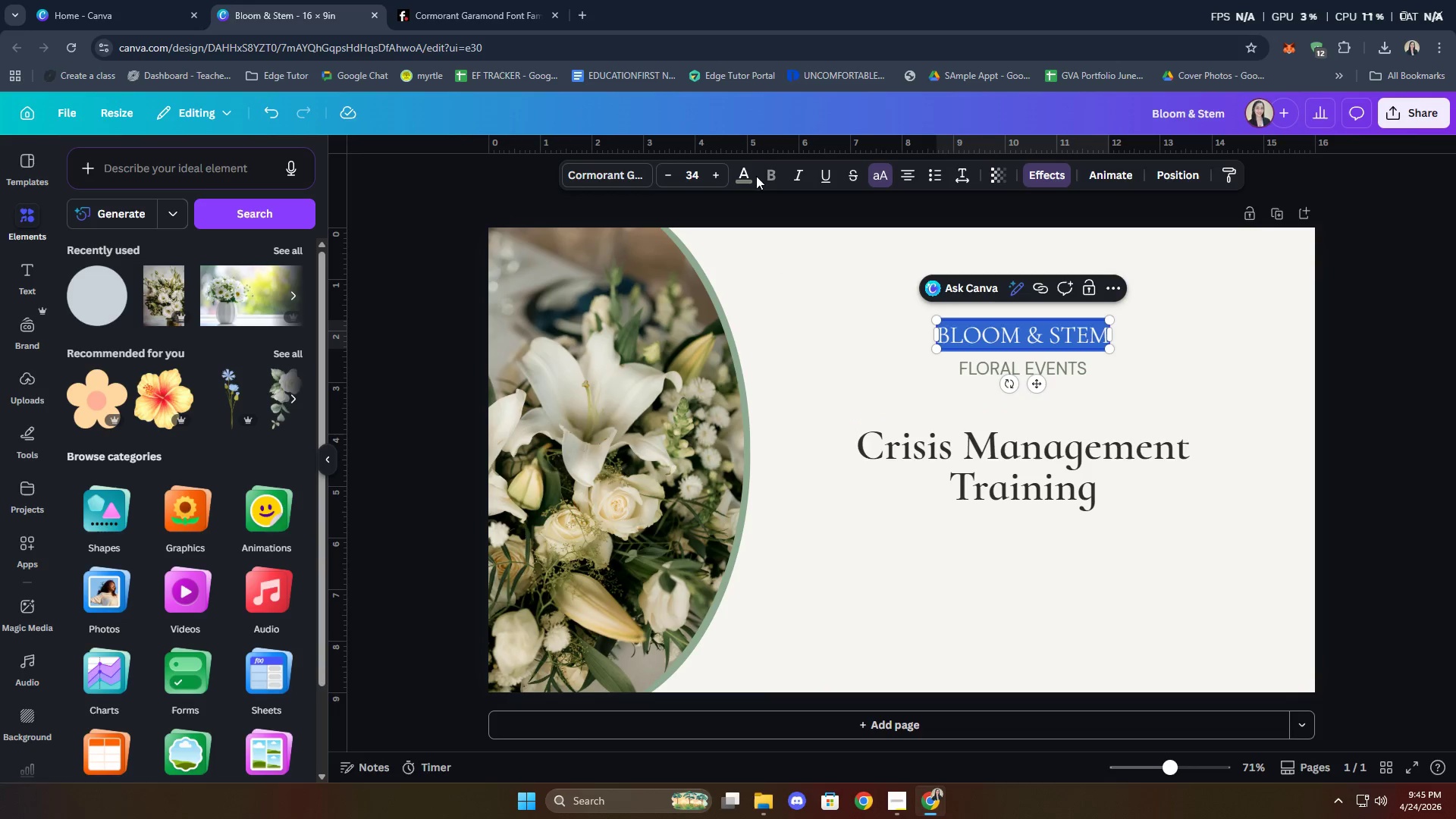 
left_click([749, 175])
 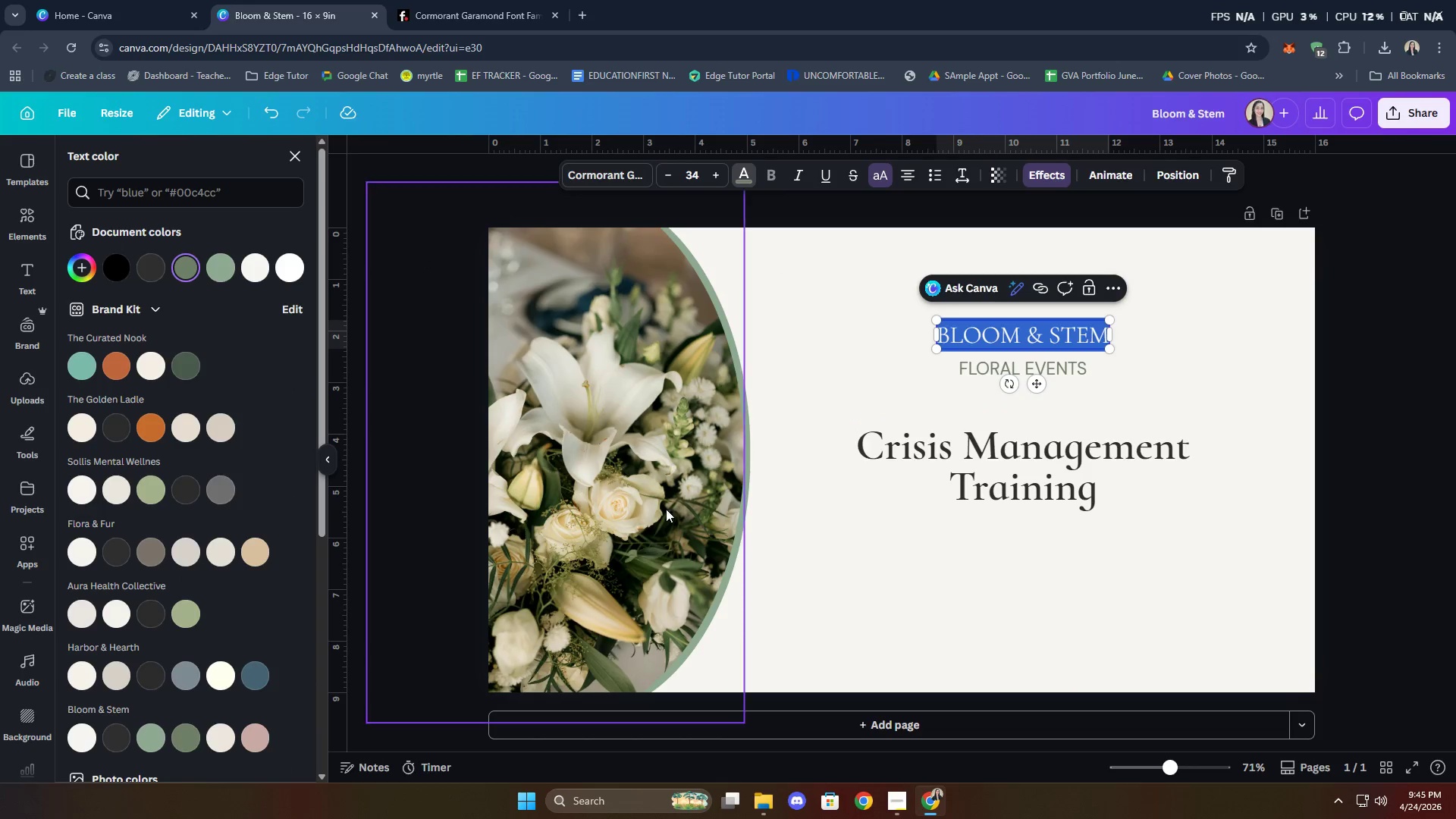 
left_click([1088, 579])
 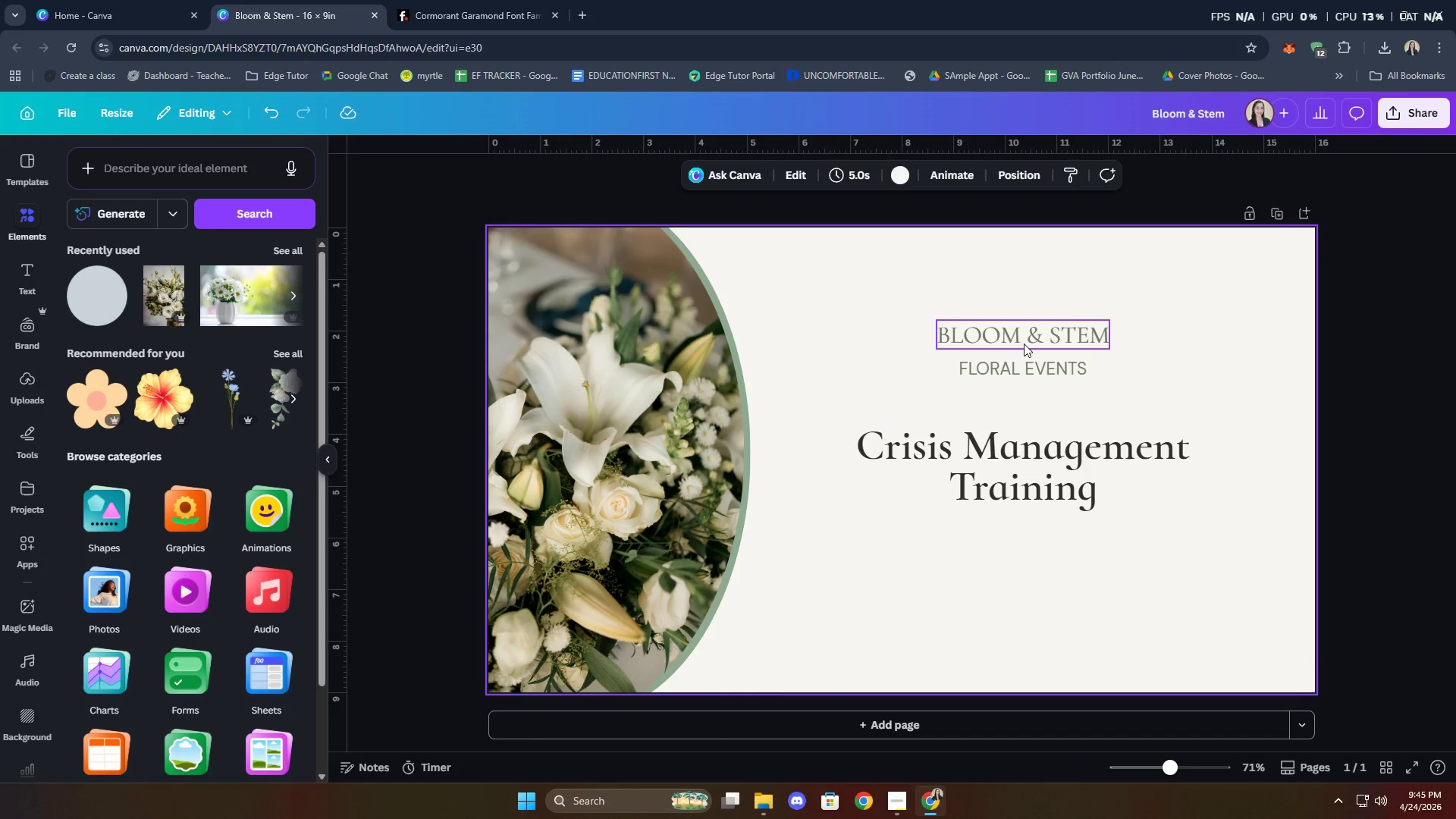 
left_click([1023, 342])
 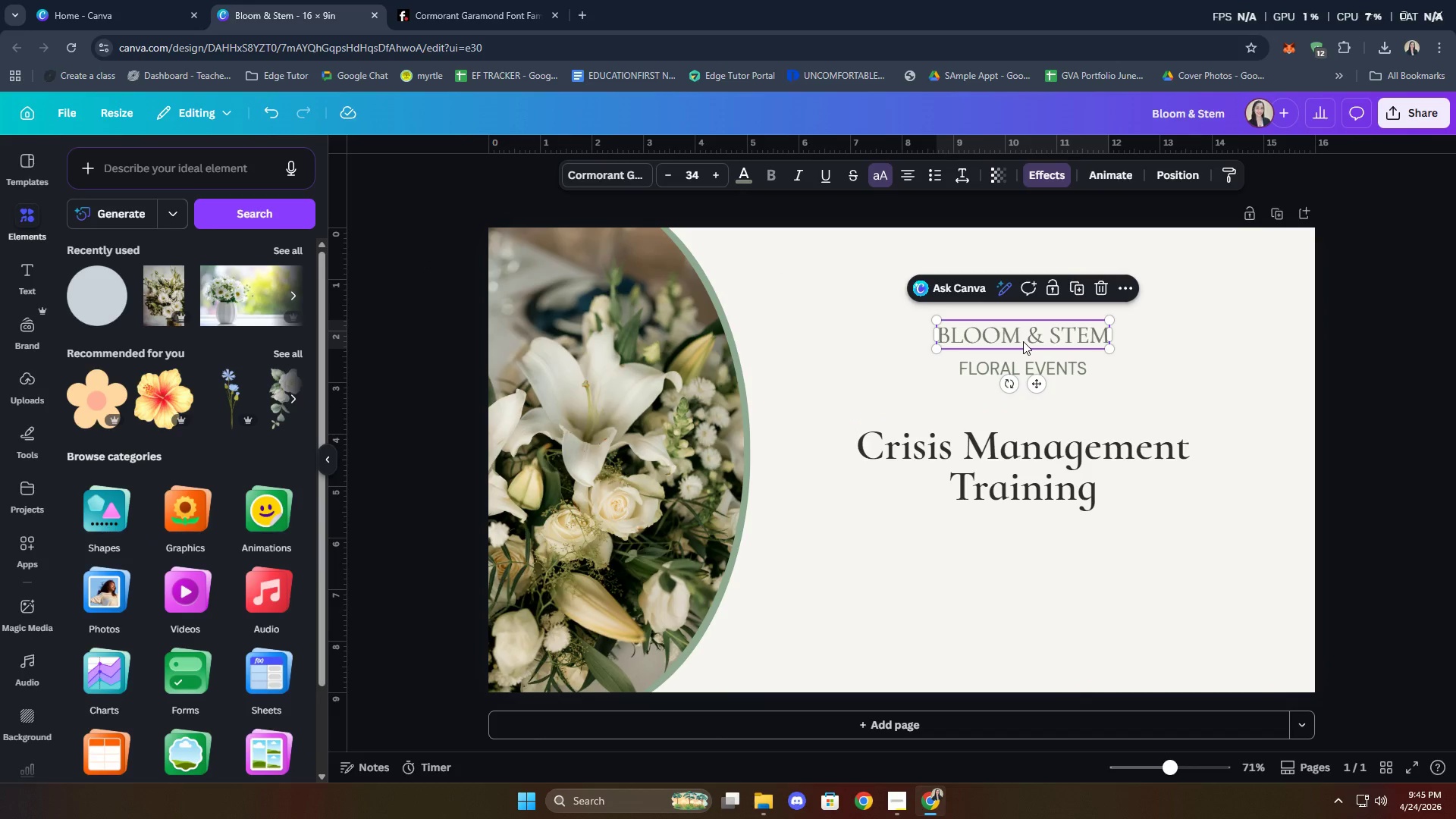 
double_click([1023, 341])
 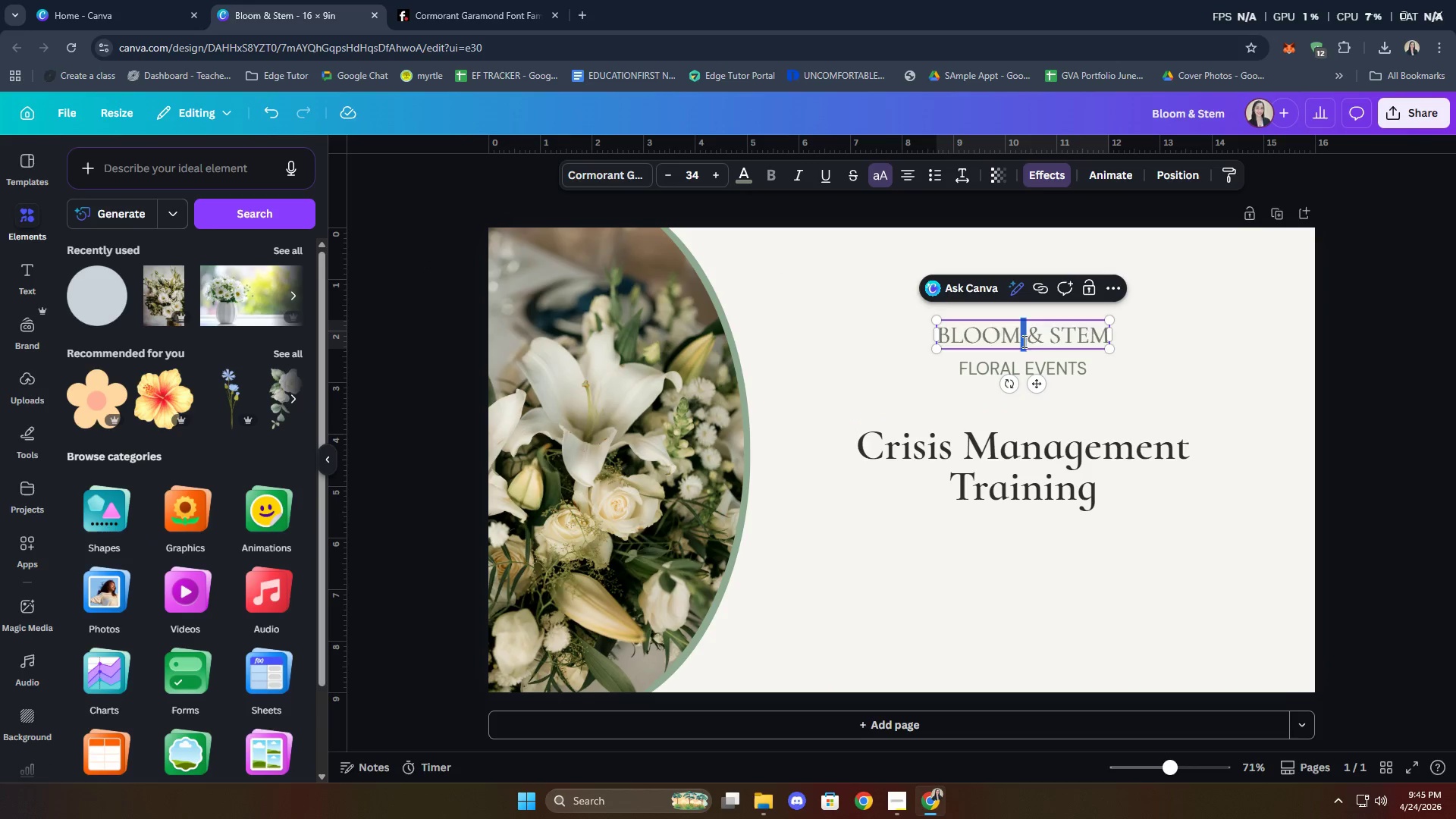 
triple_click([1023, 341])
 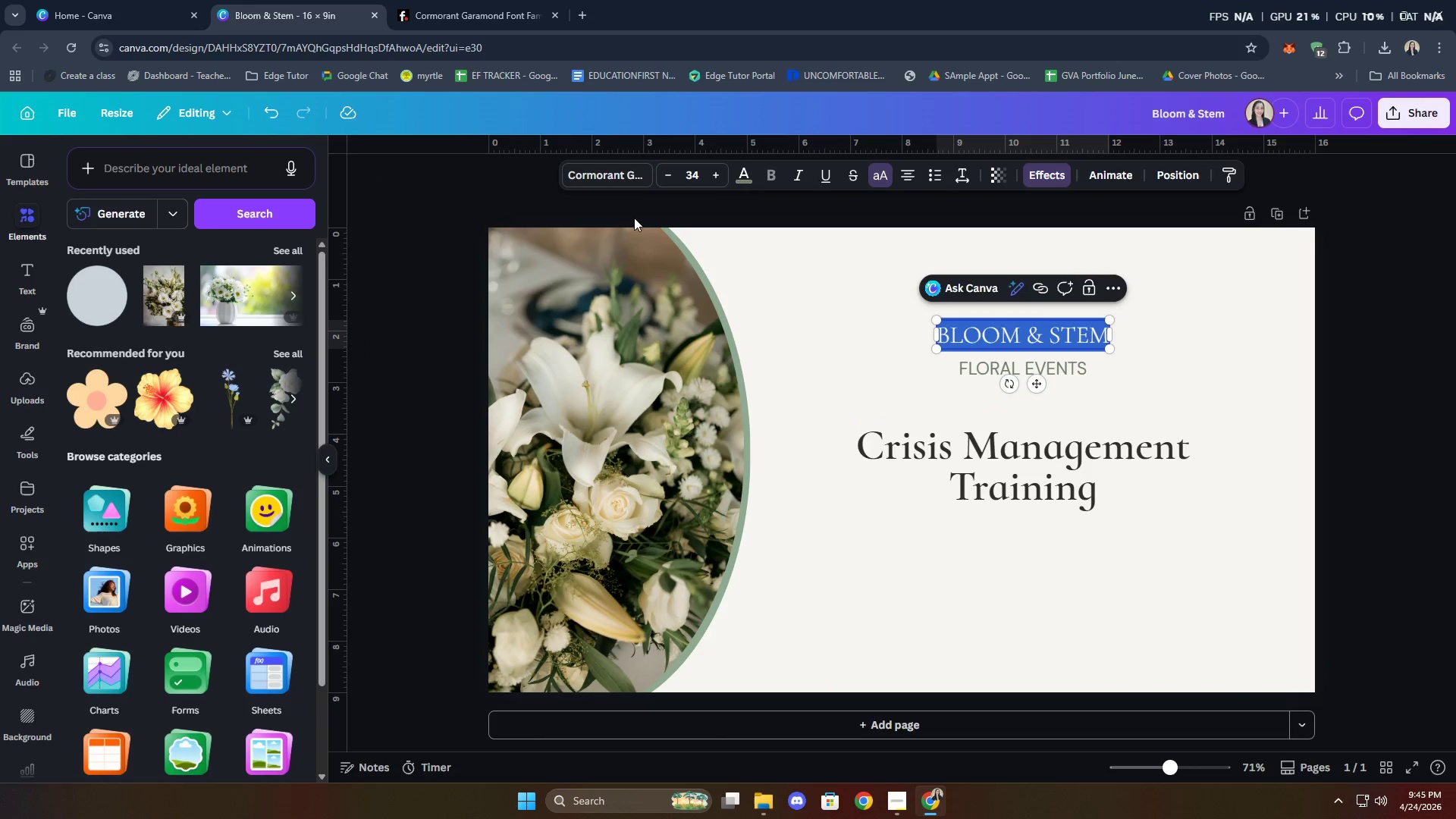 
left_click([601, 172])
 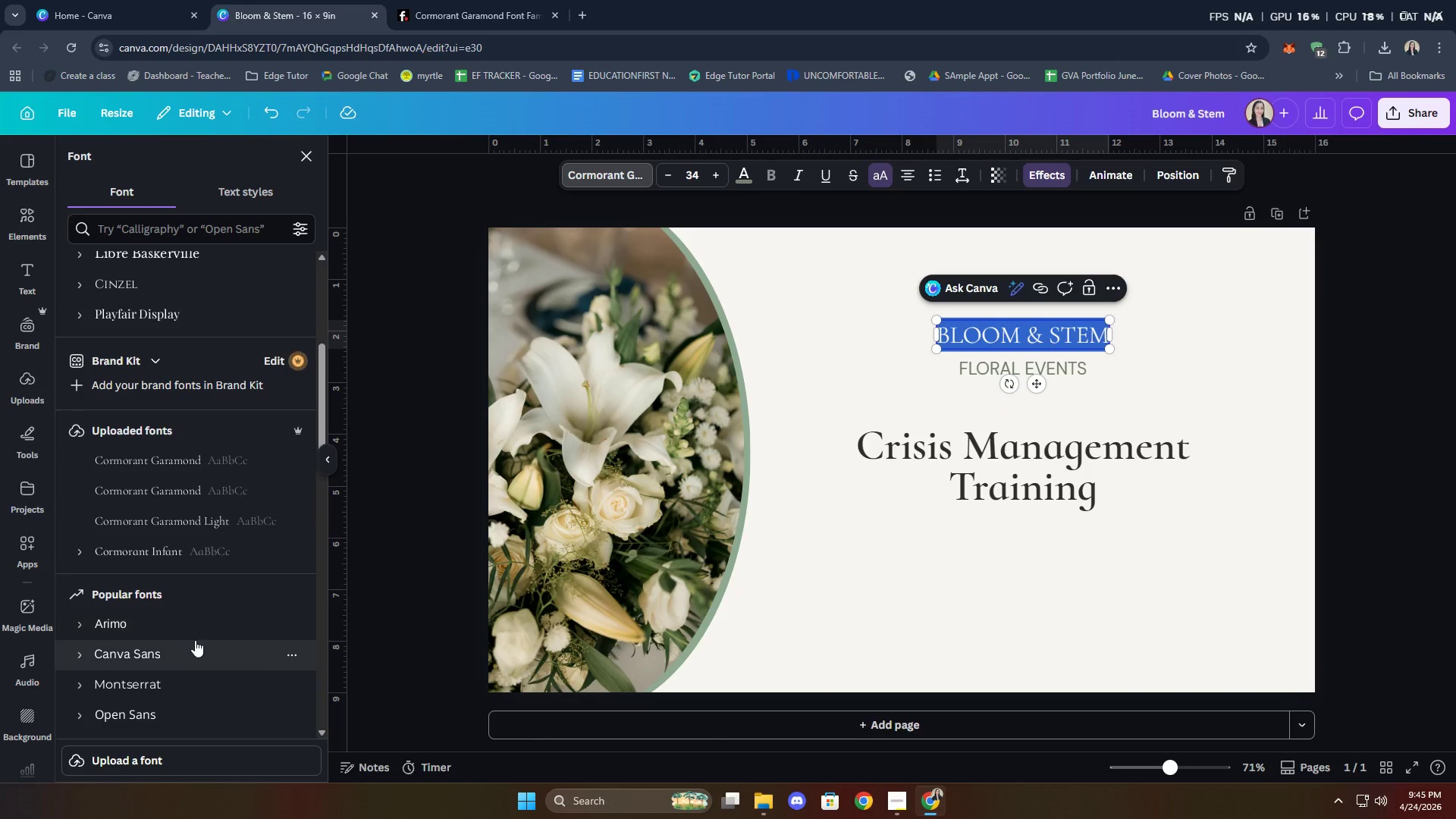 
scroll: coordinate [196, 635], scroll_direction: down, amount: 1.0
 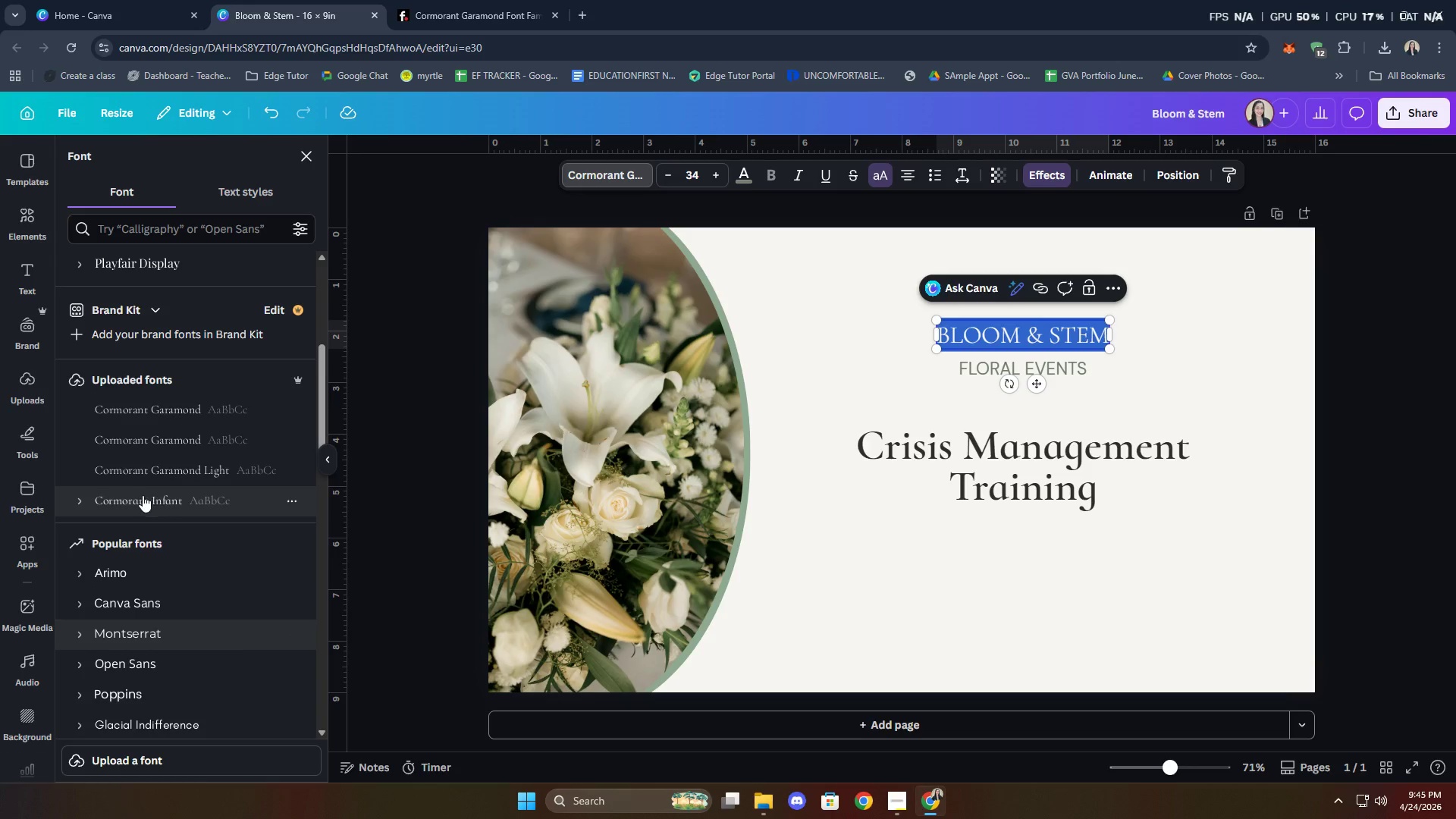 
left_click([135, 498])
 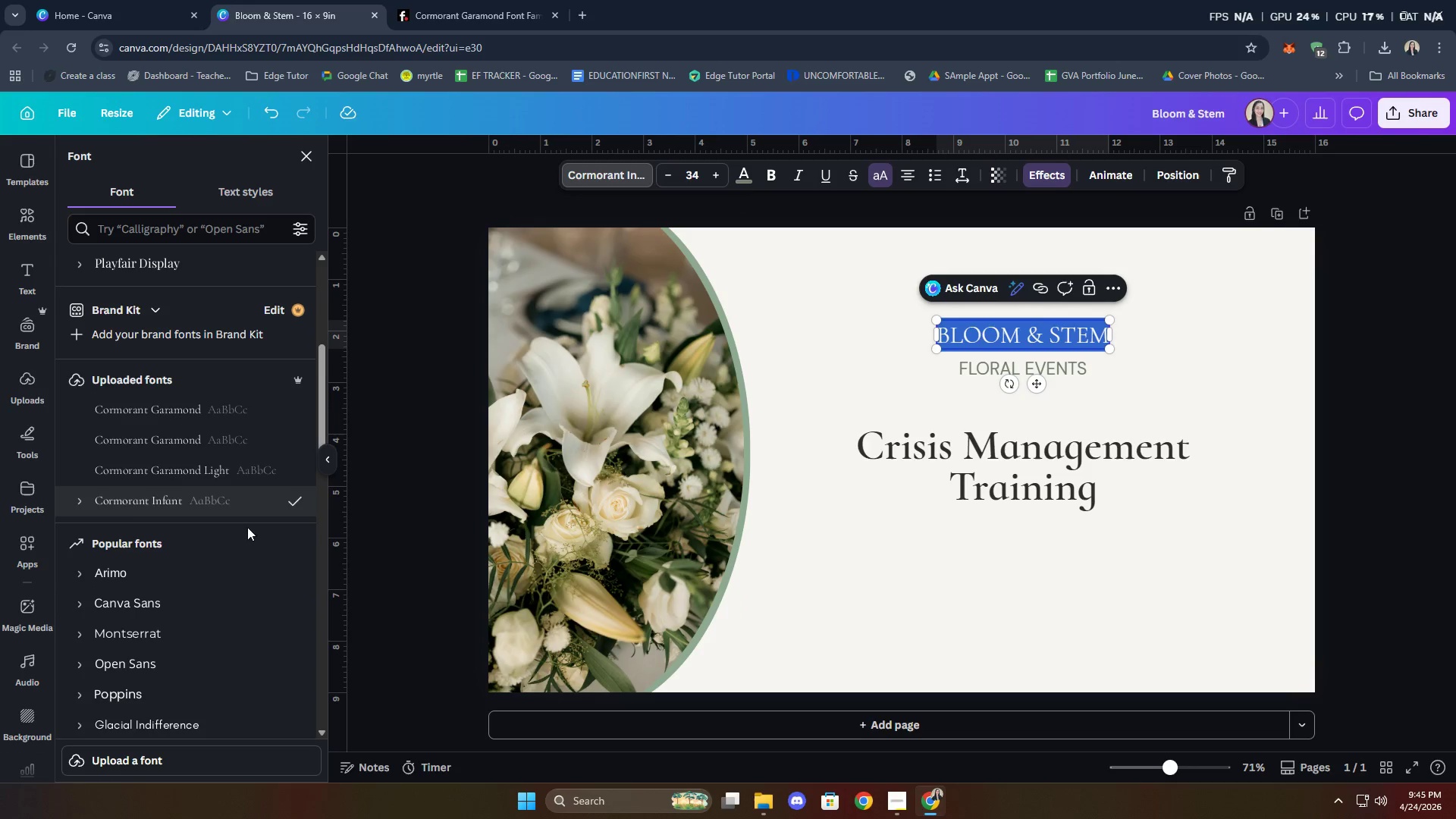 
left_click([77, 503])
 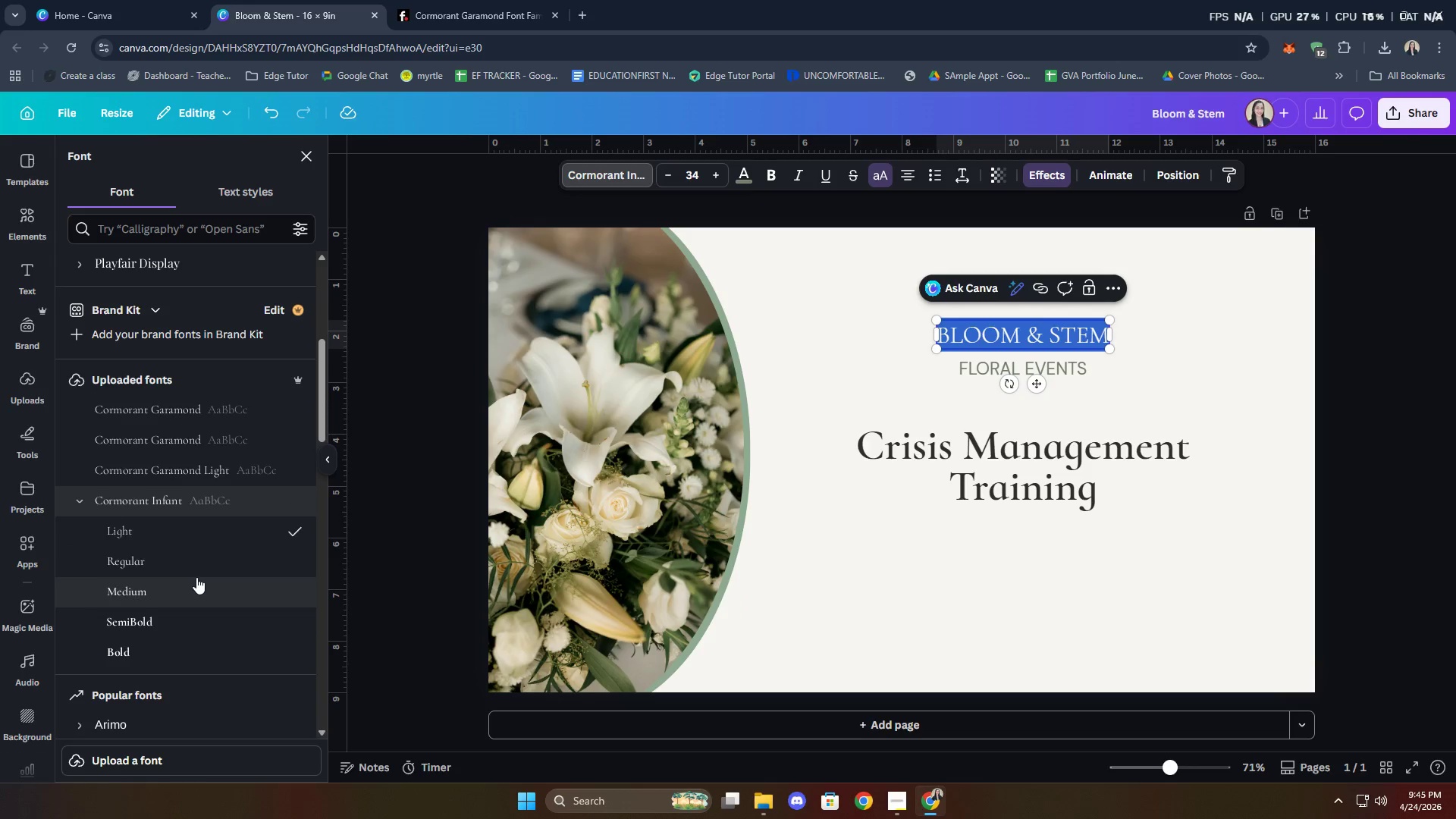 
left_click([201, 565])
 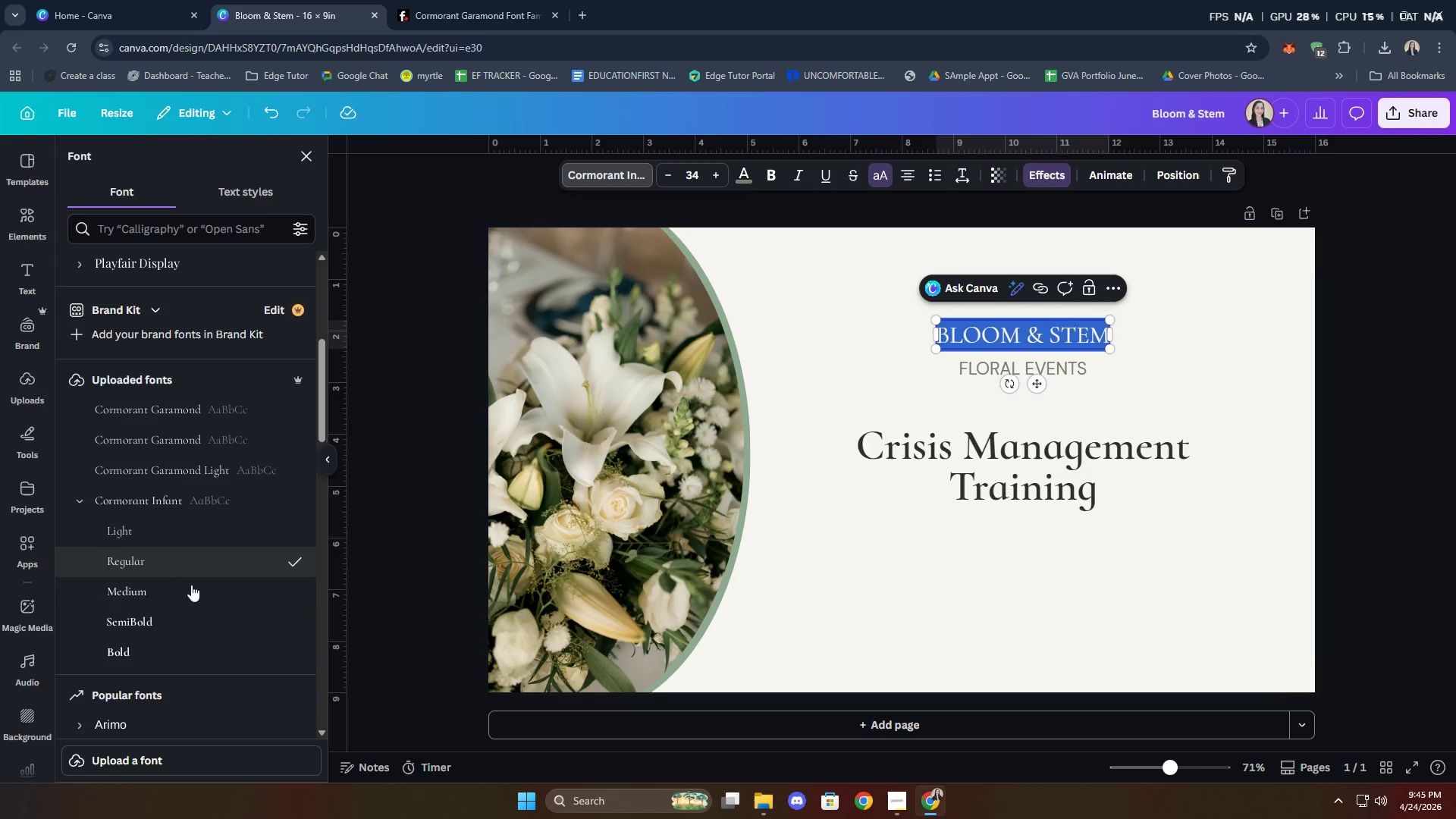 
left_click([176, 595])
 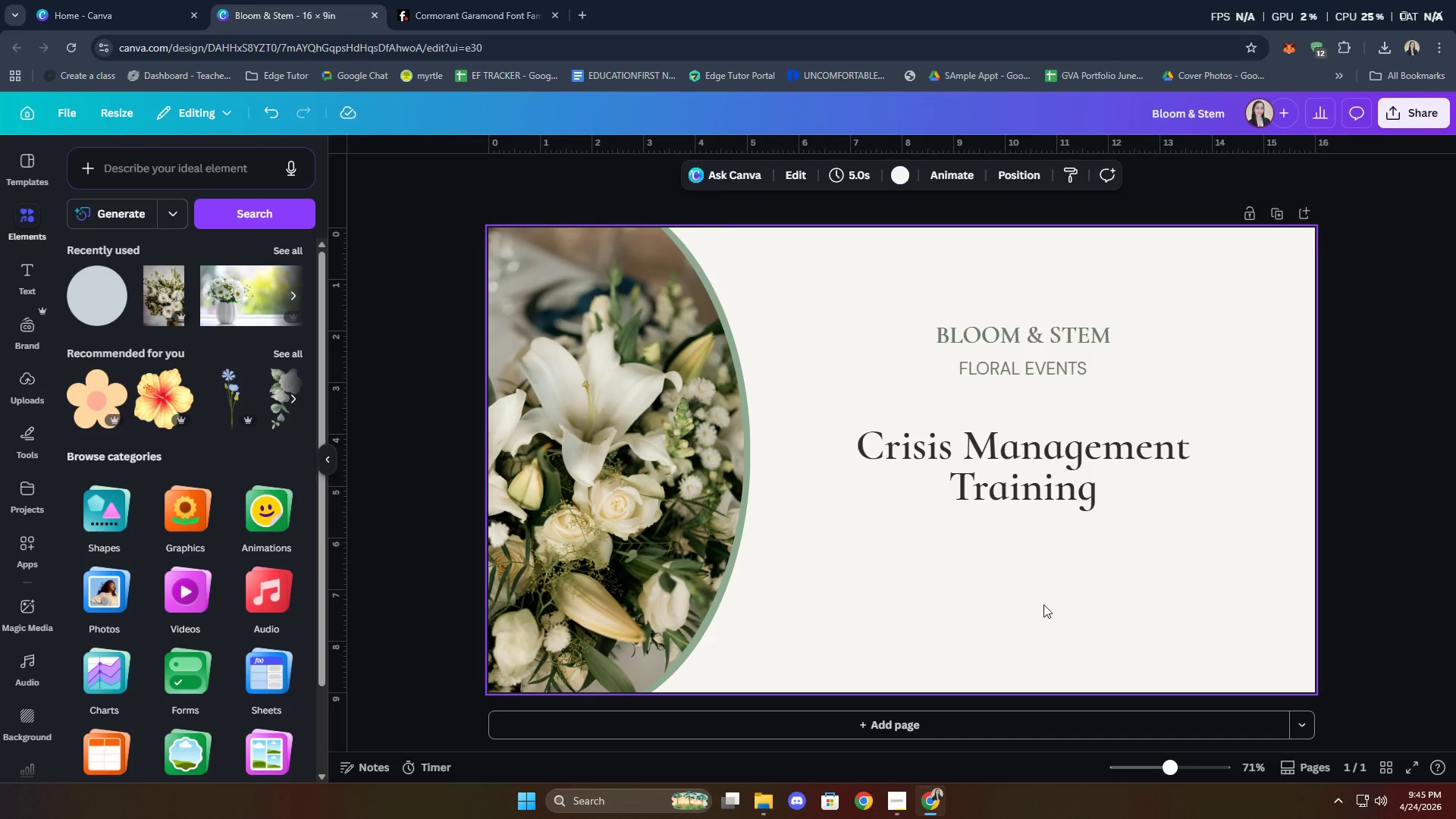 
wait(5.23)
 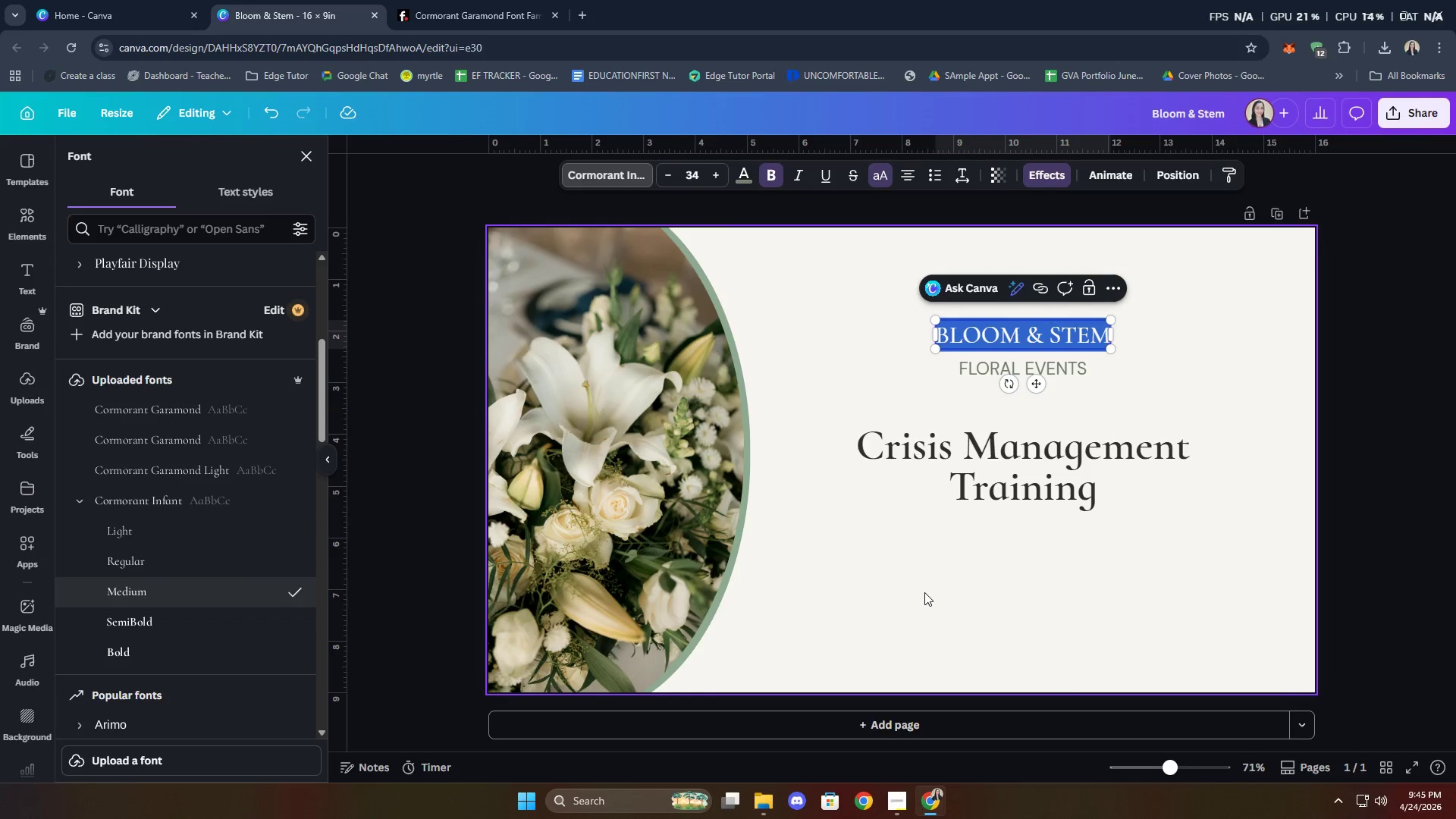 
left_click([1035, 377])
 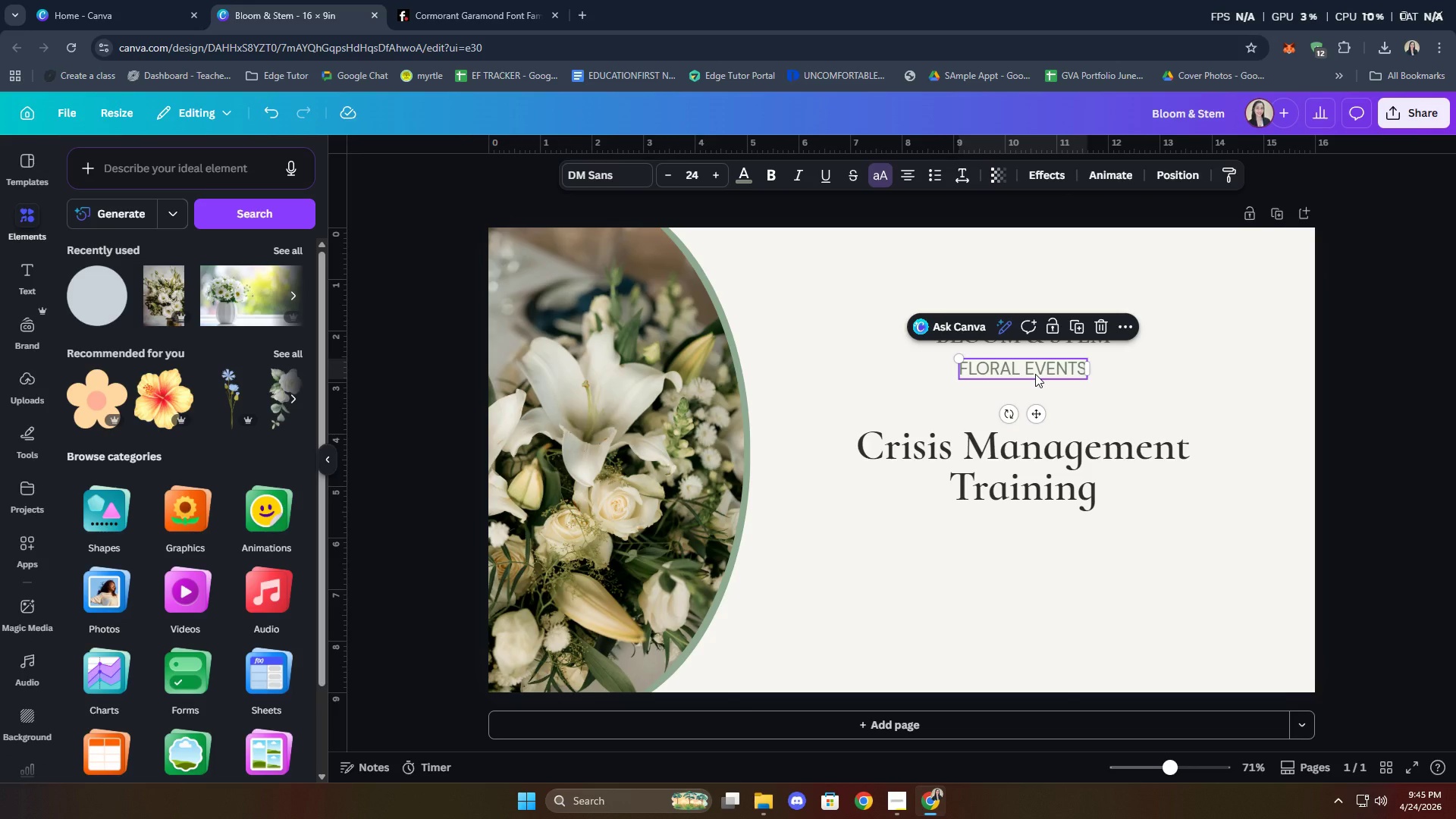 
double_click([1035, 374])
 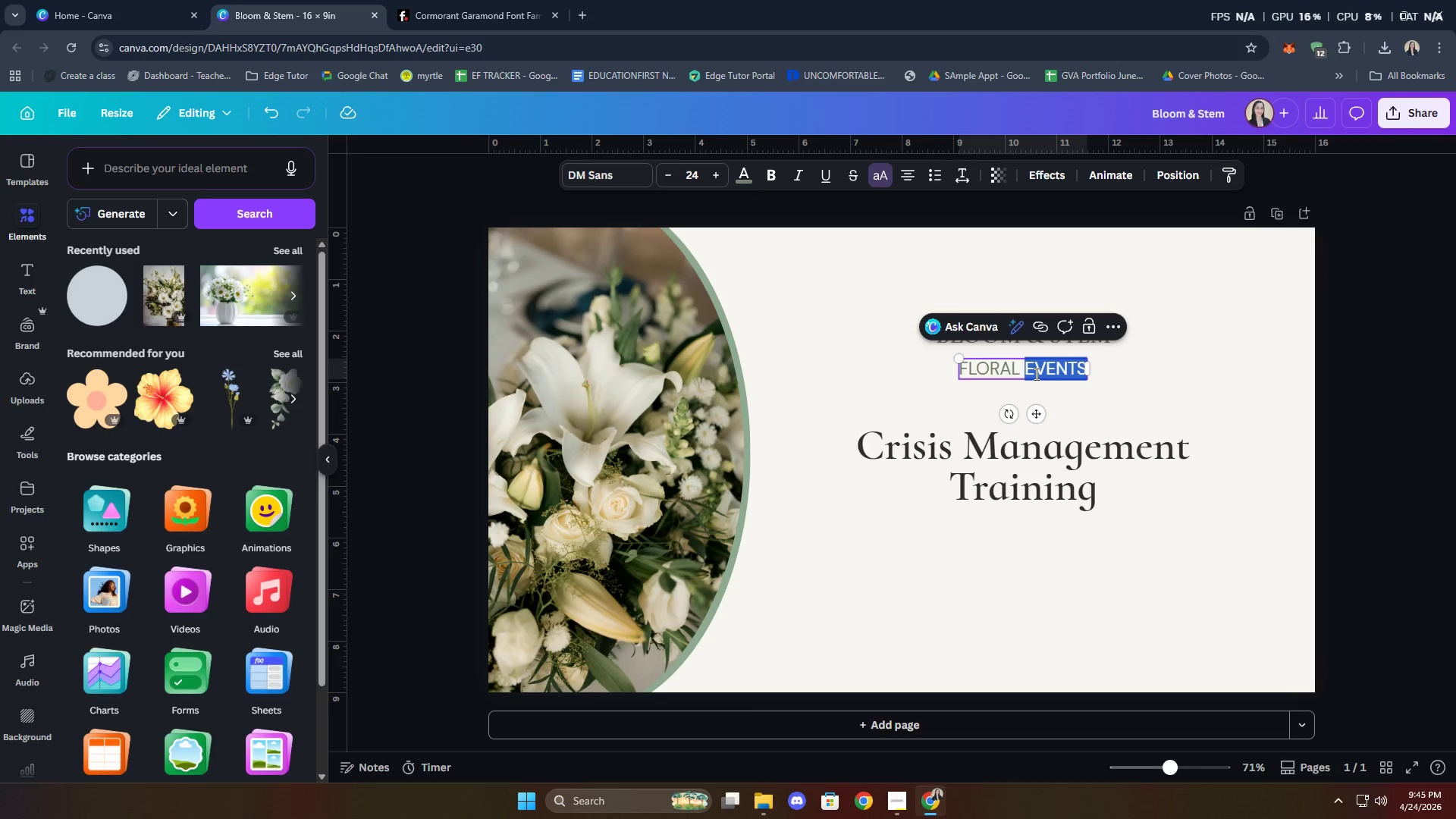 
triple_click([1035, 374])
 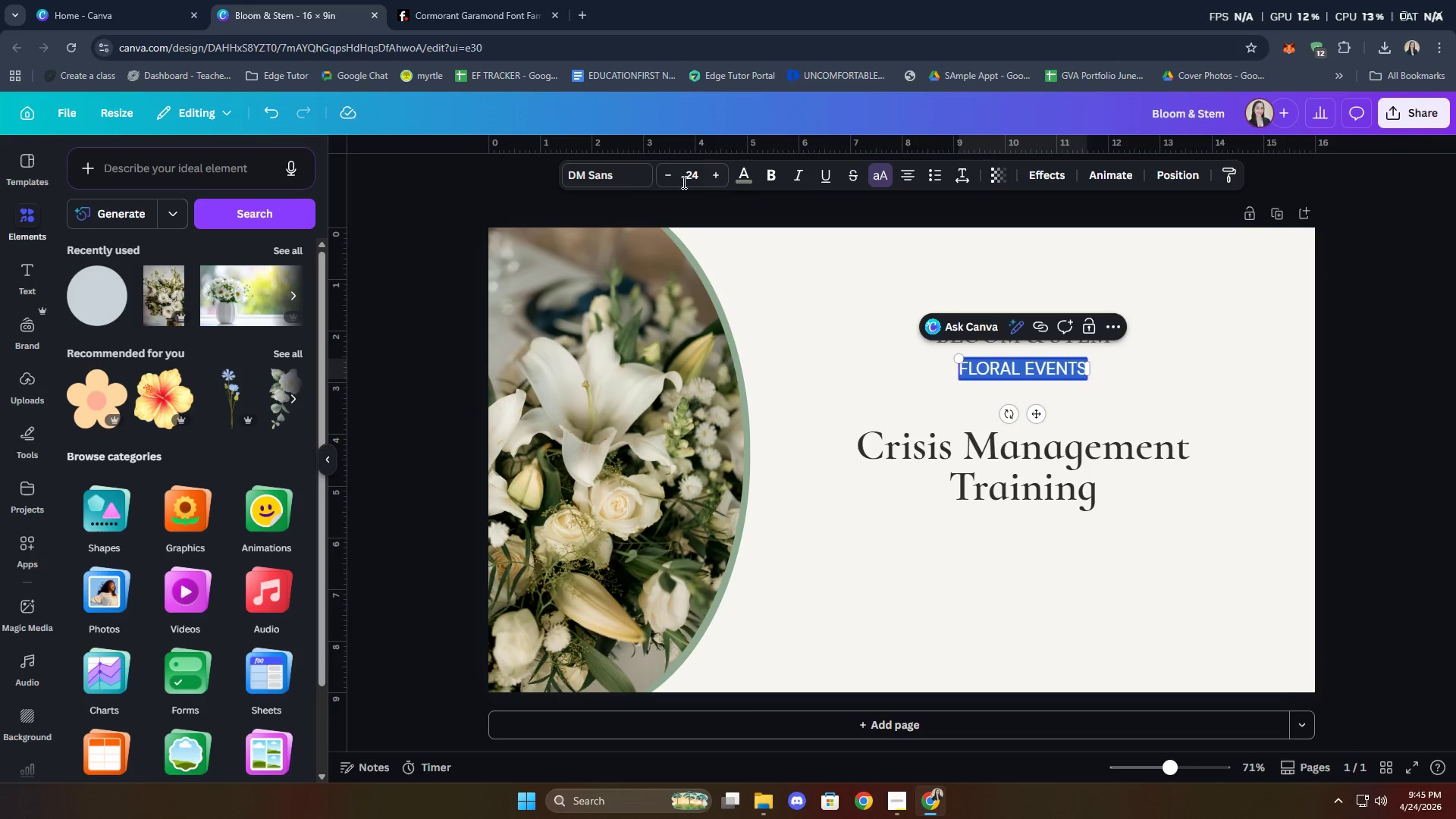 
left_click([600, 177])
 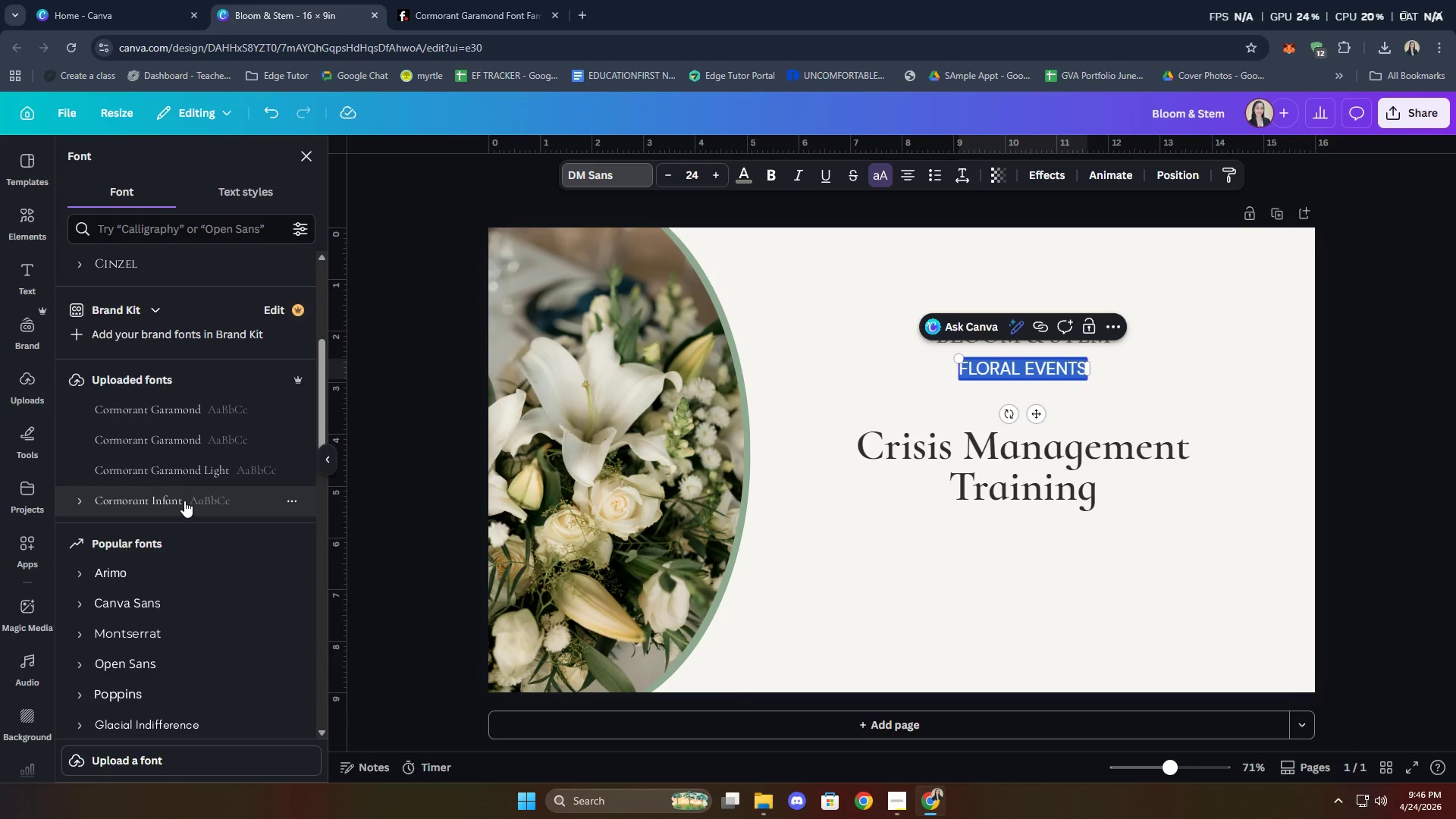 
scroll: coordinate [224, 547], scroll_direction: down, amount: 15.0
 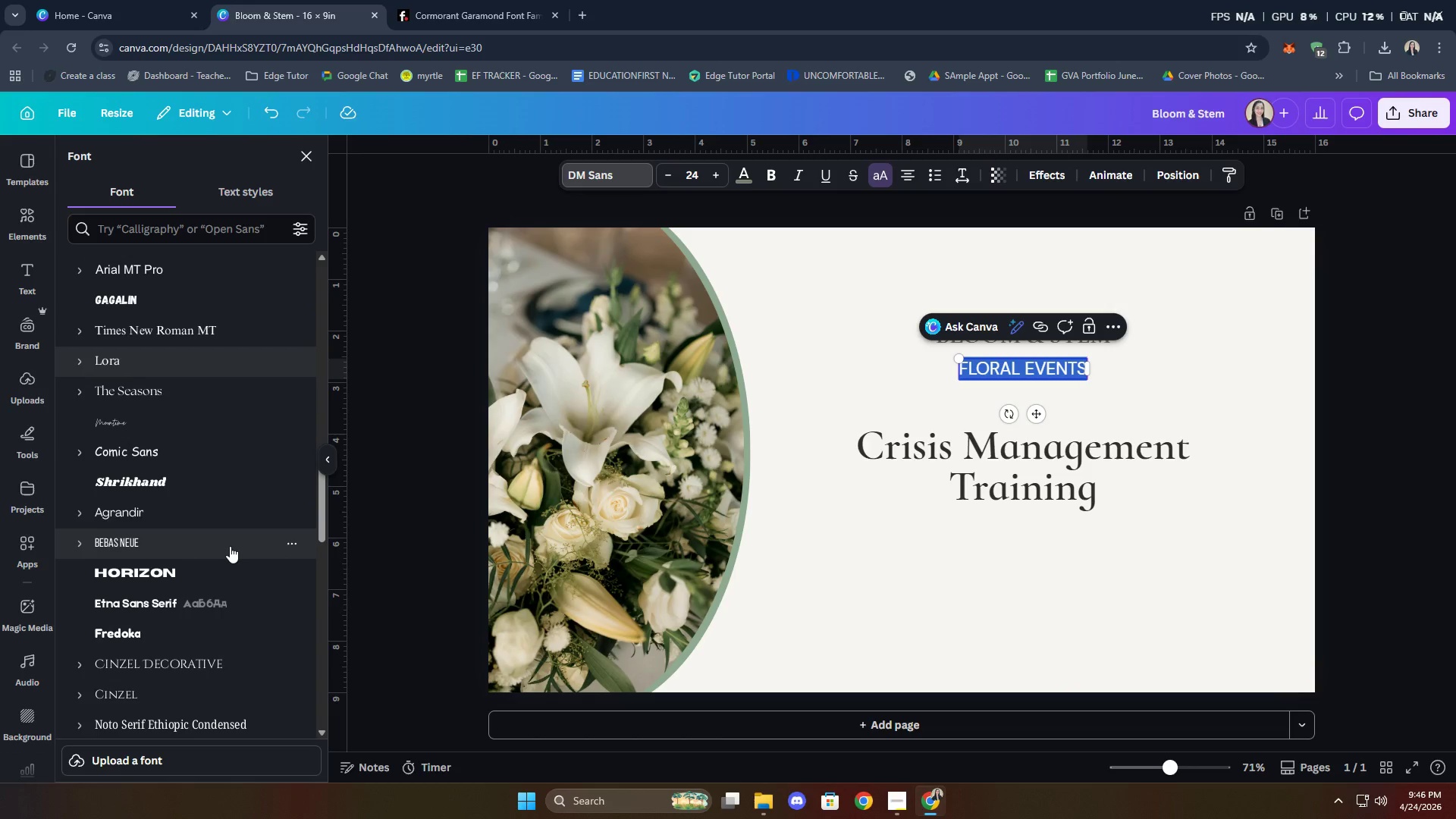 
scroll: coordinate [241, 550], scroll_direction: up, amount: 9.0
 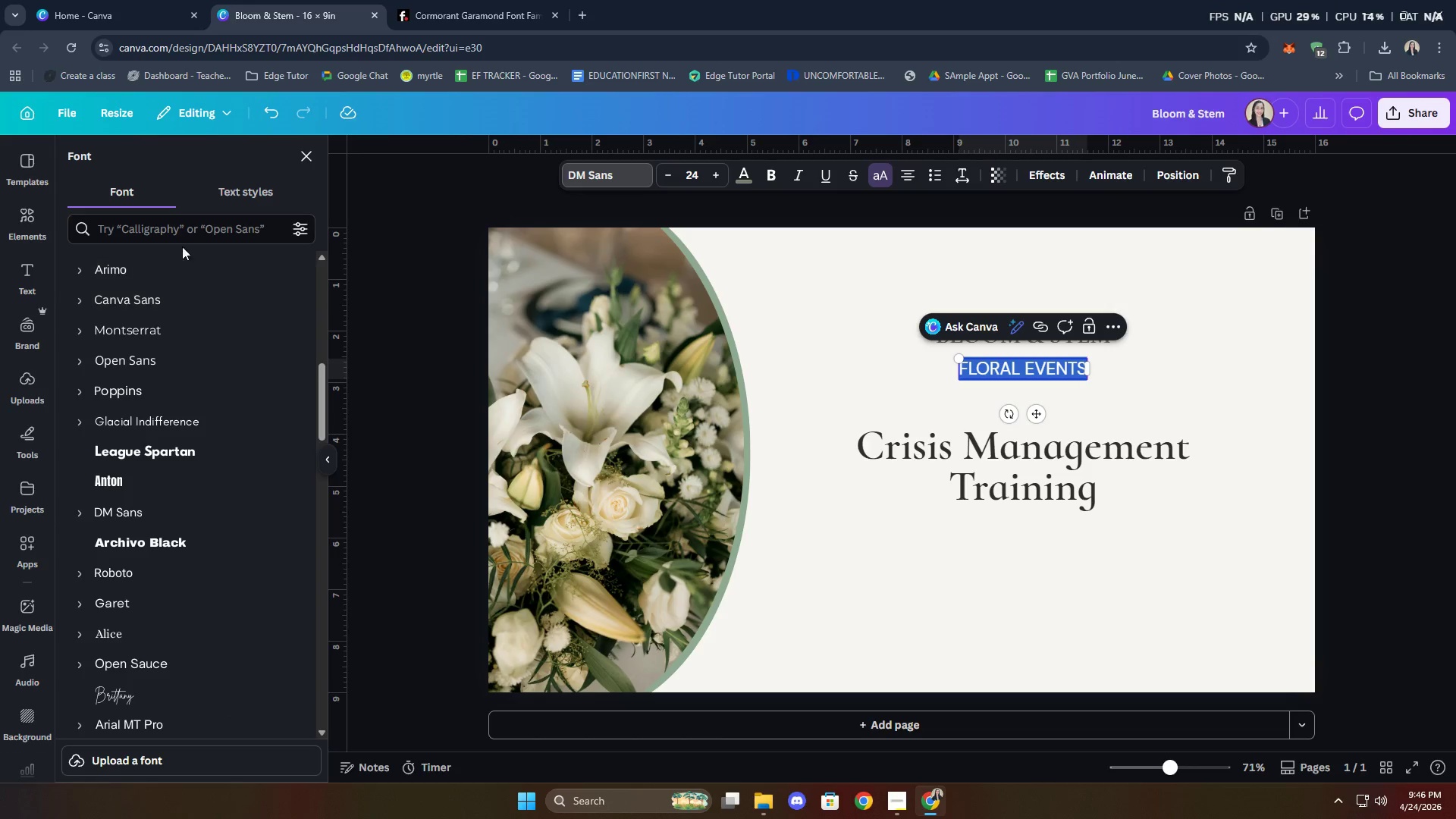 
left_click([180, 228])
 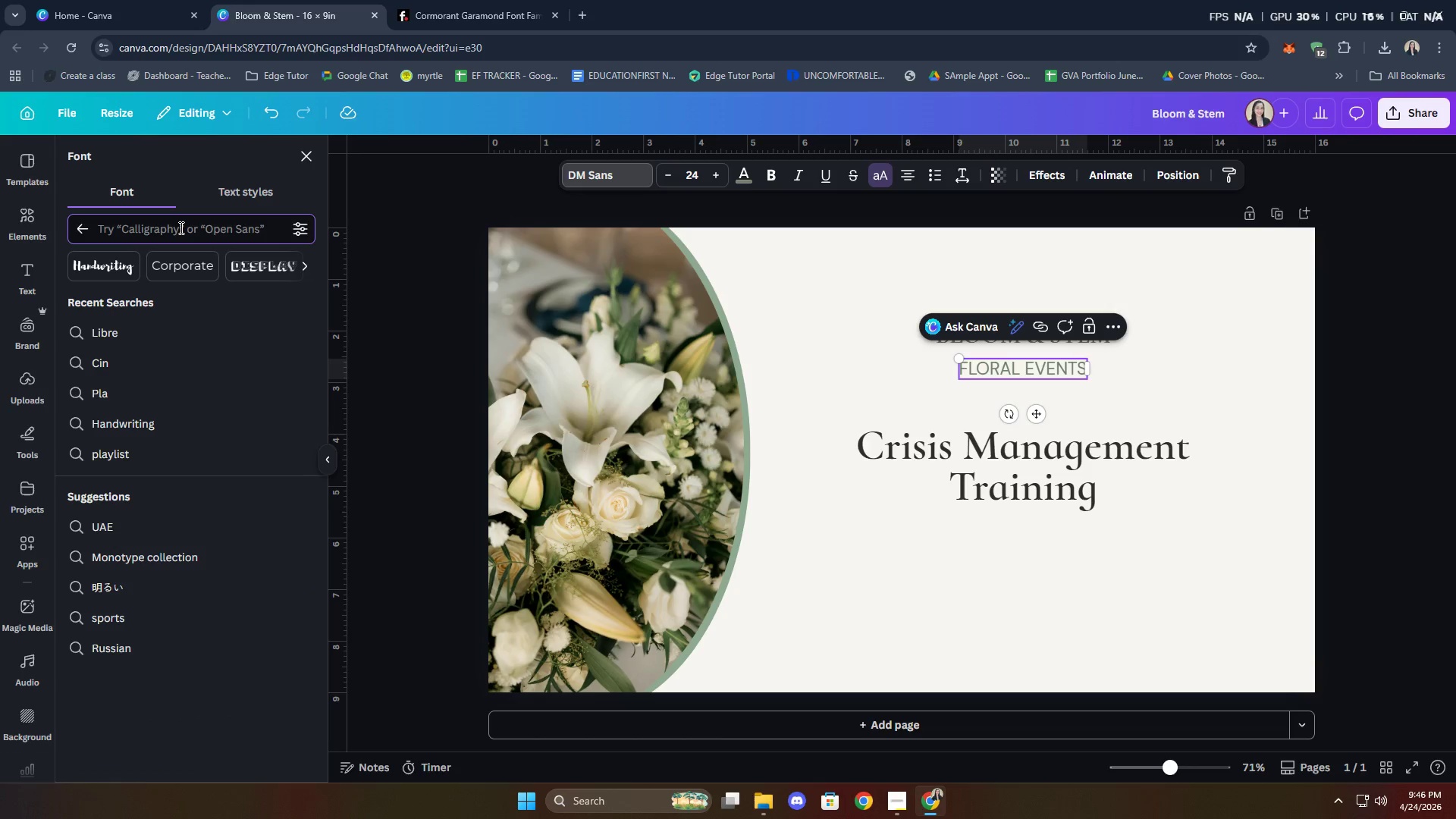 
type(mont)
 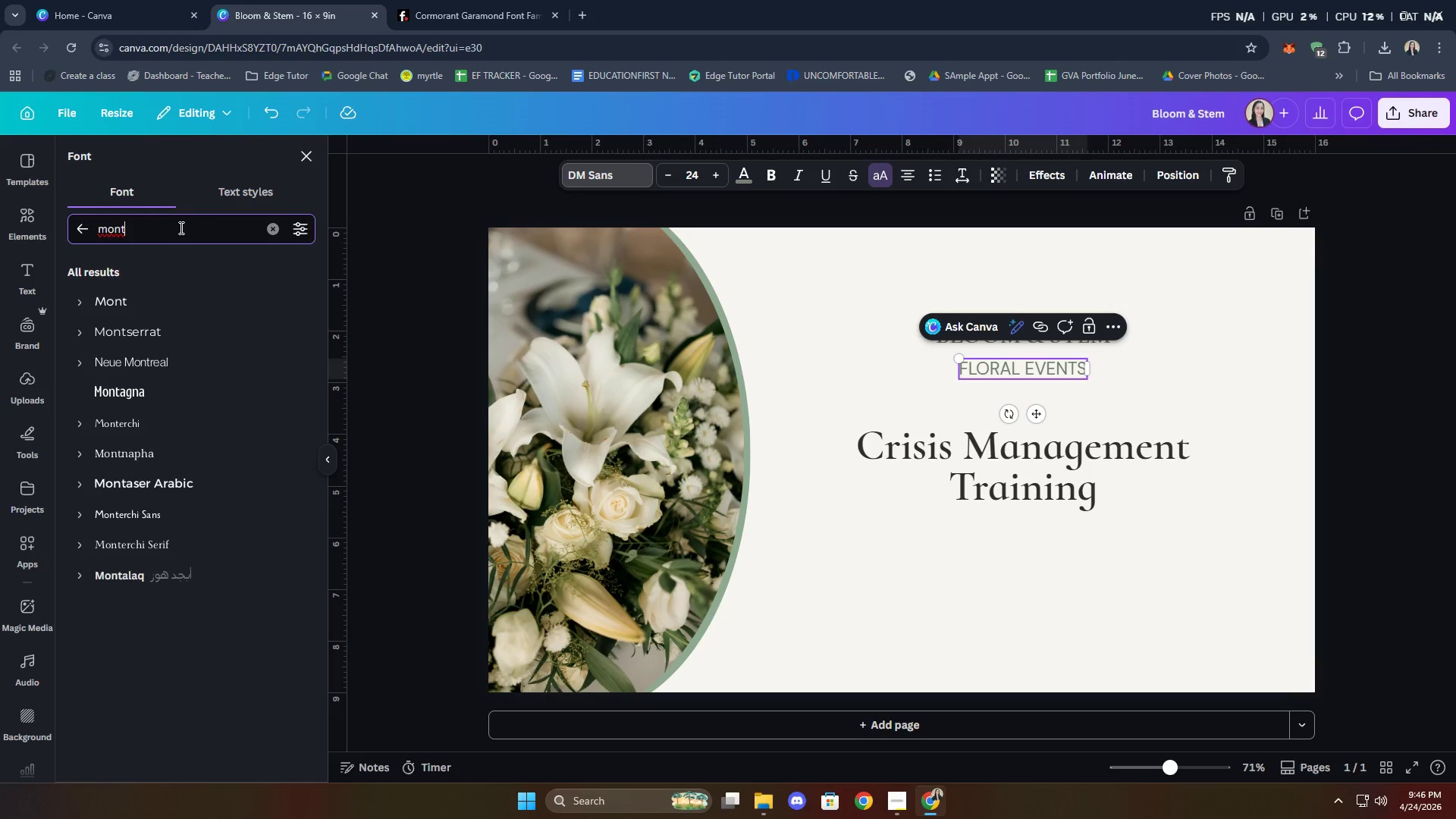 
left_click([158, 331])
 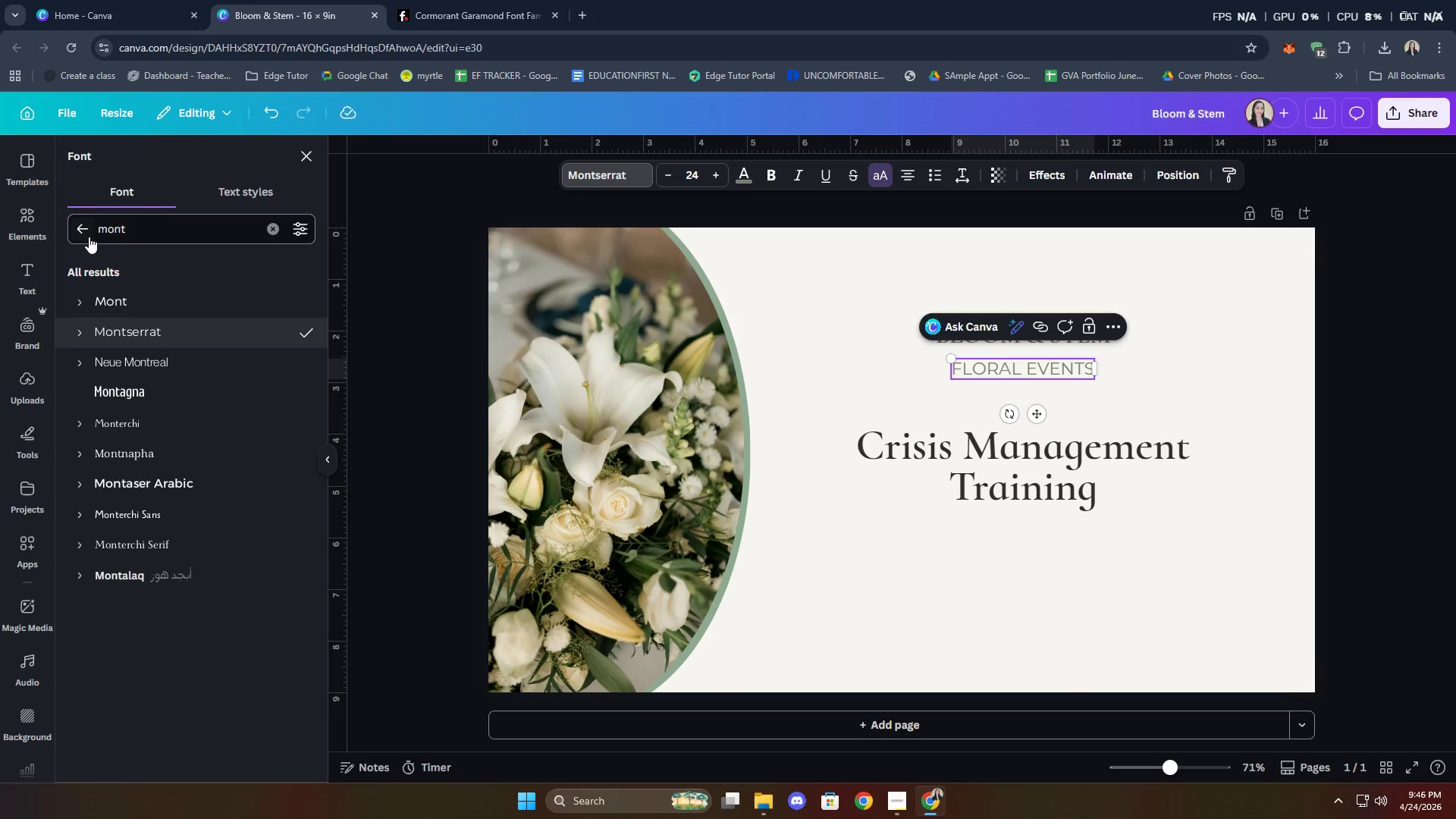 
left_click([270, 231])
 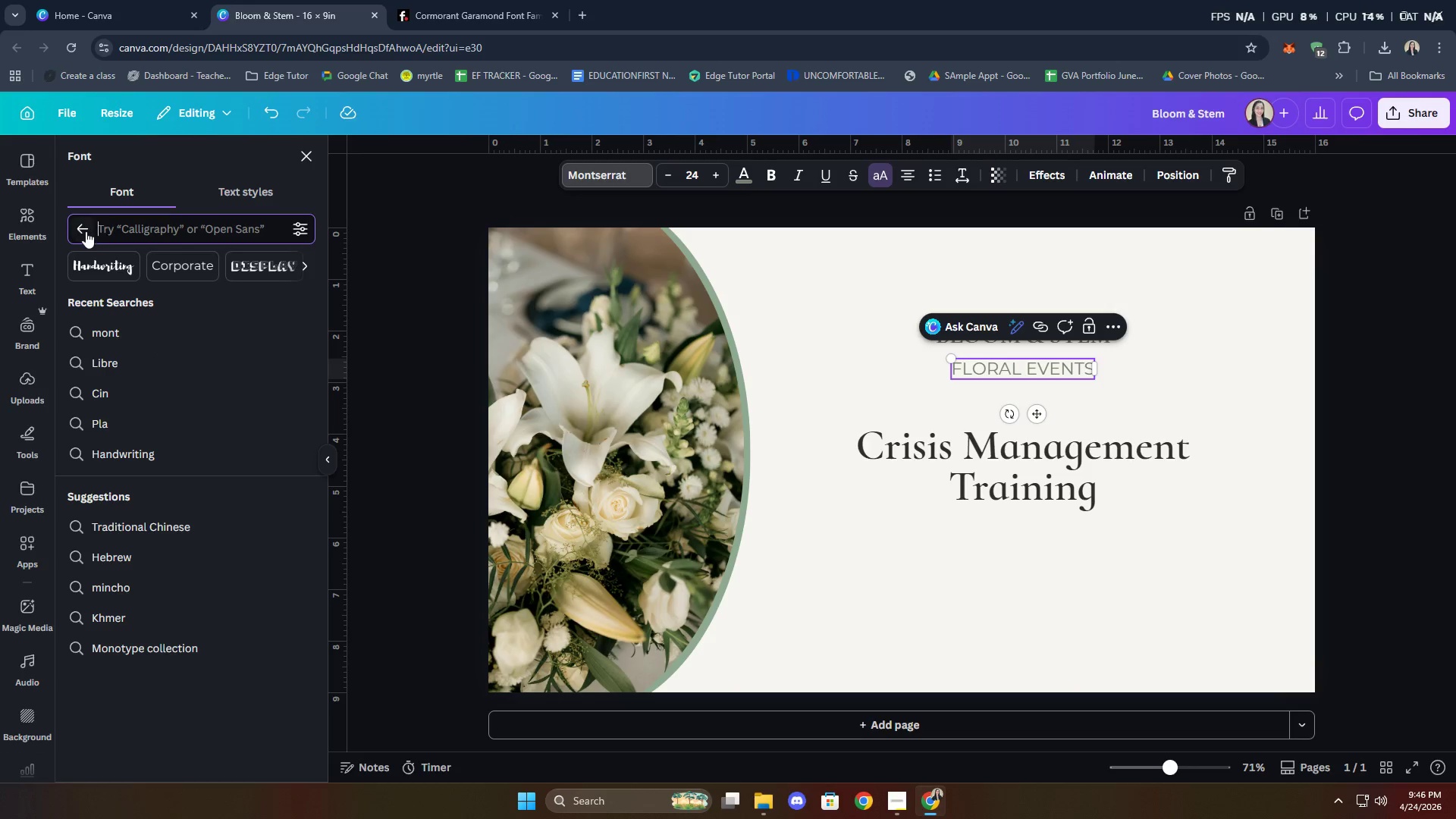 
left_click([84, 231])
 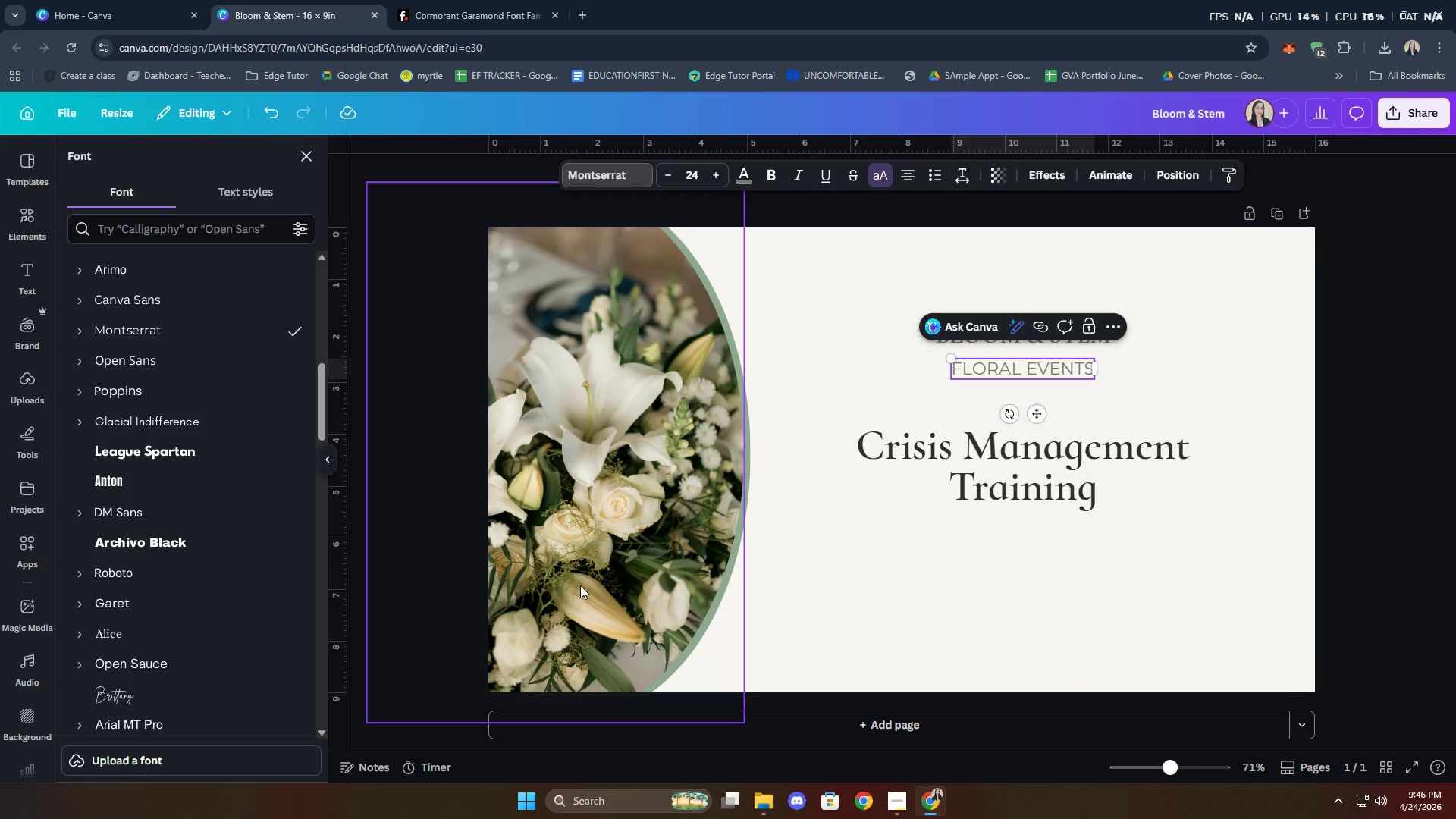 
left_click([696, 579])
 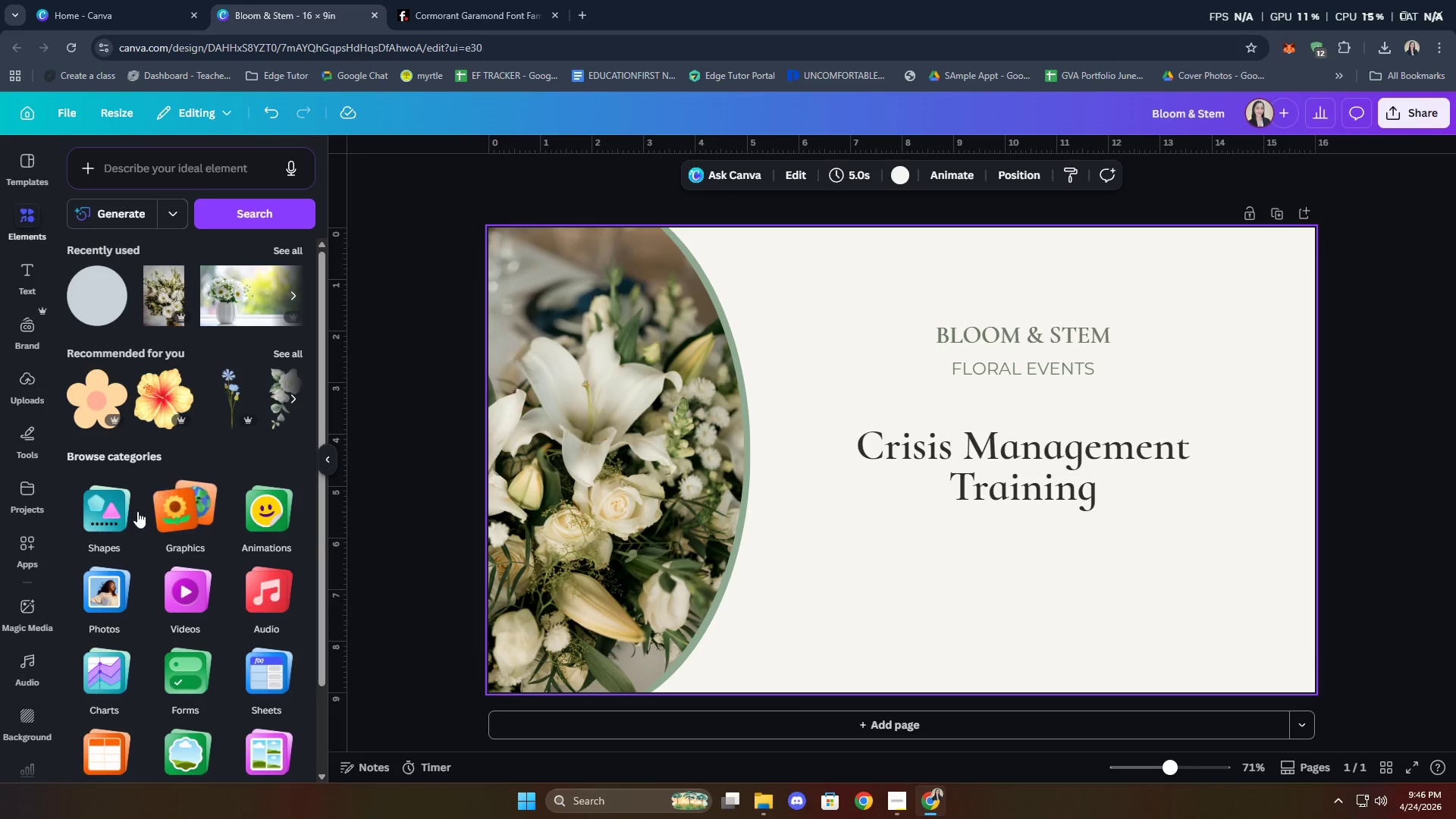 
wait(6.09)
 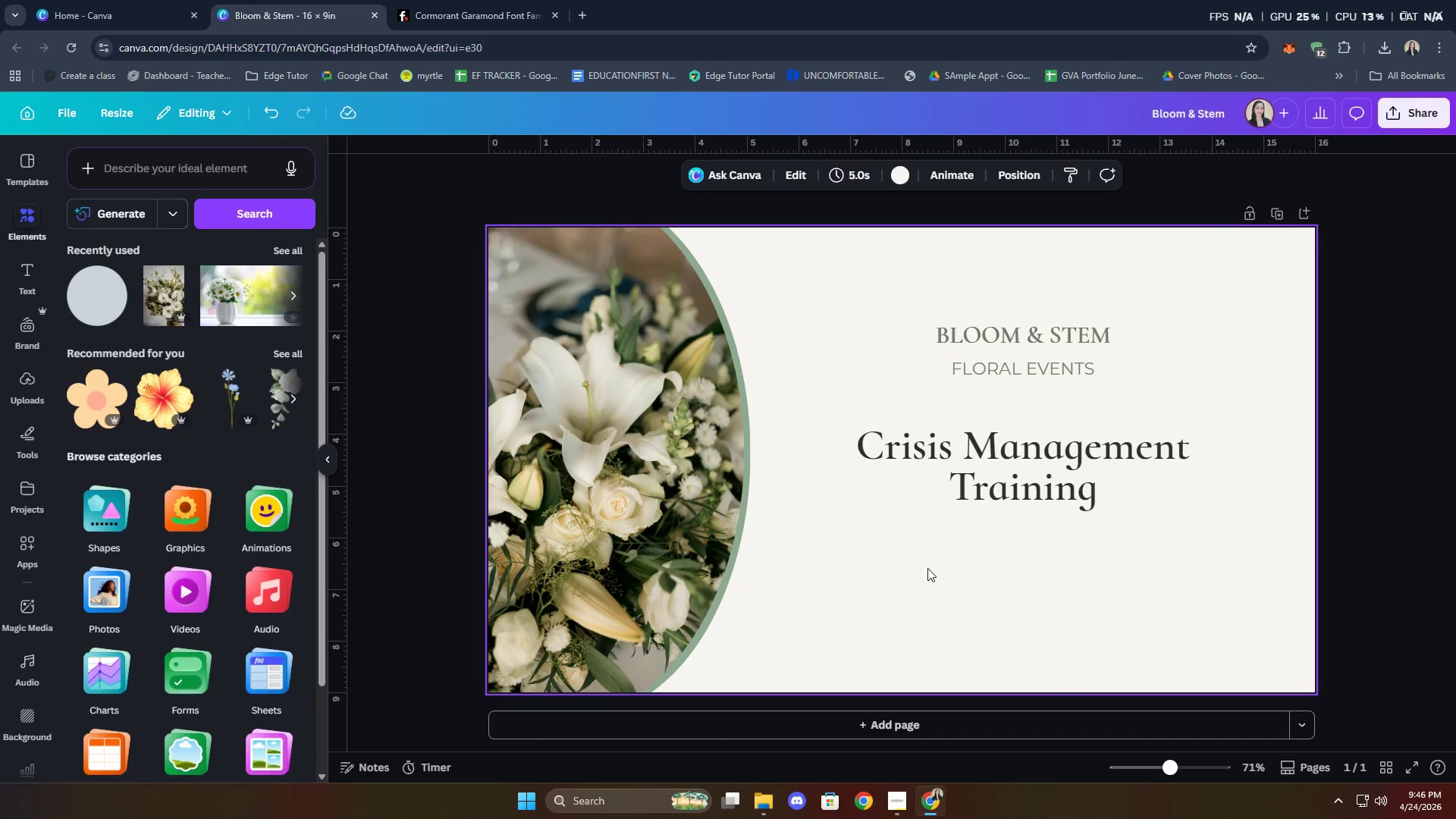 
left_click([80, 397])
 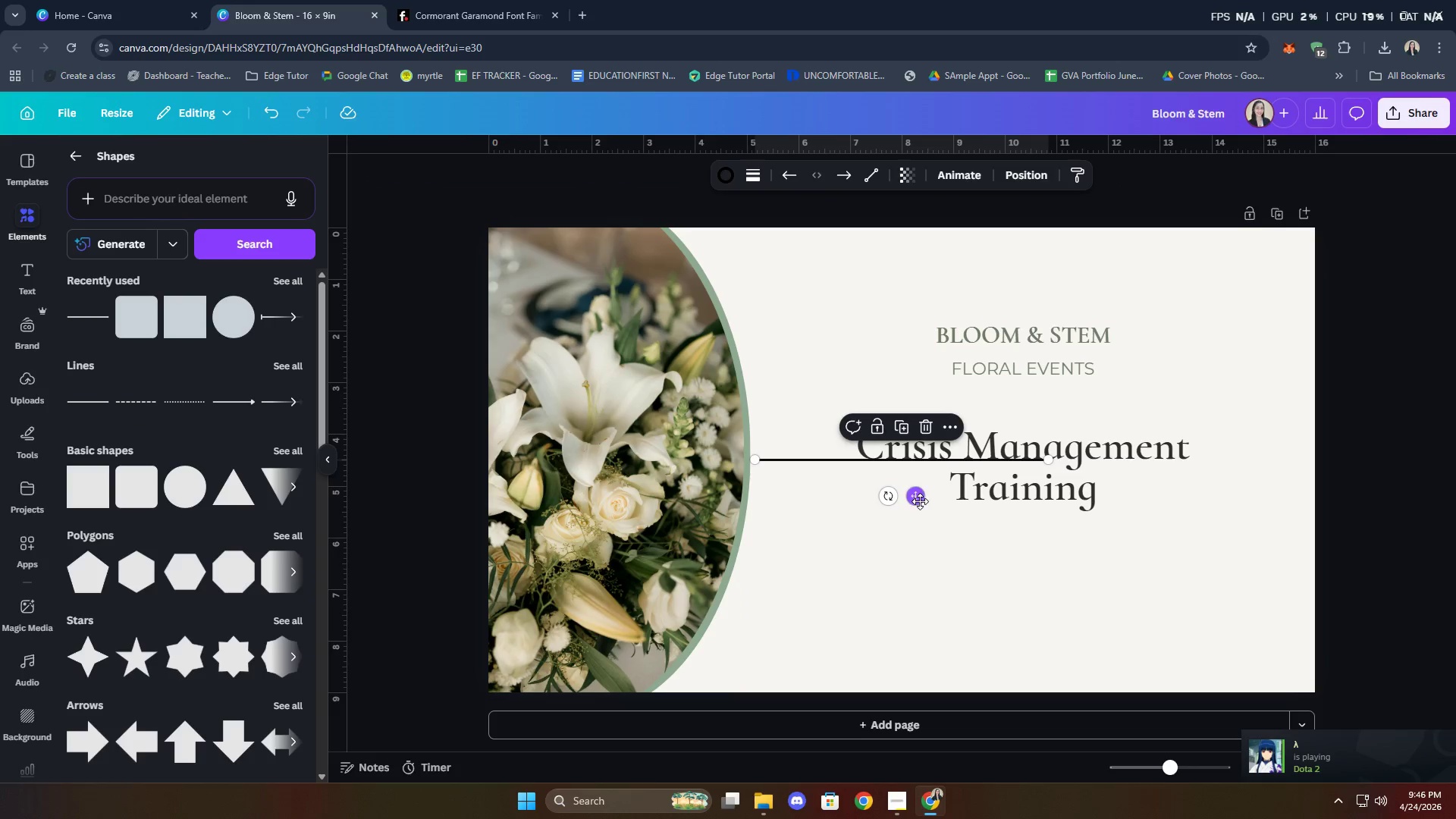 
left_click_drag(start_coordinate=[920, 500], to_coordinate=[811, 407])
 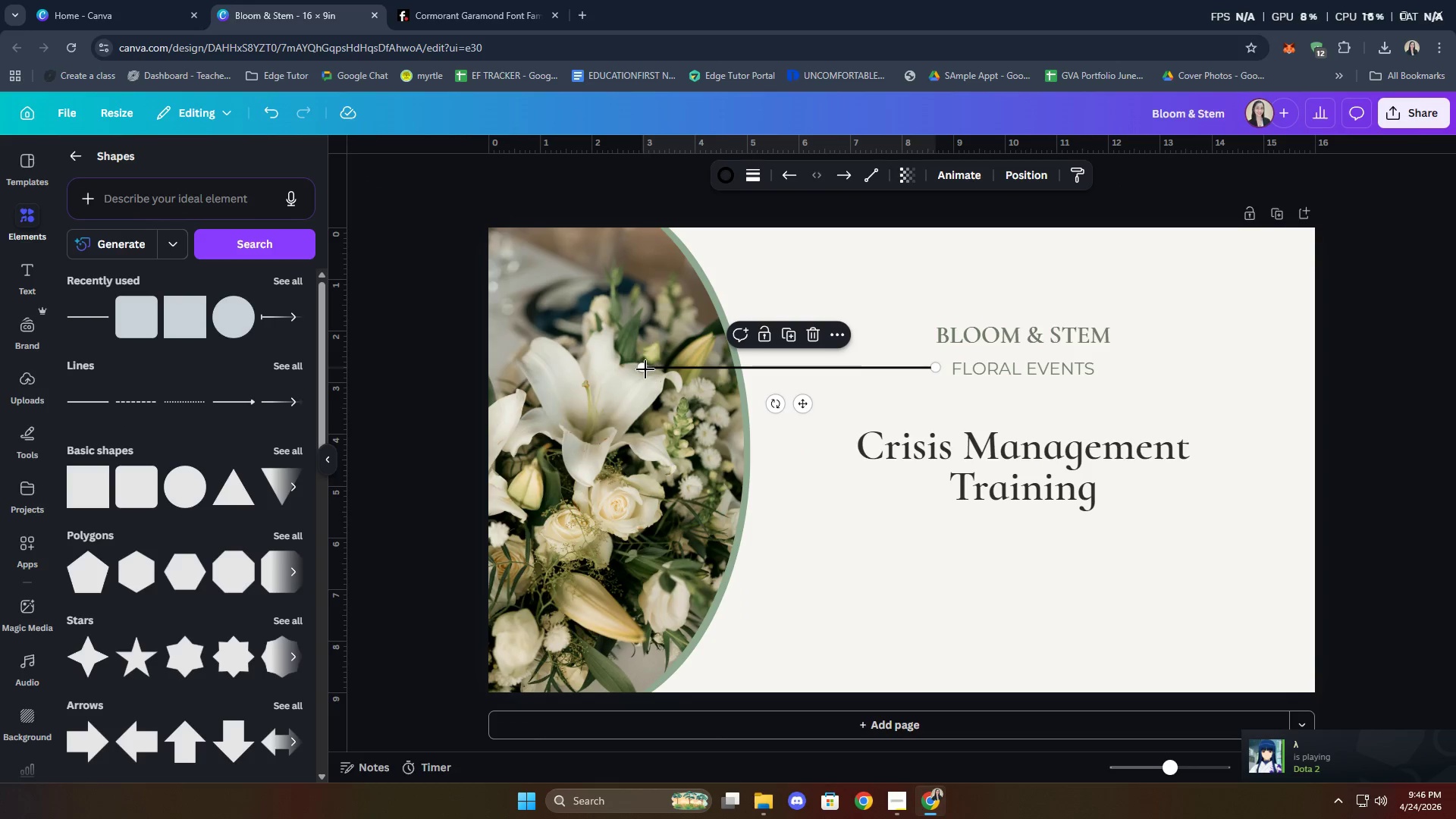 
left_click_drag(start_coordinate=[642, 367], to_coordinate=[914, 366])
 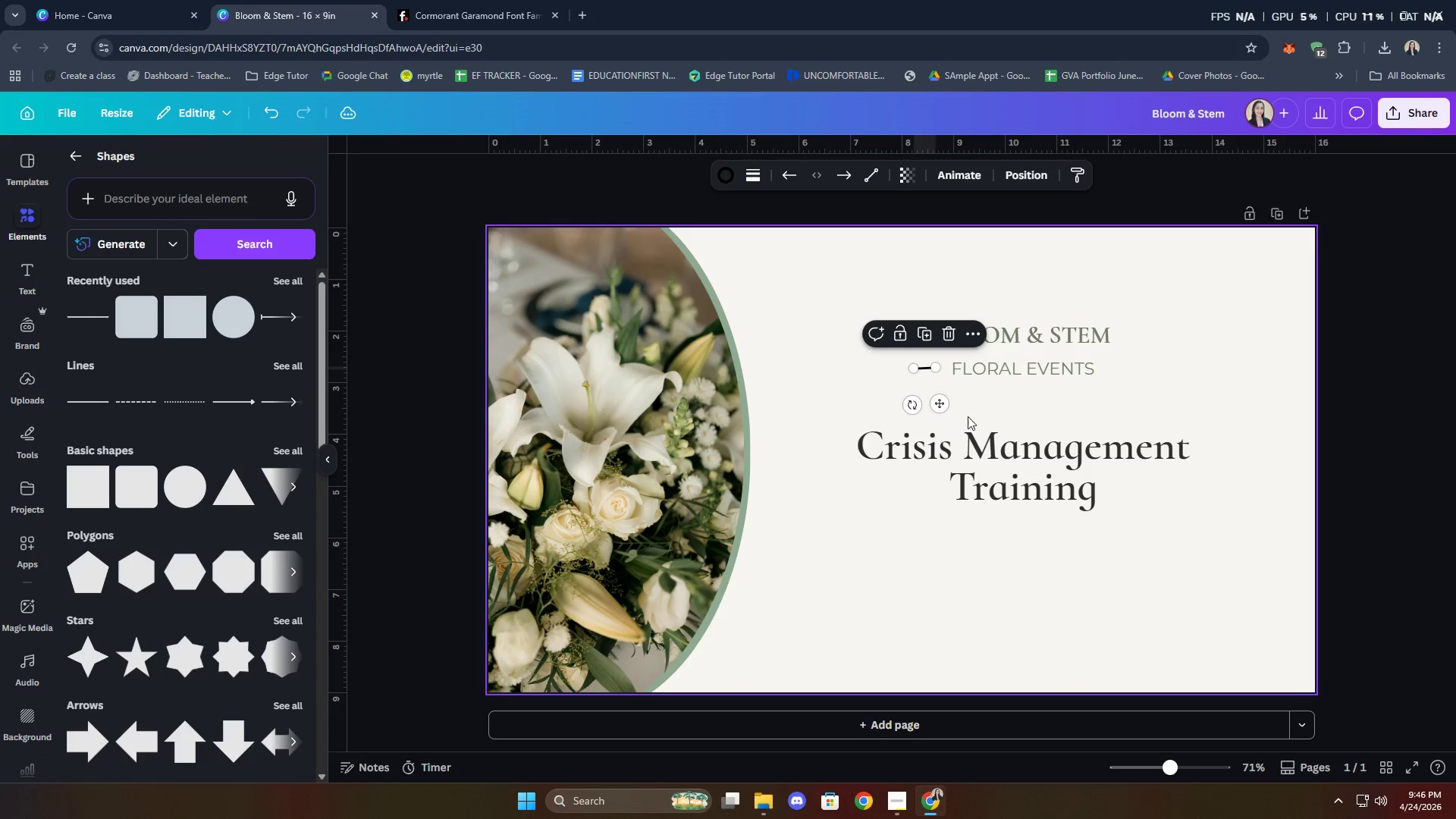 
left_click([981, 409])
 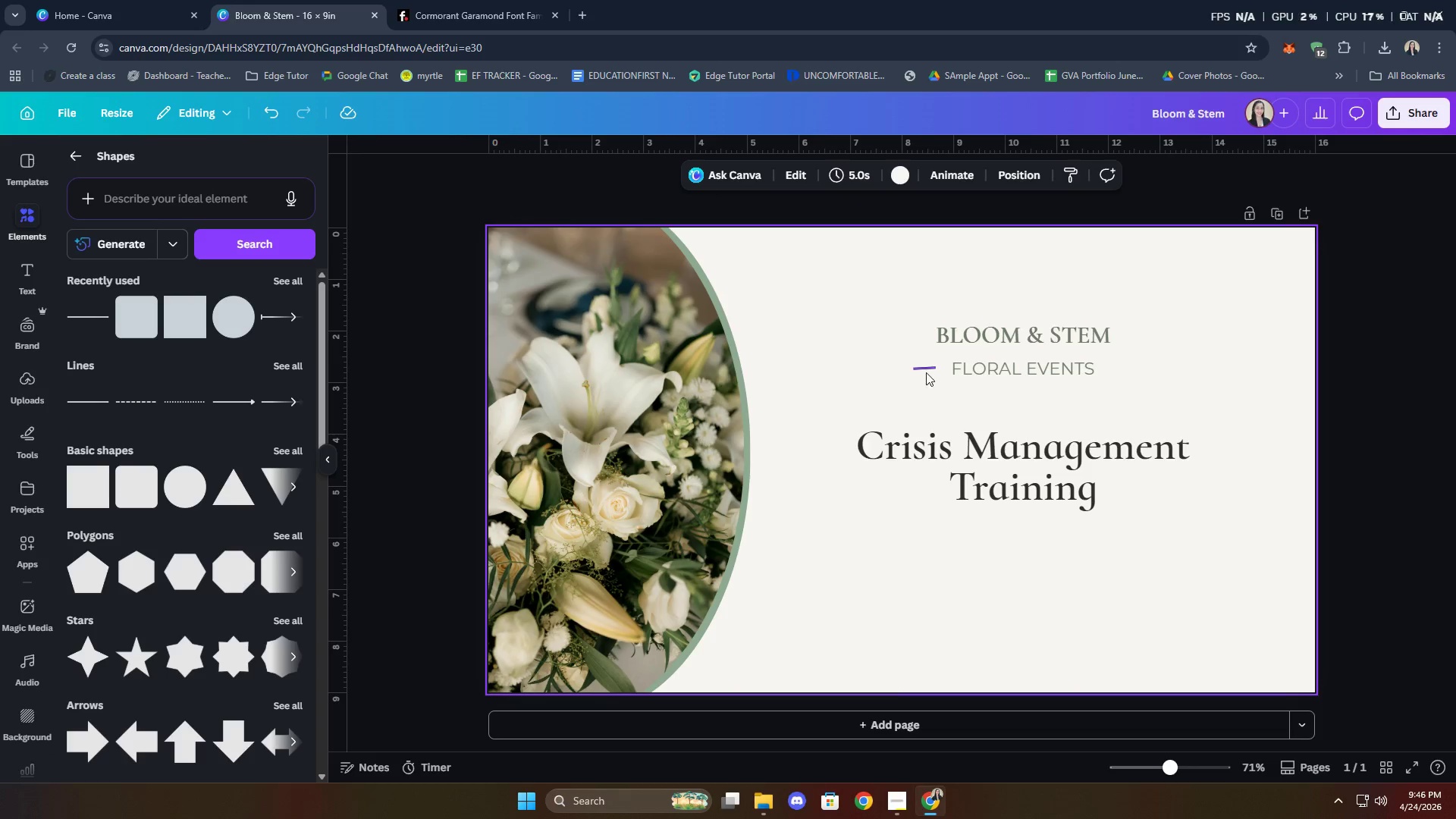 
left_click([926, 372])
 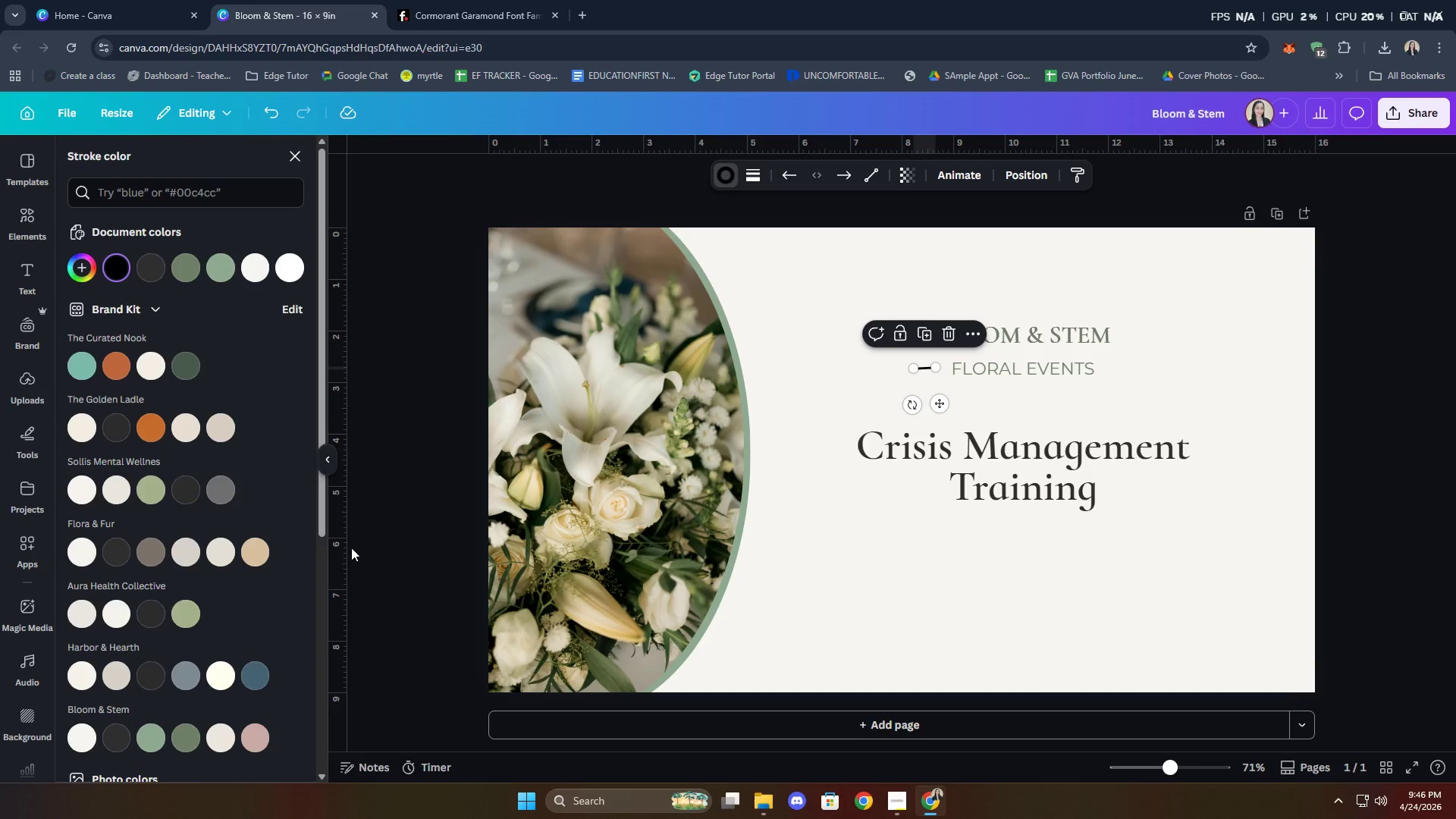 
wait(13.48)
 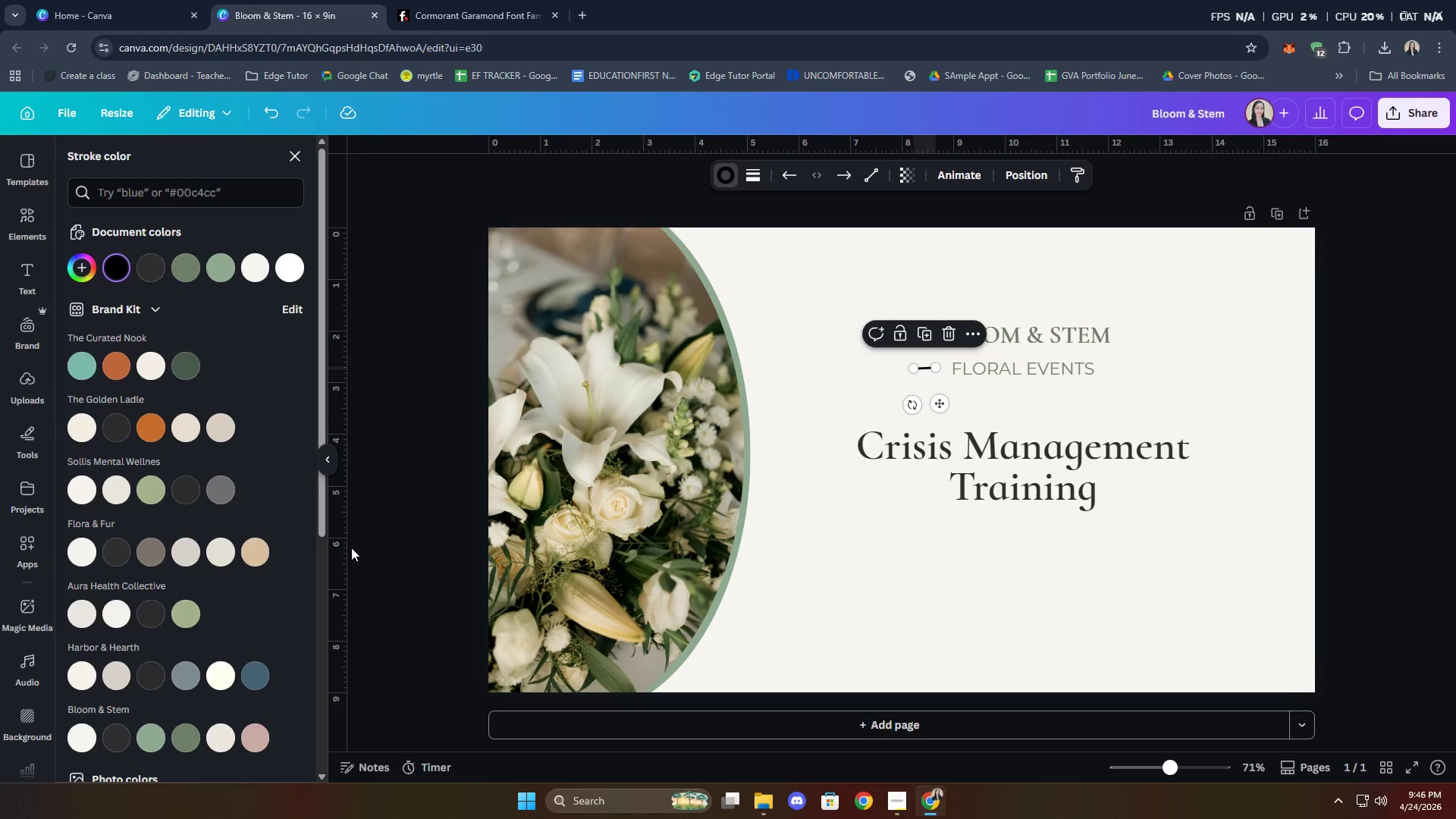 
scroll: coordinate [243, 600], scroll_direction: down, amount: 1.0
 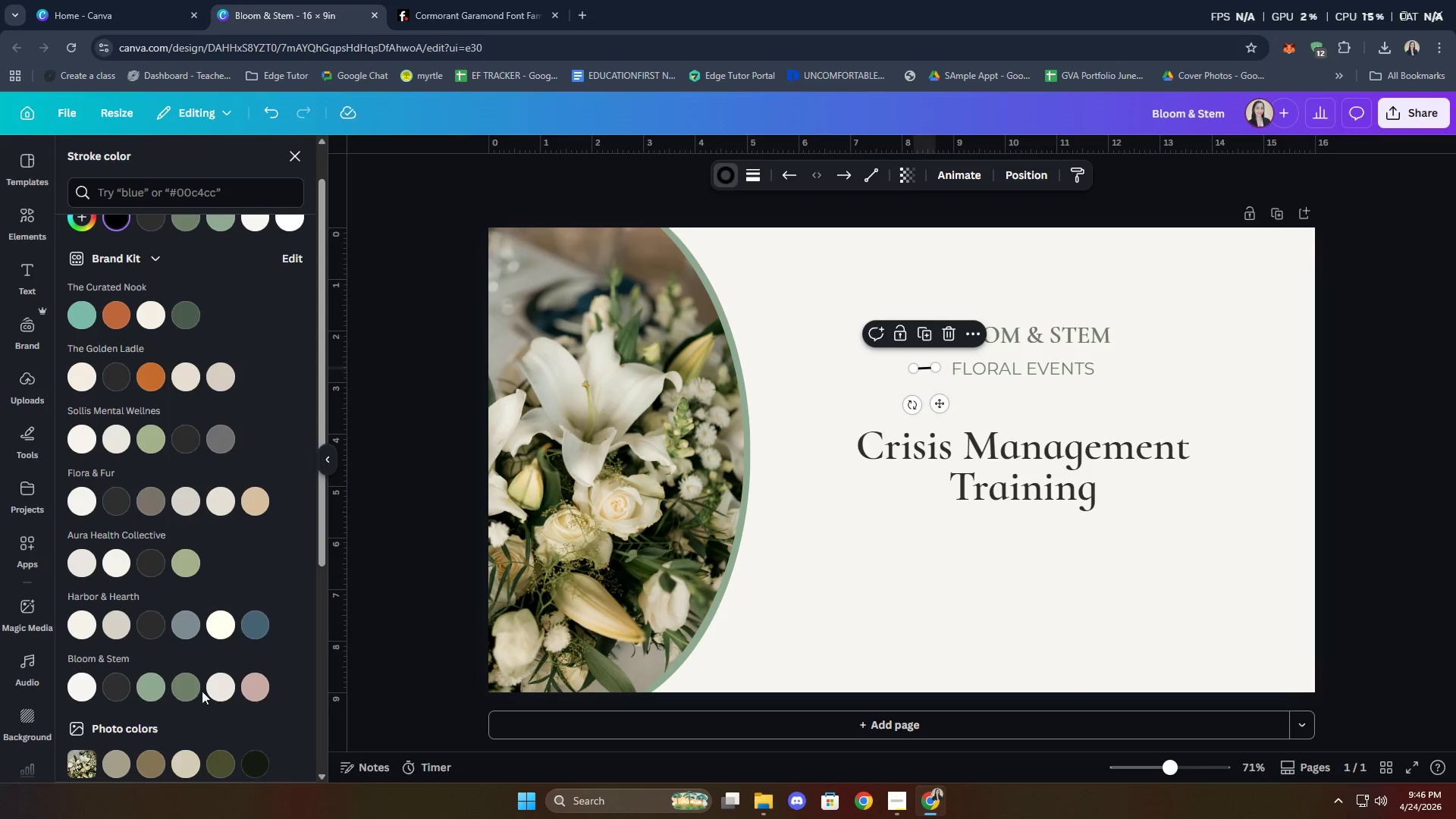 
left_click([184, 683])
 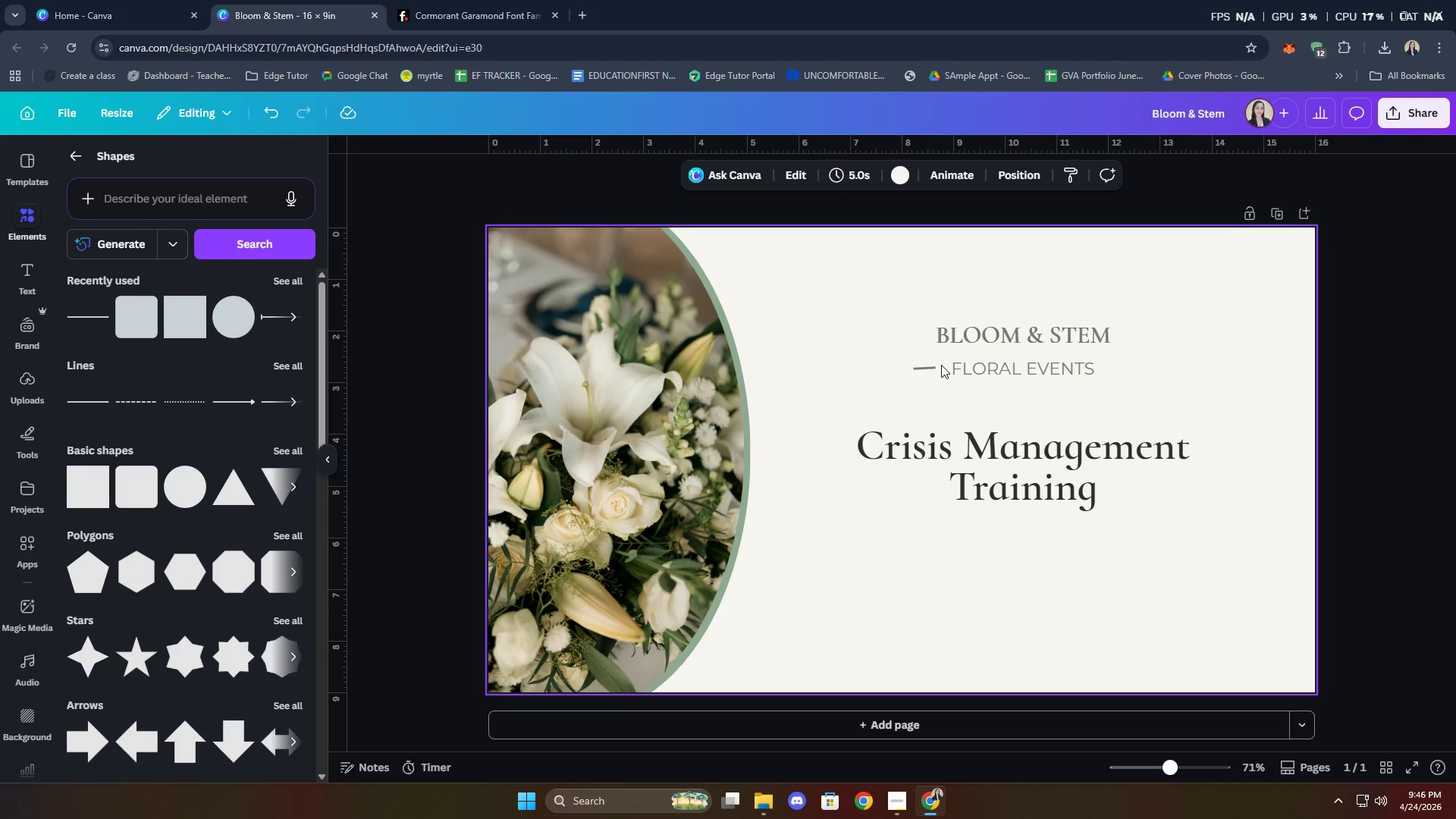 
double_click([923, 369])
 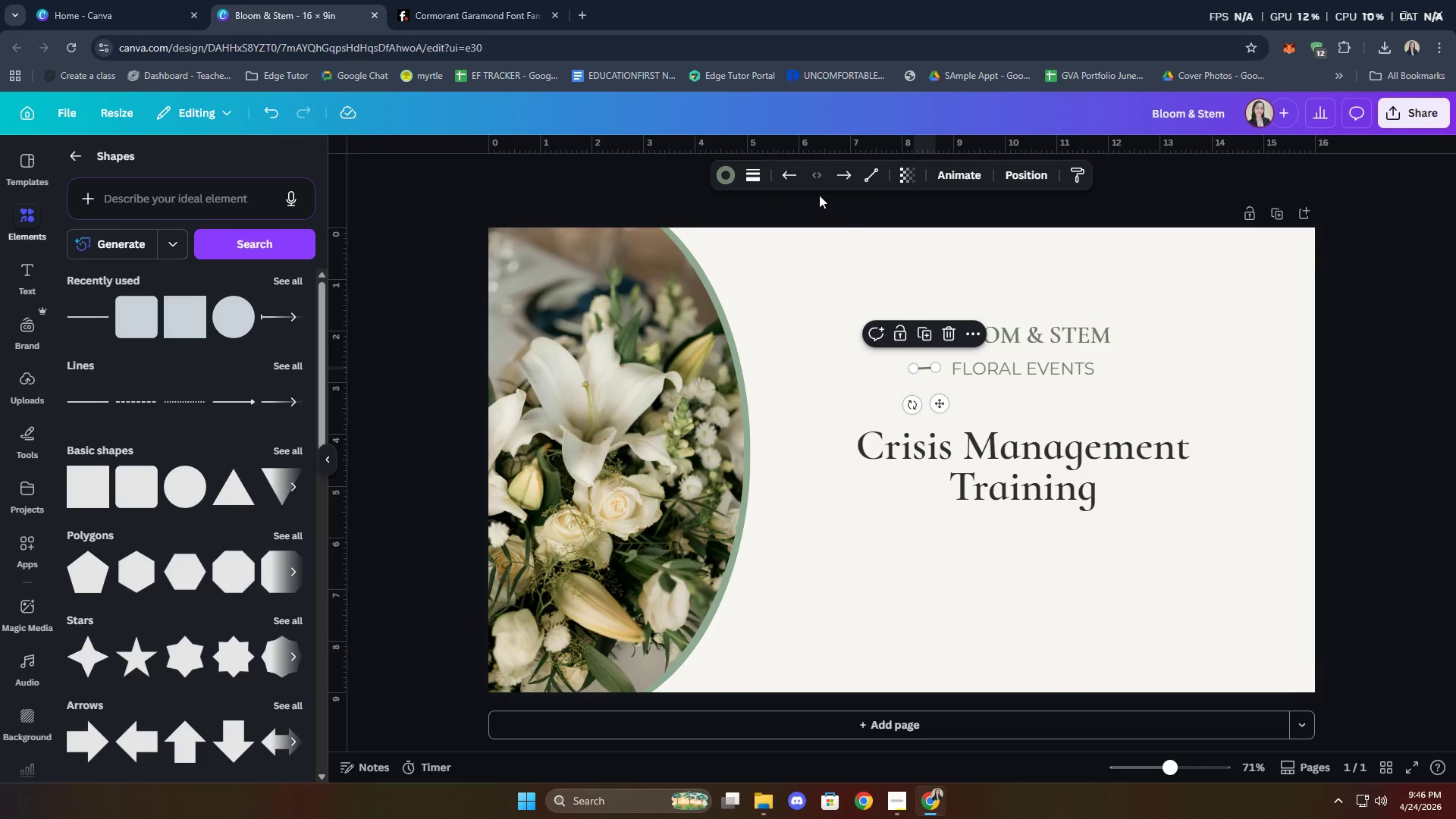 
left_click([755, 183])
 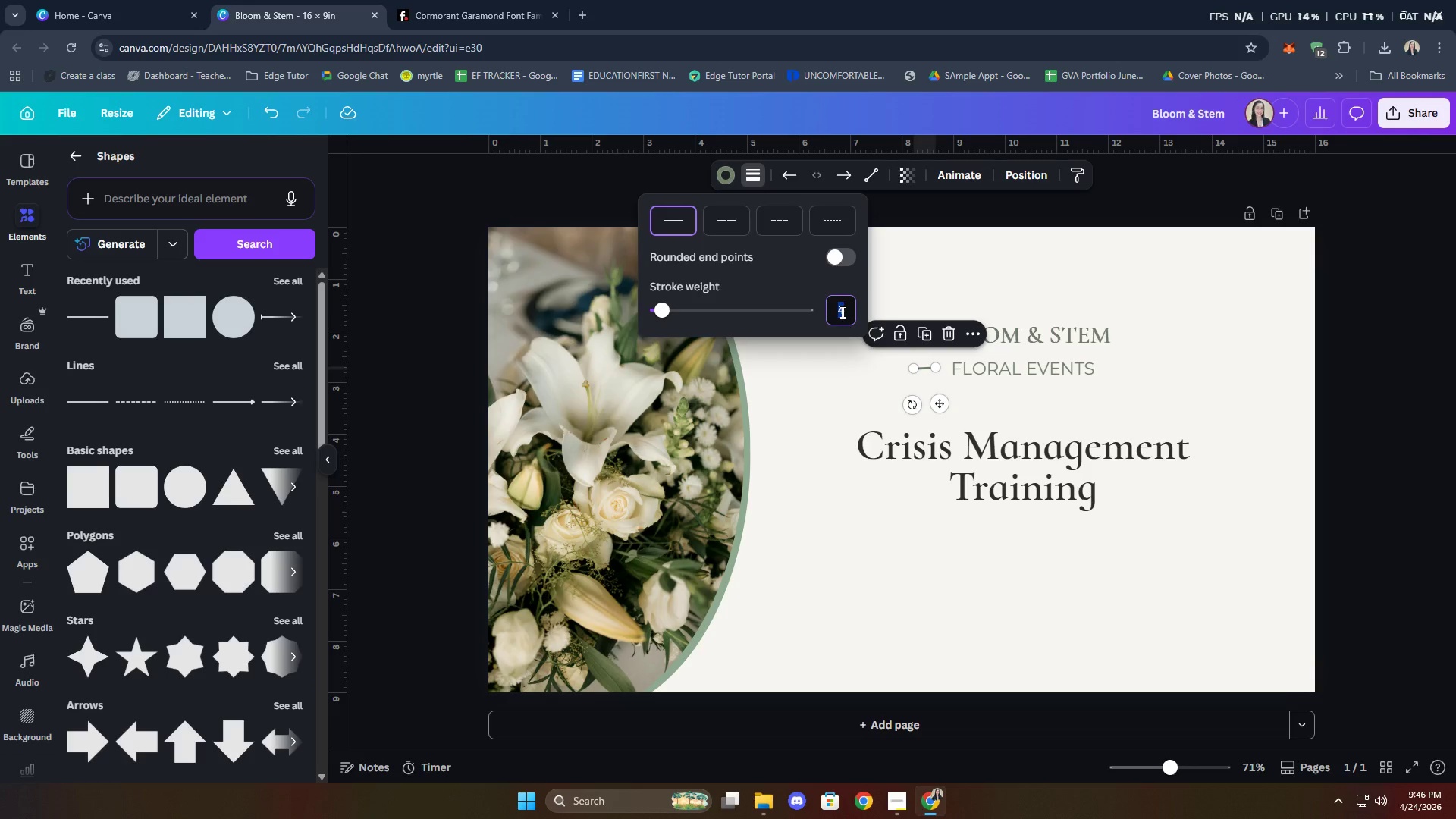 
key(1)
 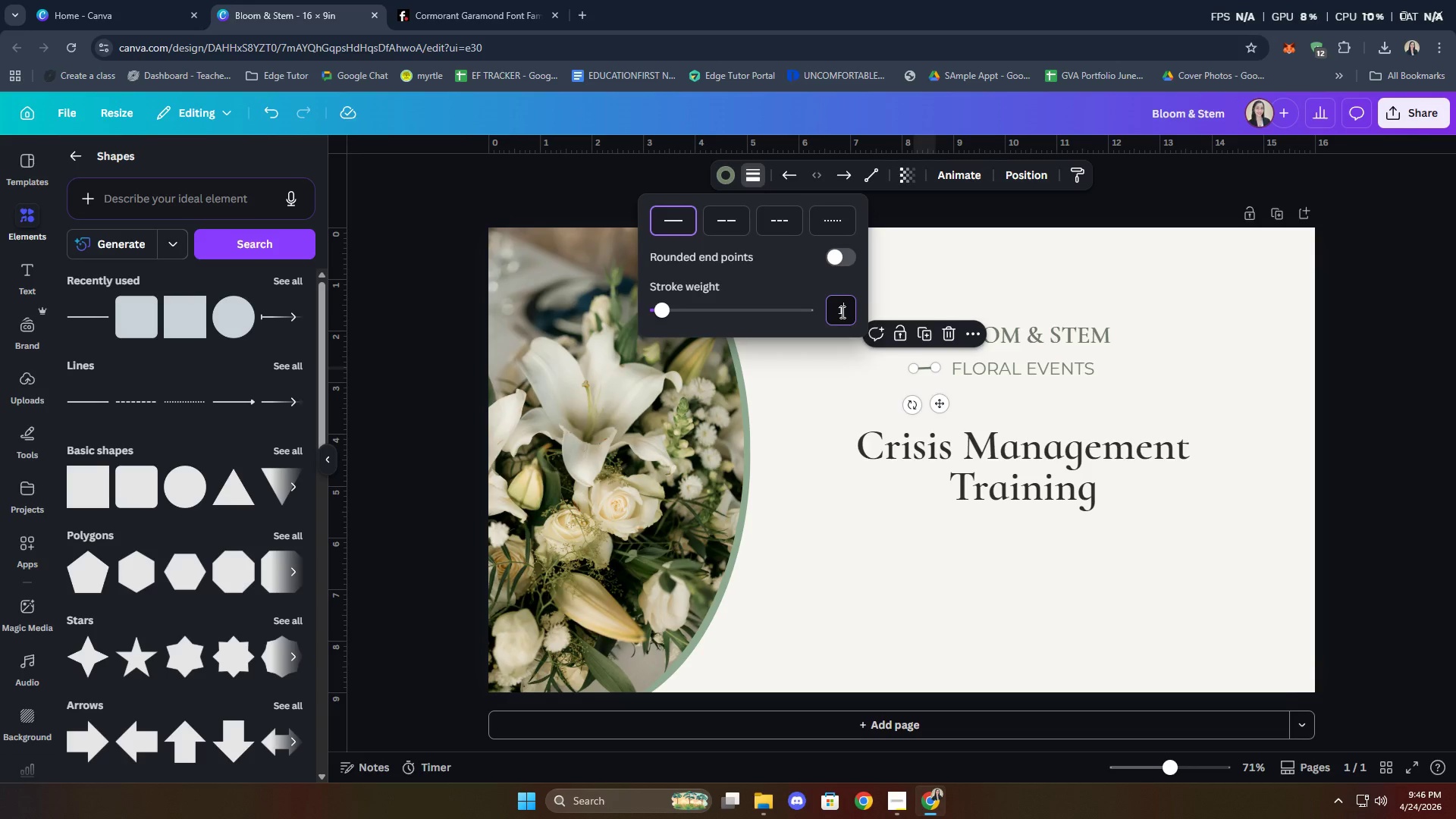 
key(Enter)
 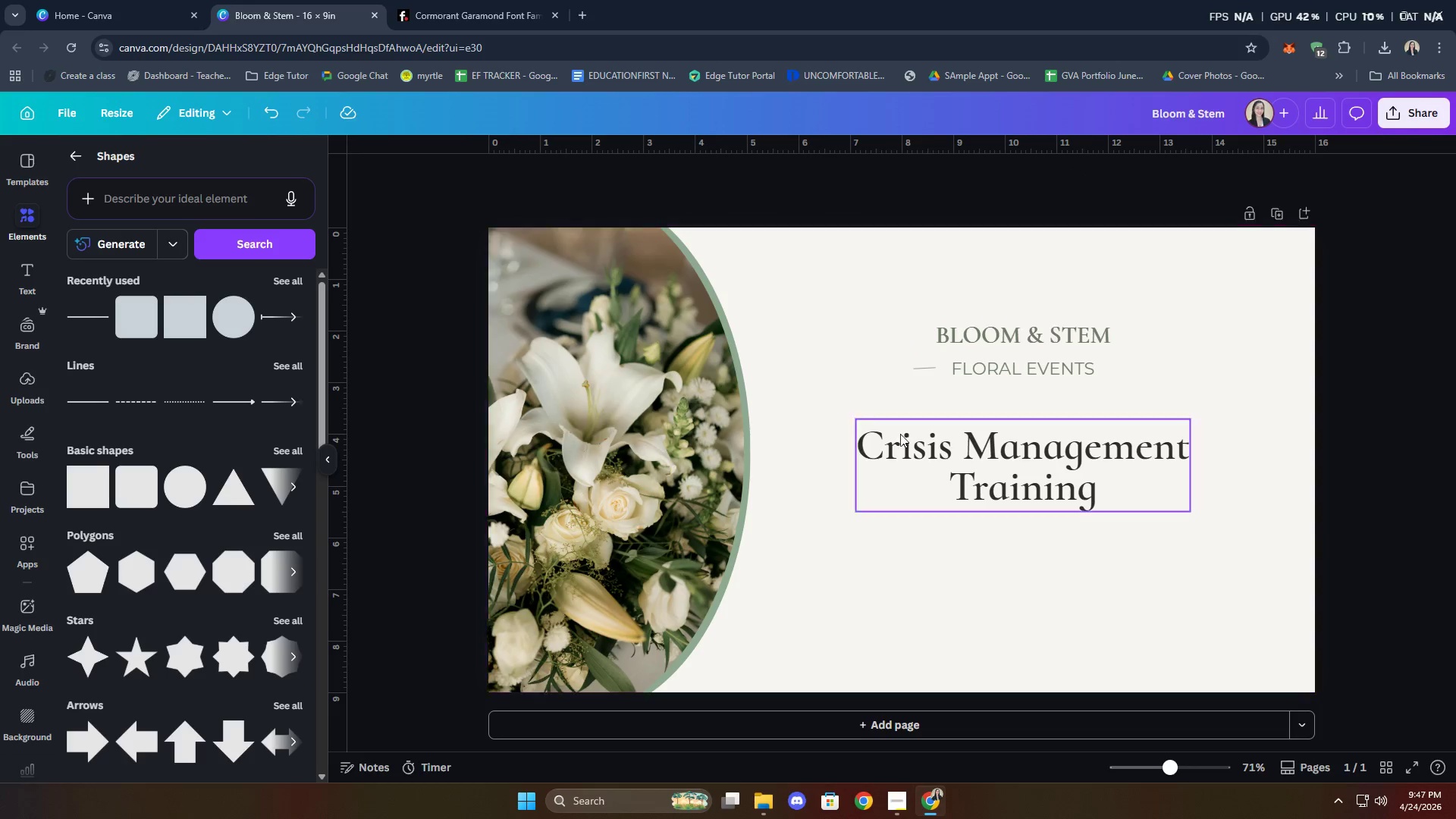 
left_click([921, 368])
 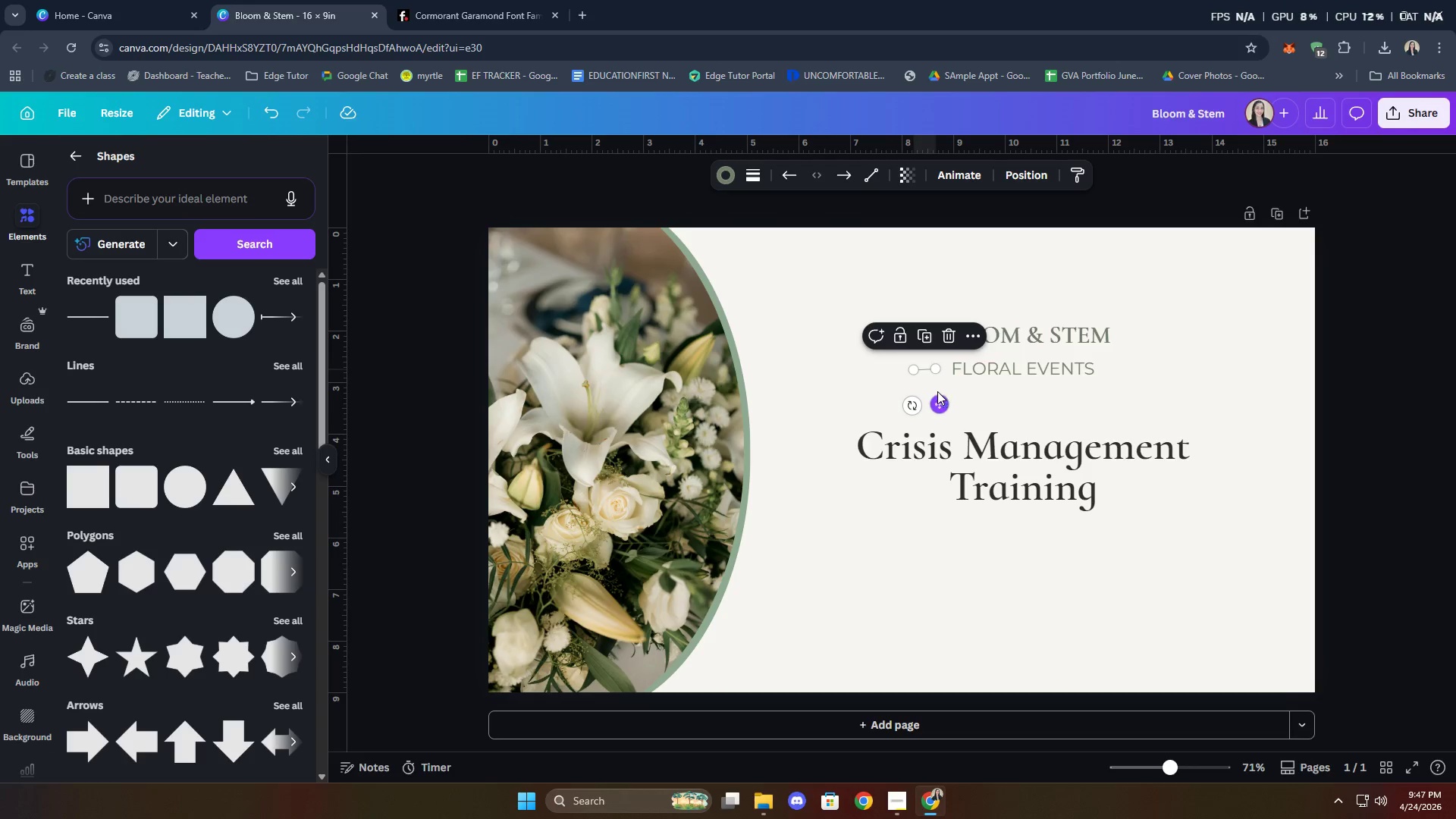 
left_click_drag(start_coordinate=[916, 406], to_coordinate=[924, 400])
 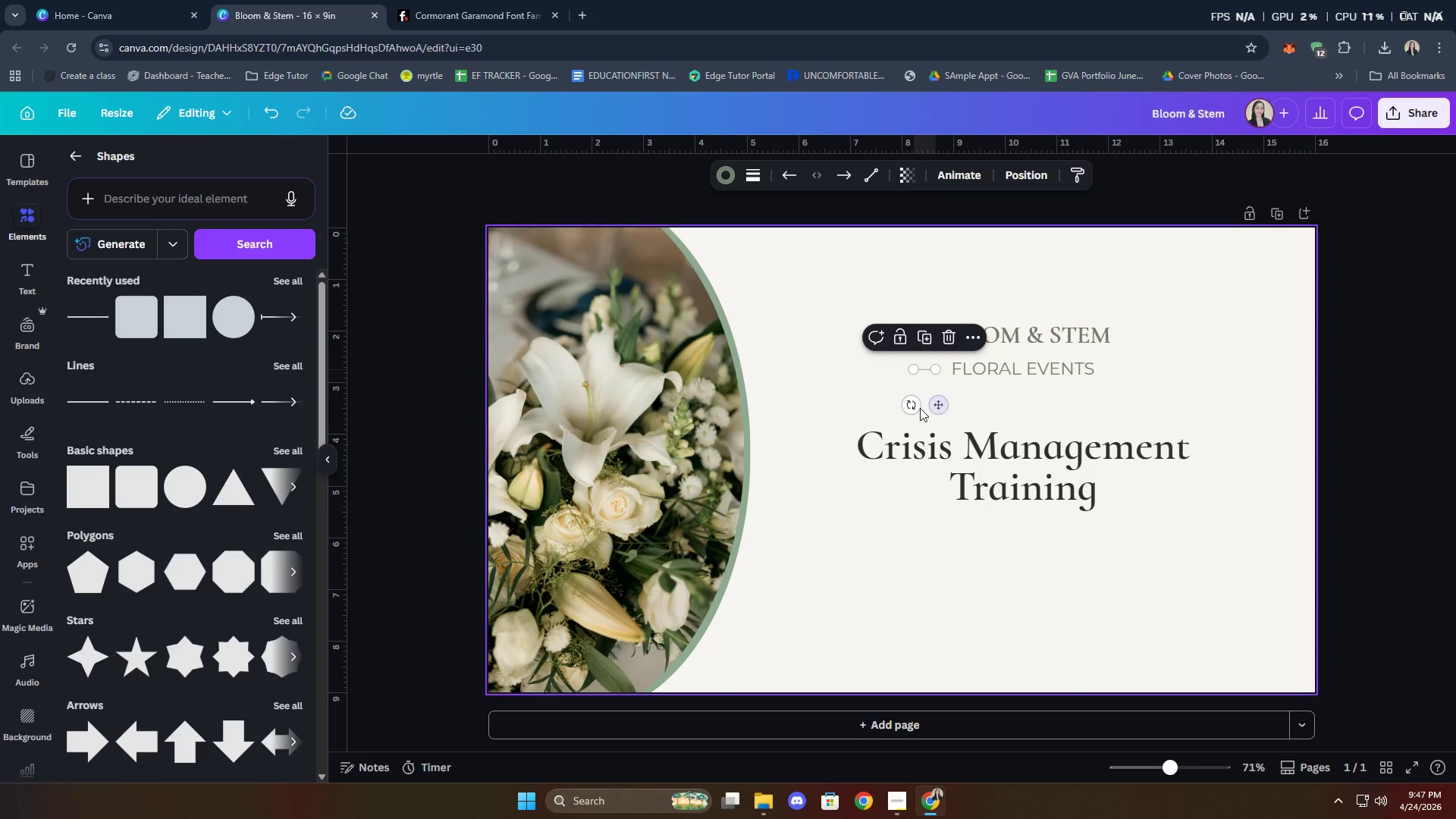 
left_click_drag(start_coordinate=[917, 407], to_coordinate=[926, 406])
 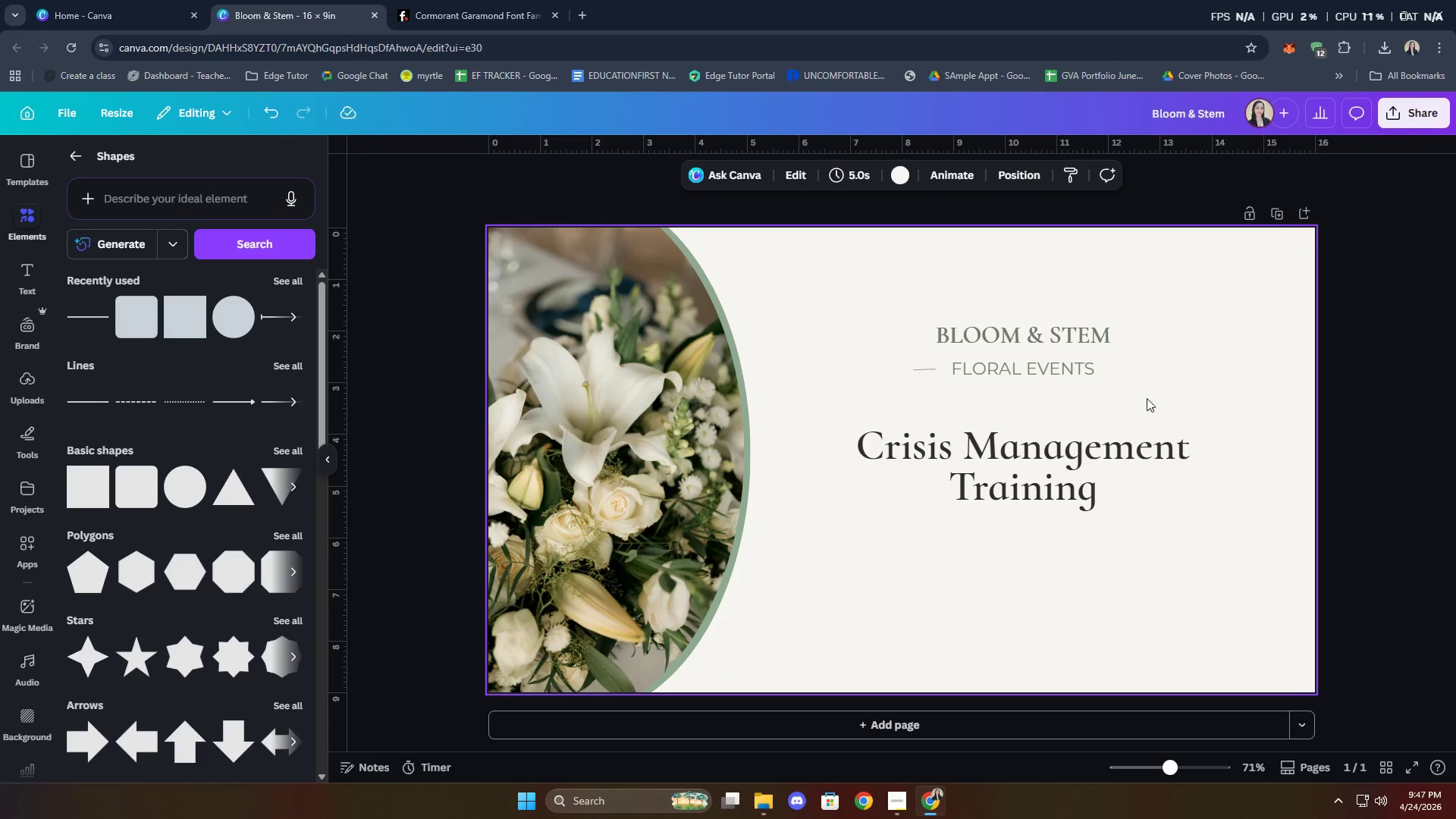 
left_click([926, 367])
 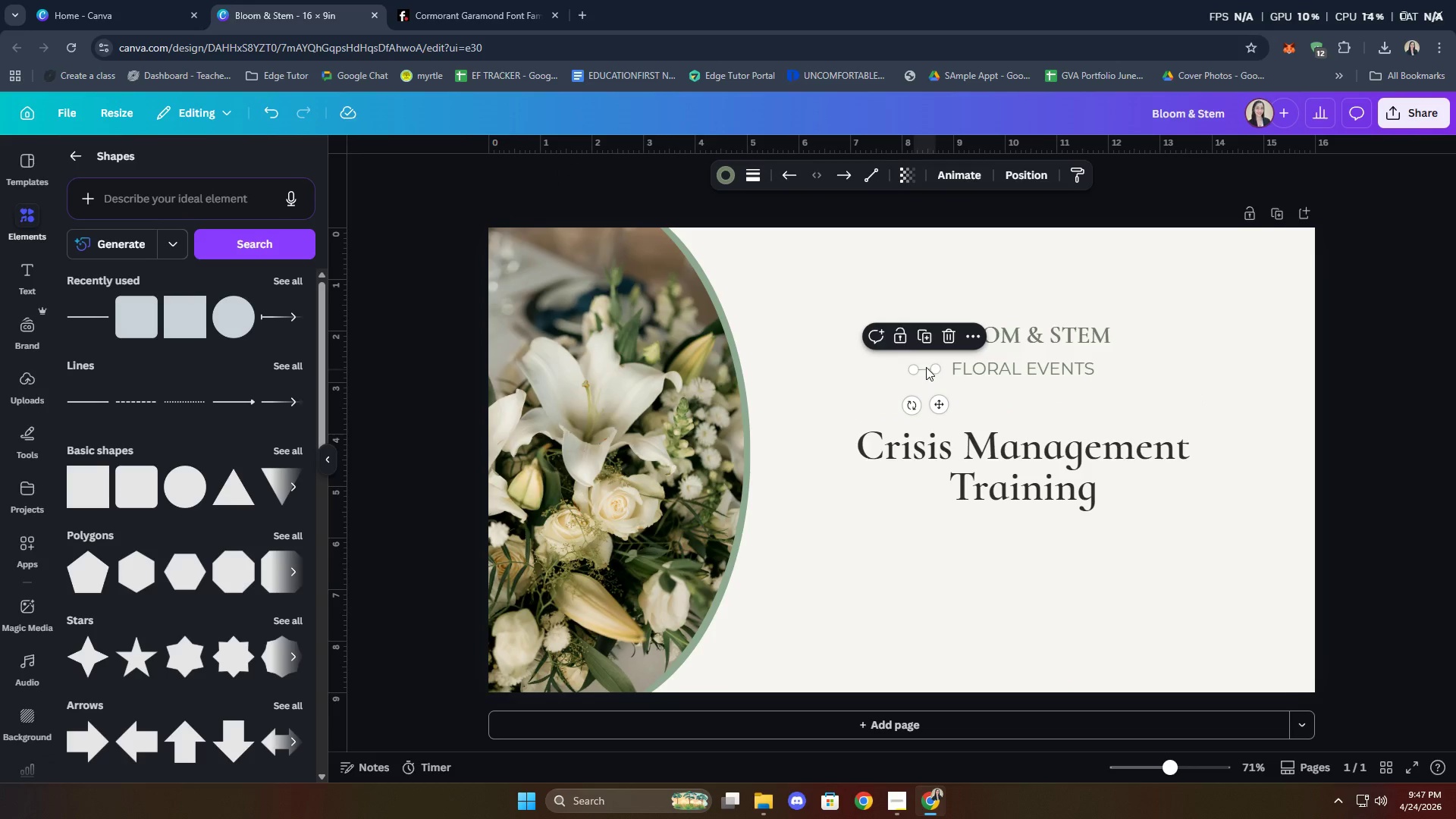 
key(Control+C)
 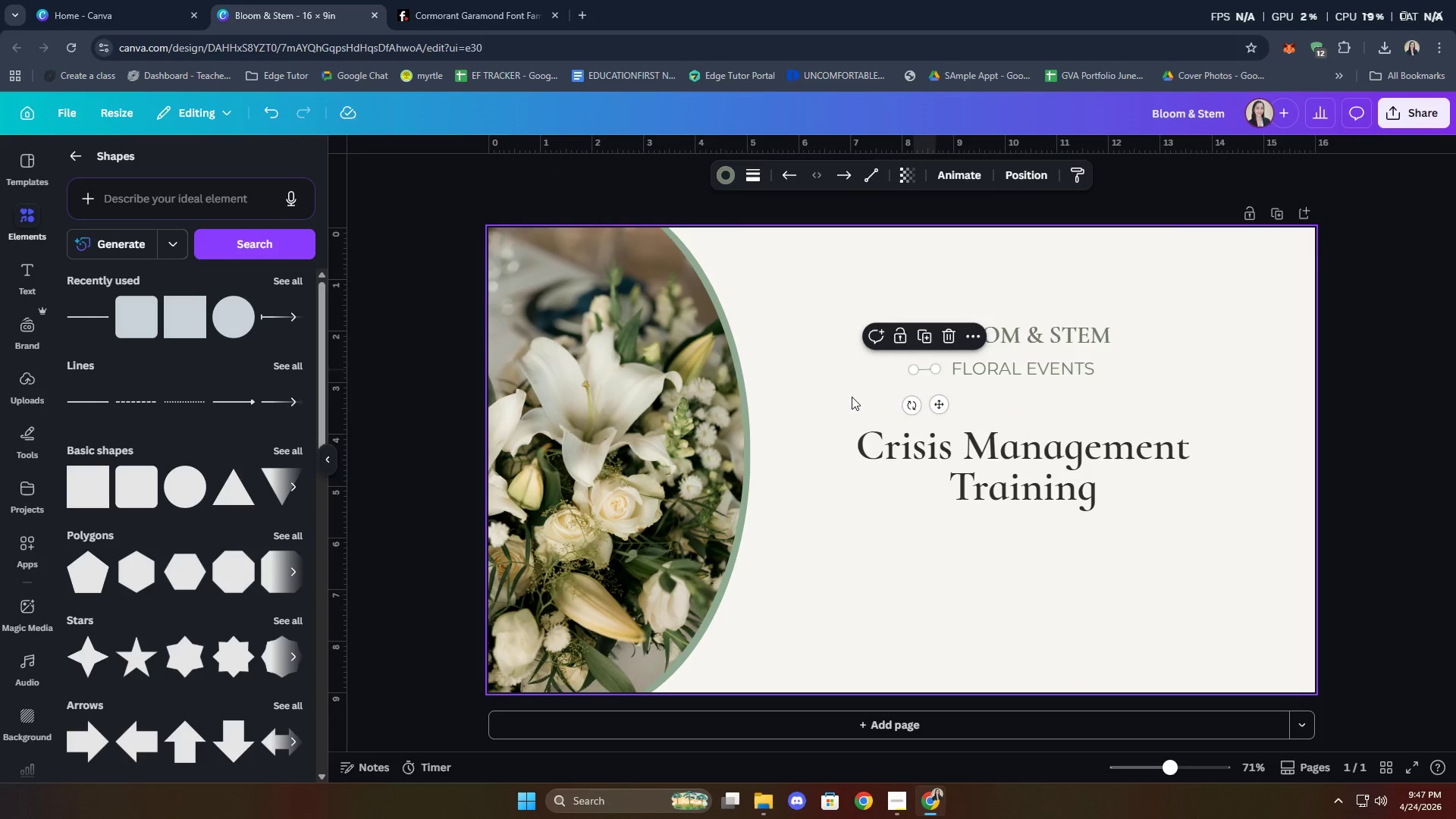 
key(Control+ControlLeft)
 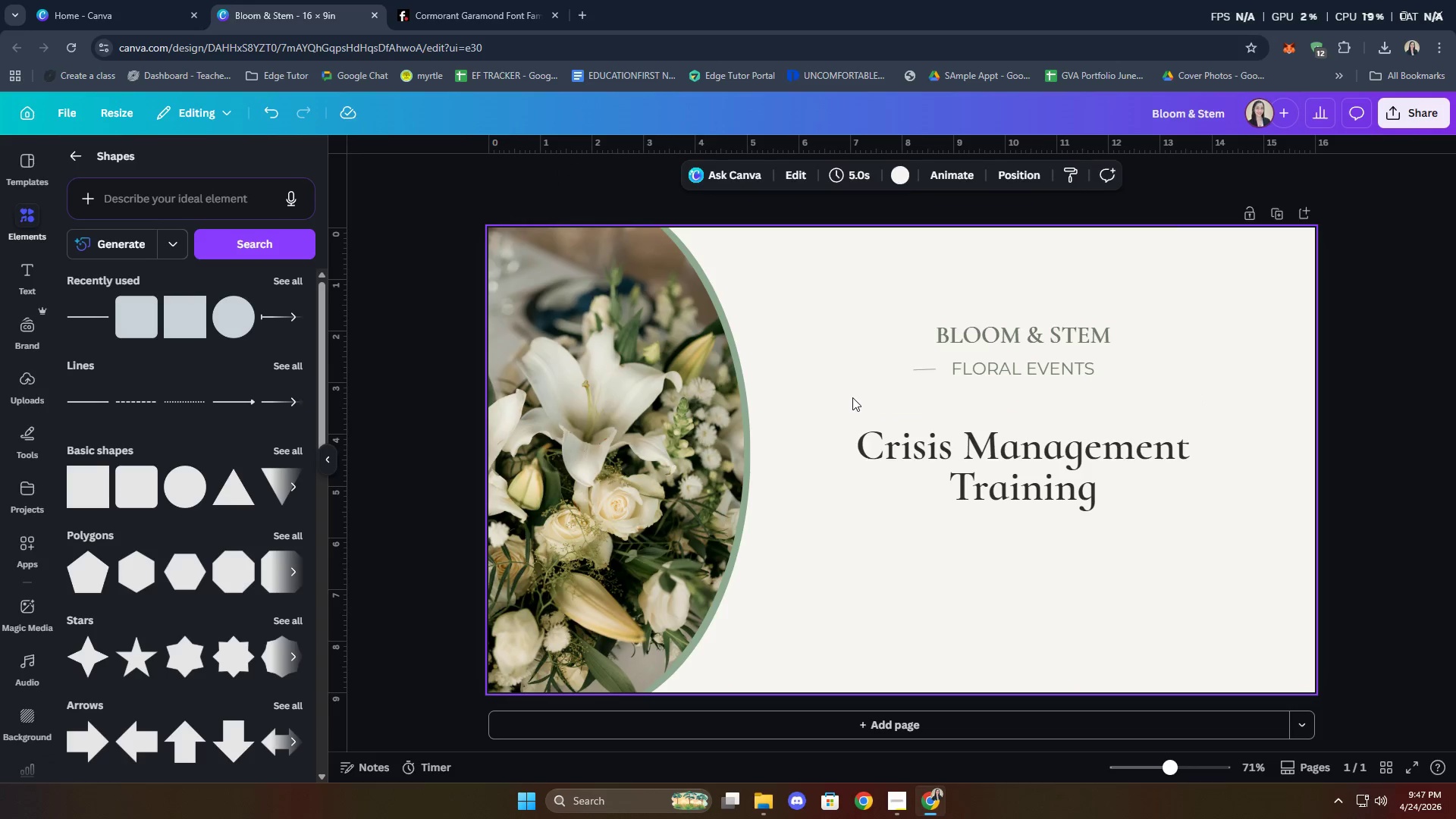 
key(Control+V)
 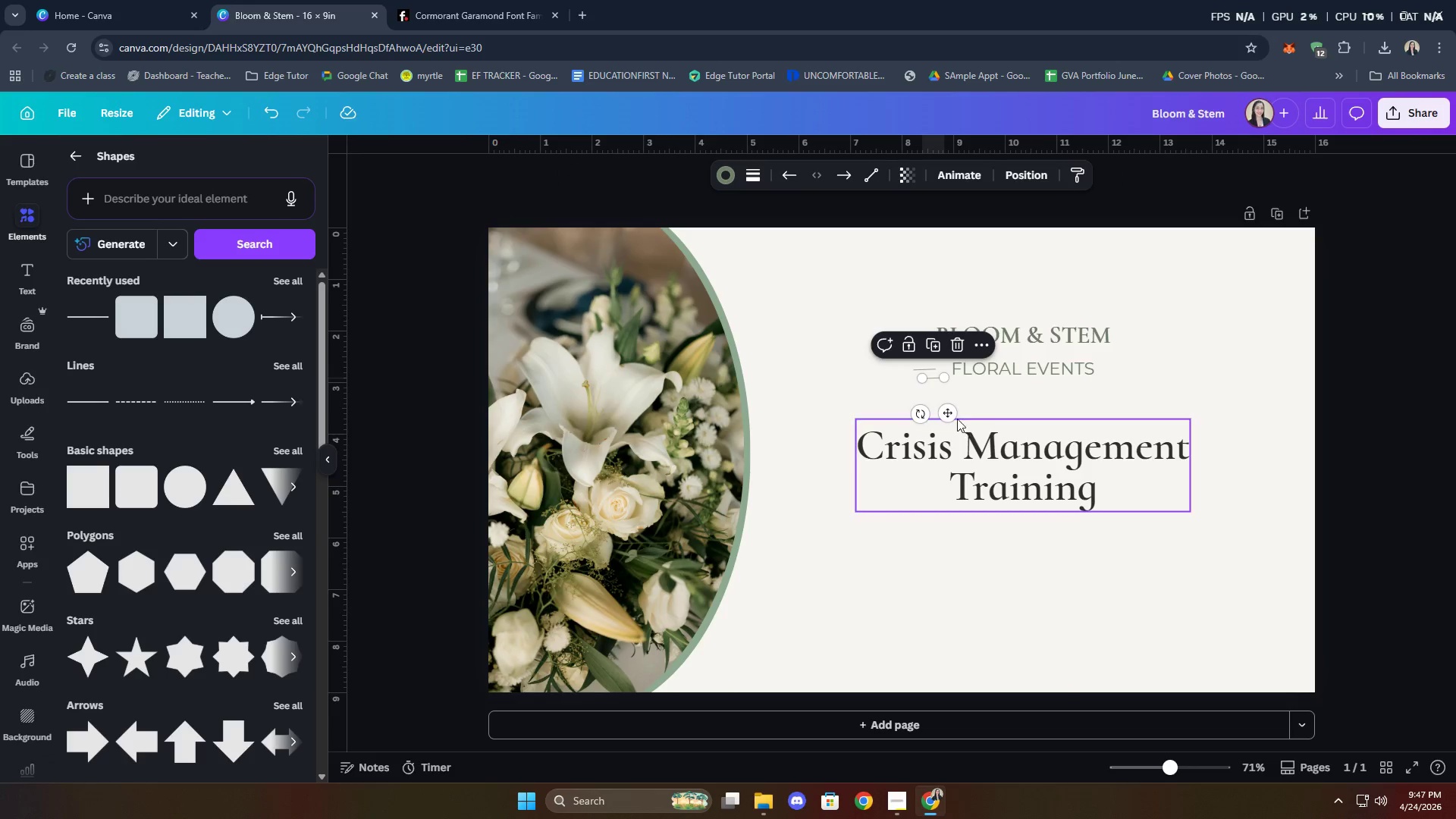 
left_click_drag(start_coordinate=[944, 413], to_coordinate=[1134, 401])
 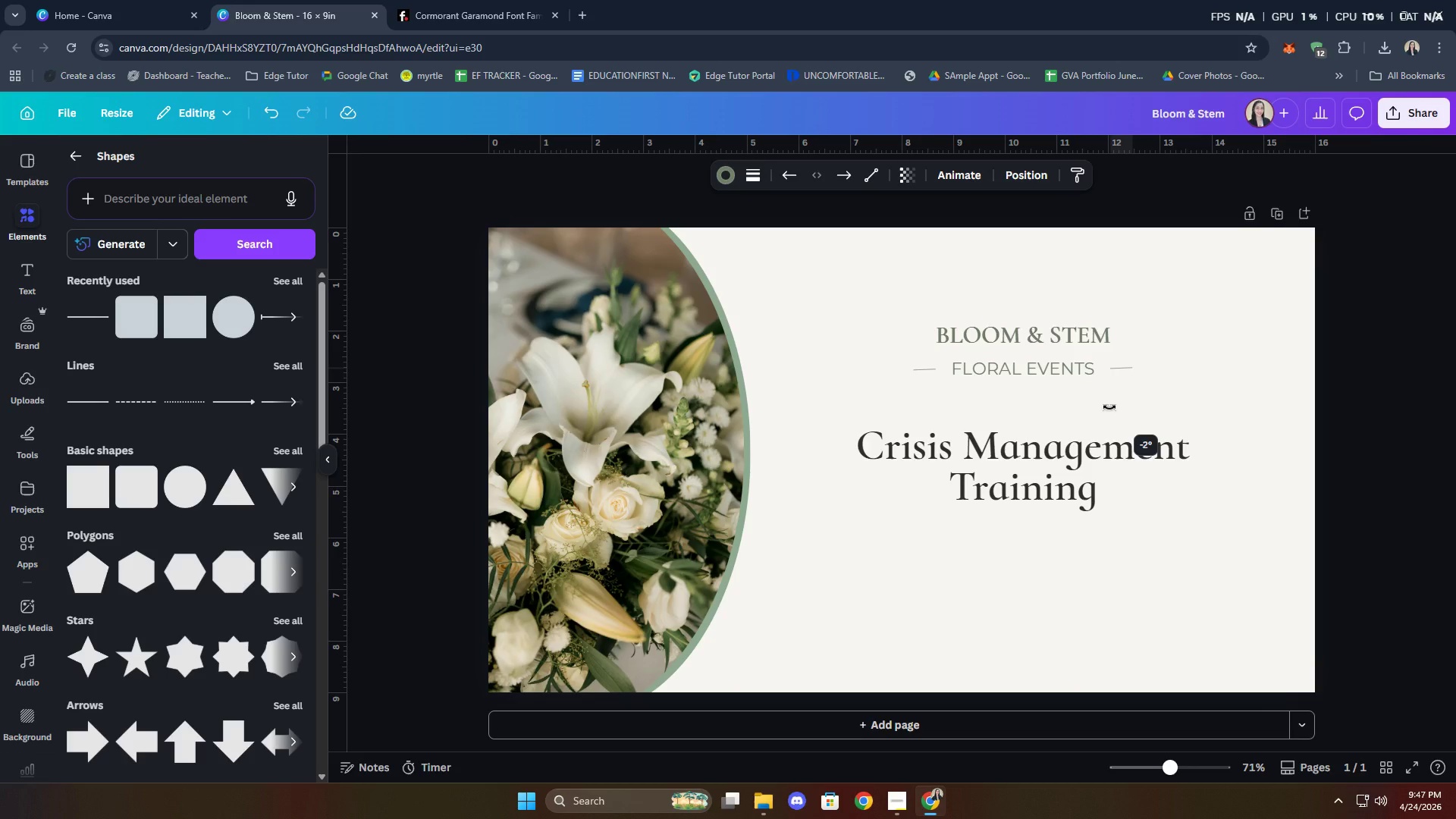 
wait(9.64)
 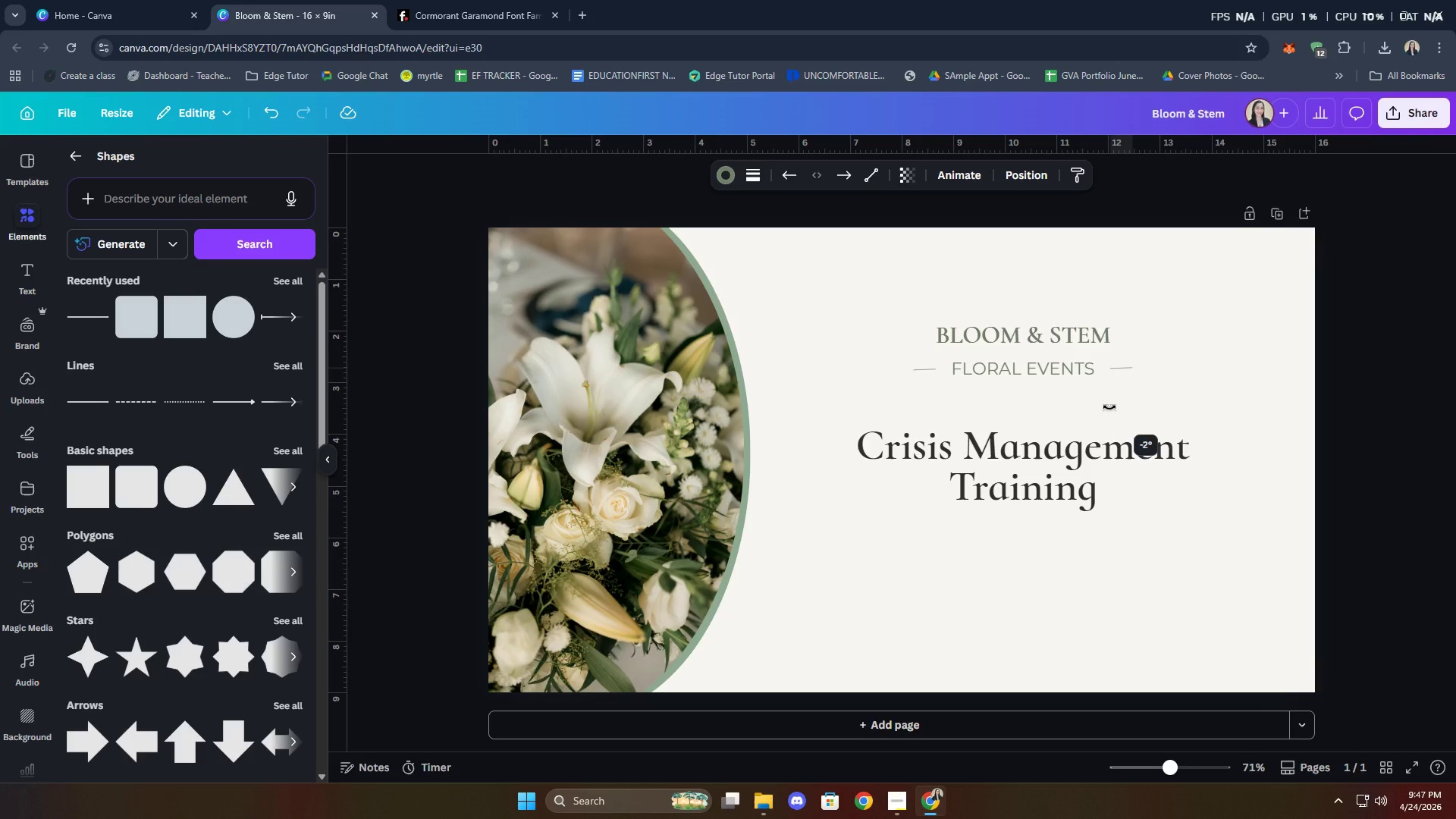 
left_click([926, 369])
 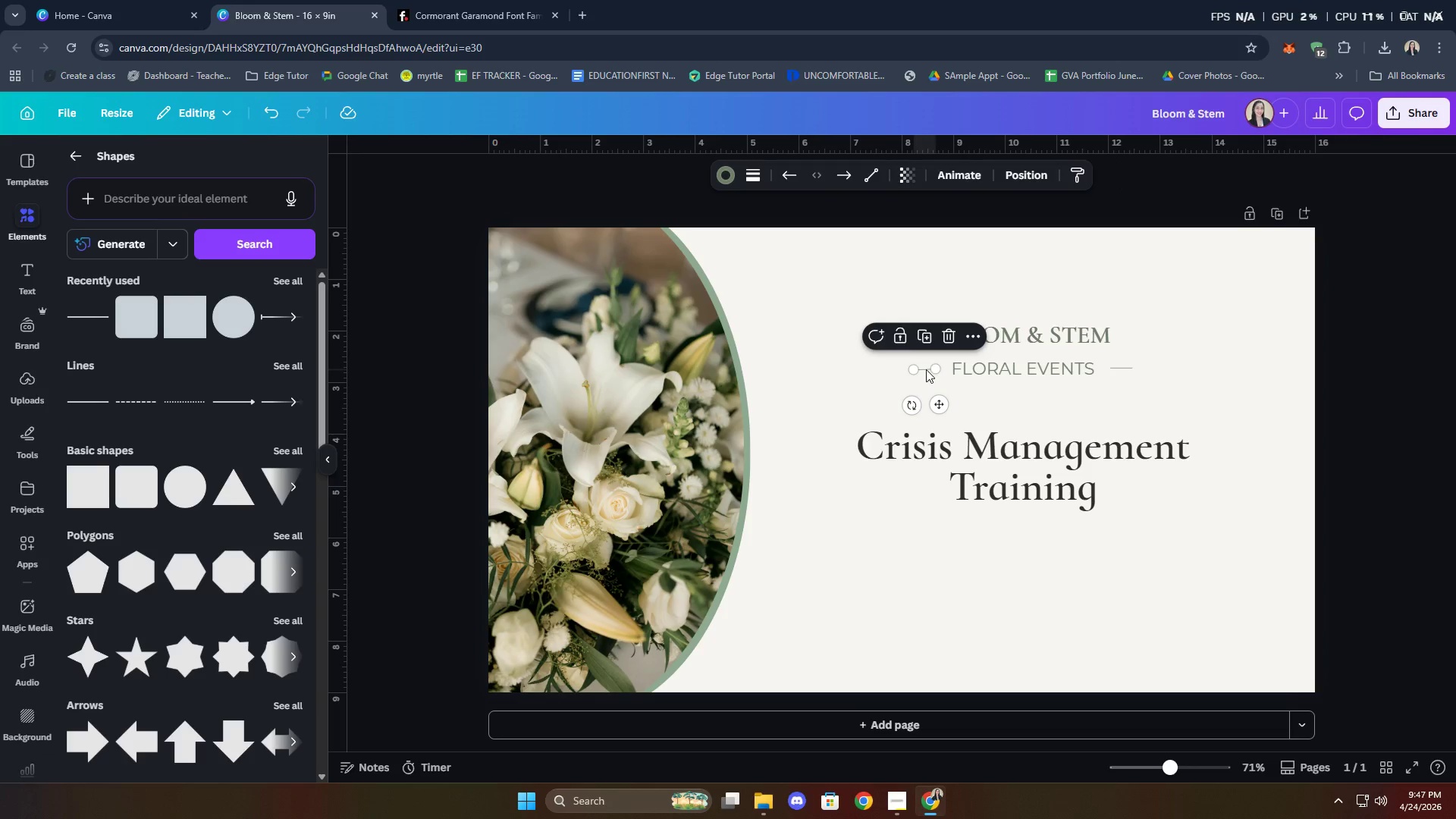 
hold_key(key=ShiftLeft, duration=0.98)
left_click([1117, 369])
 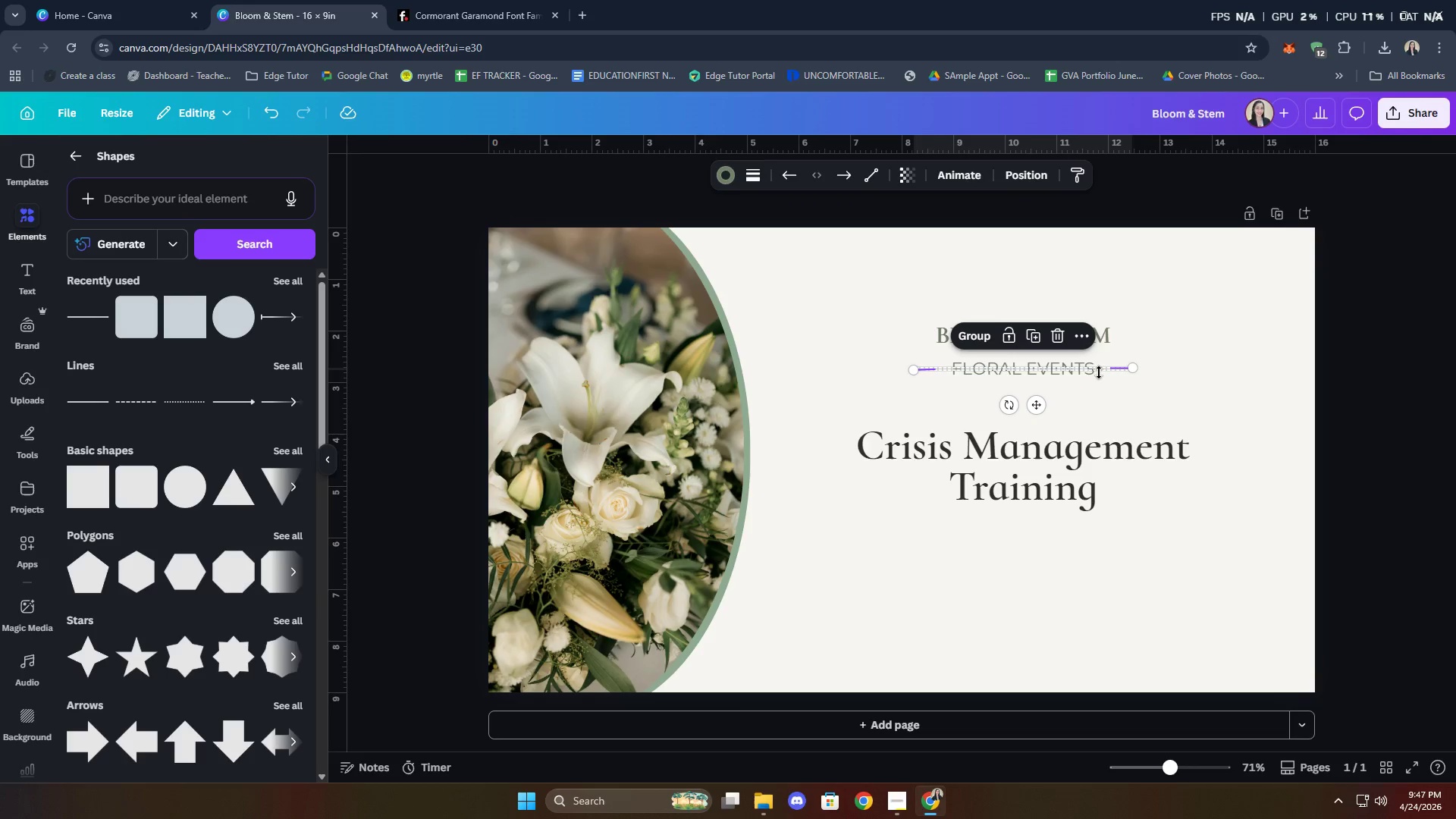 
right_click([1091, 372])
 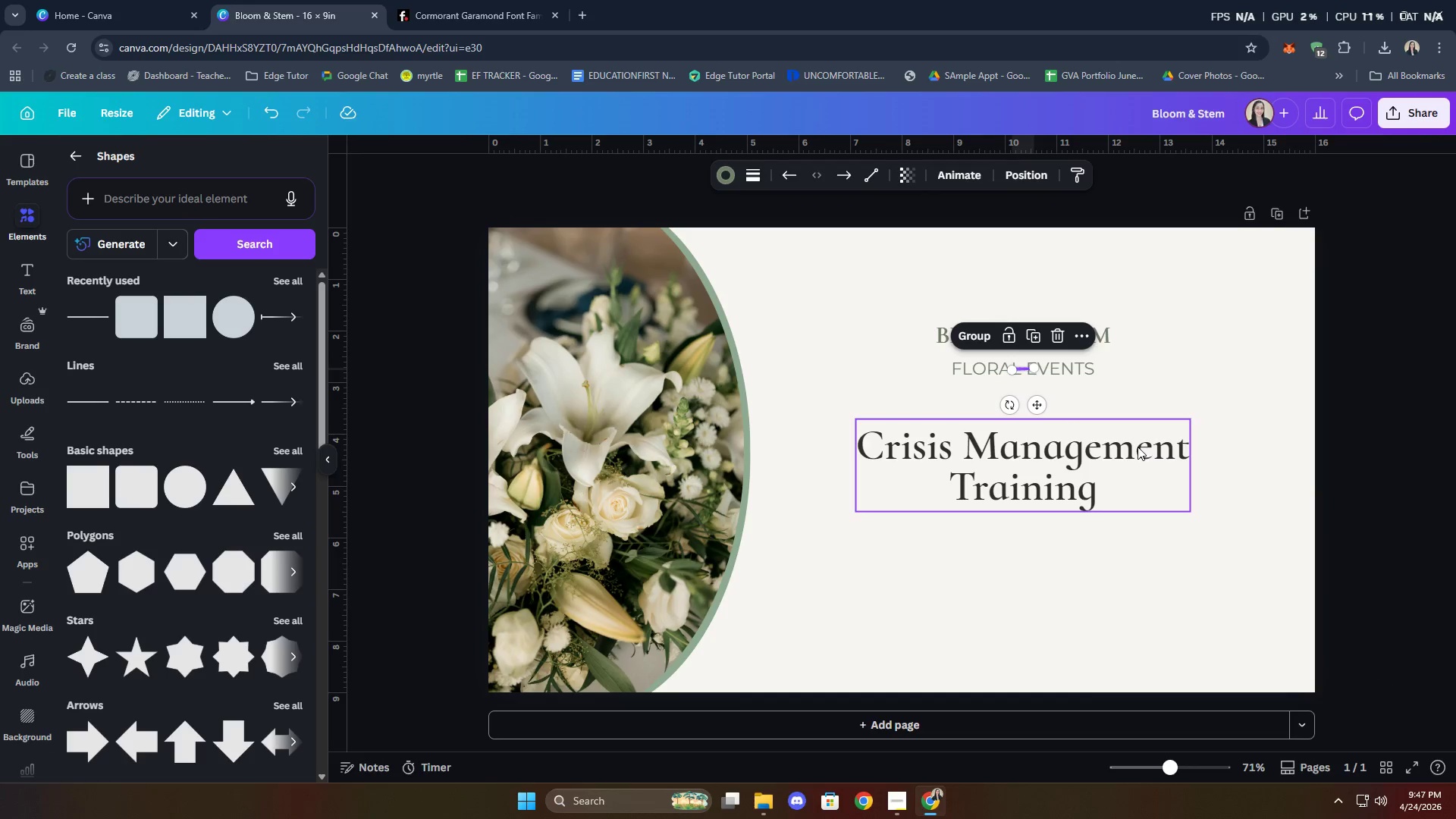 
key(Control+Z)
 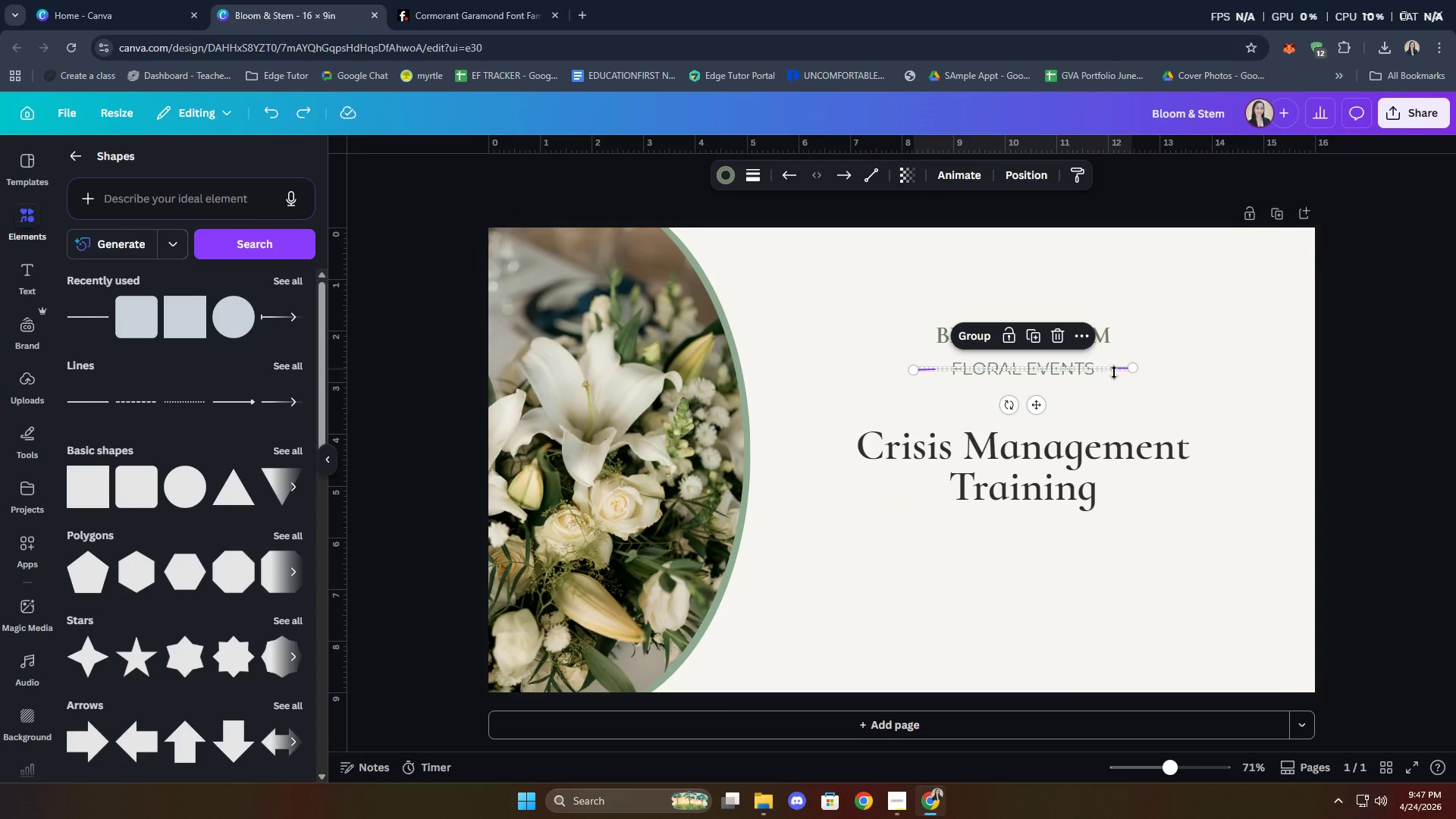 
right_click([1121, 372])
 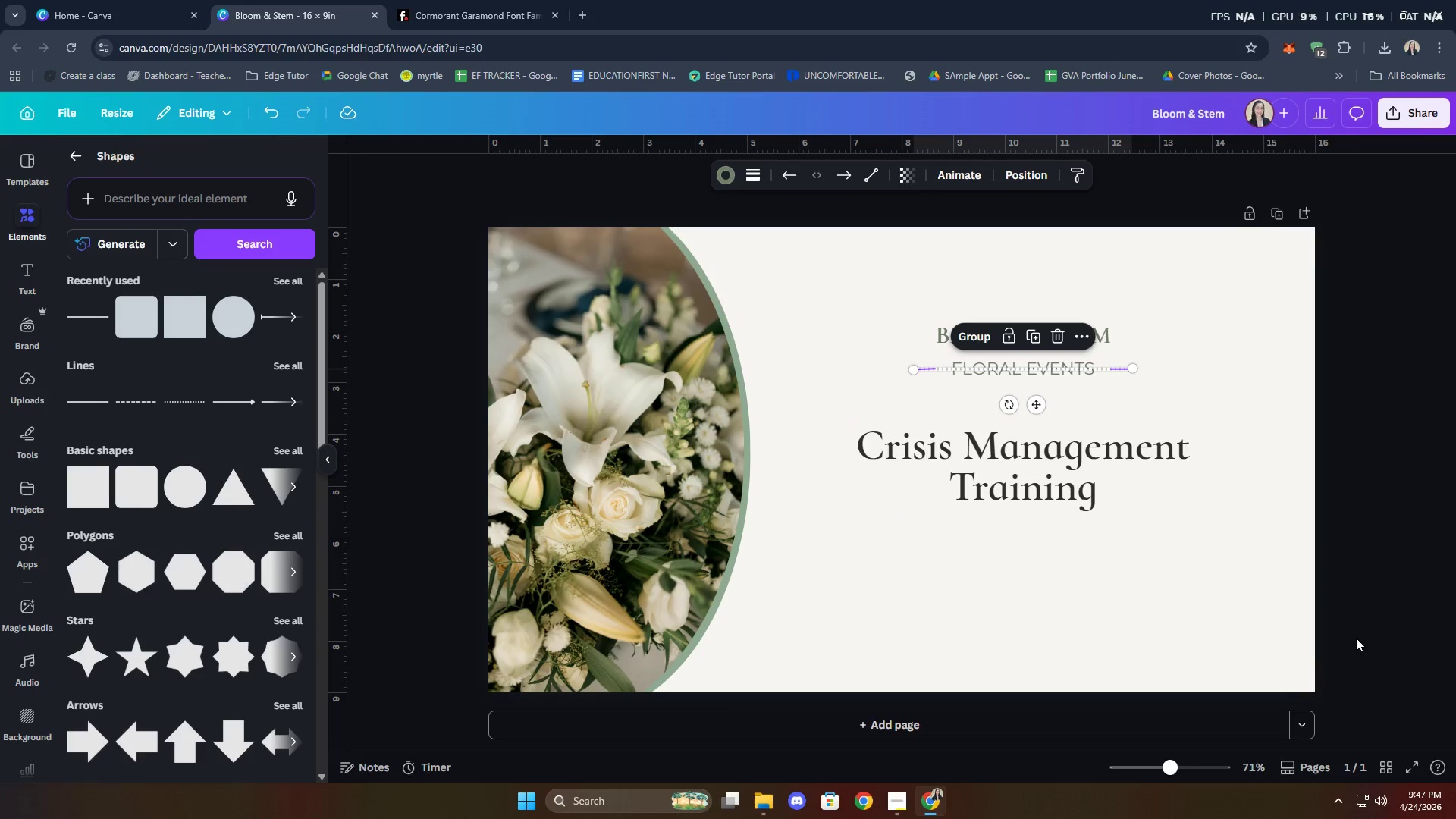 
left_click([1275, 515])
 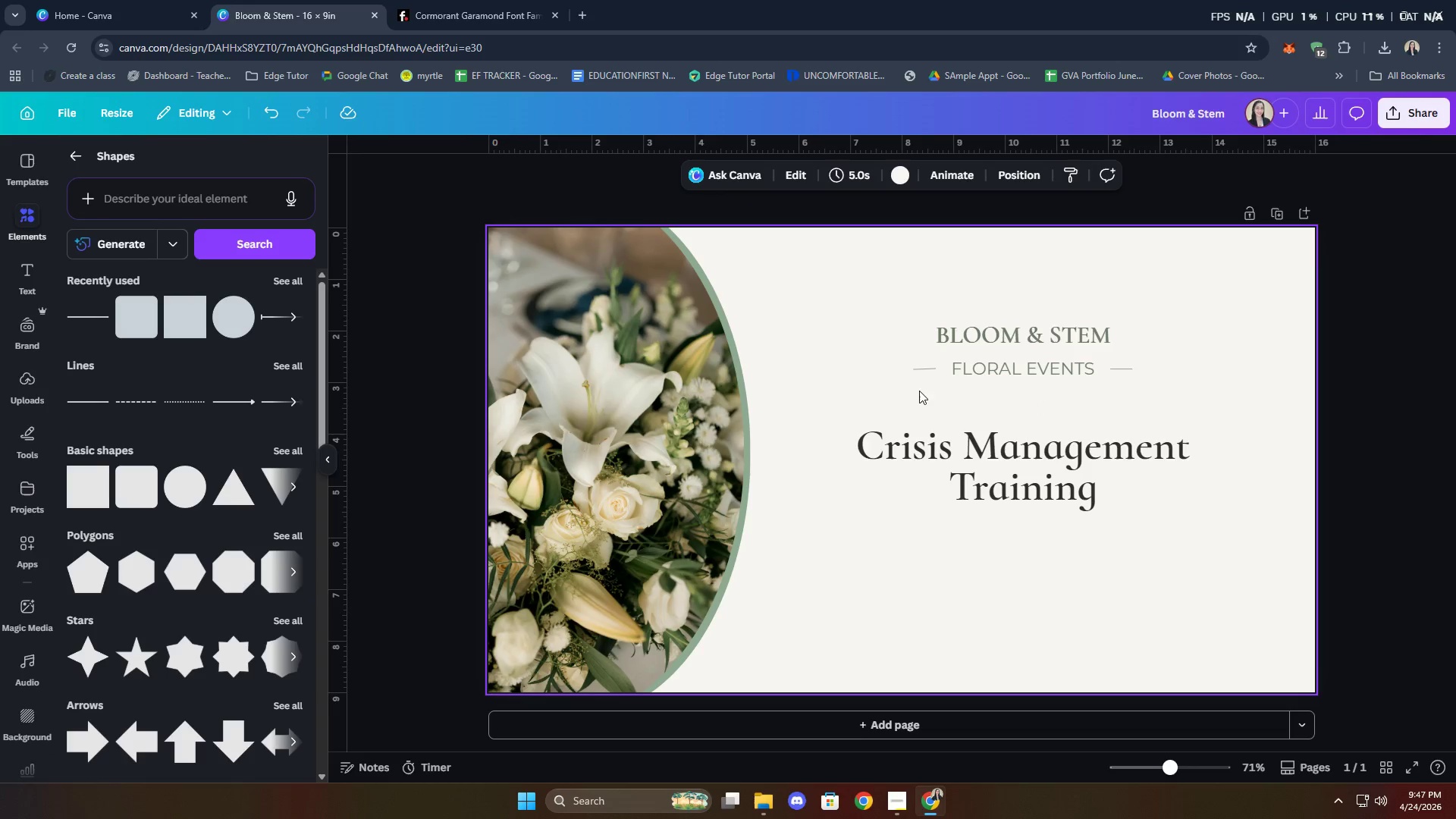 
left_click([928, 369])
 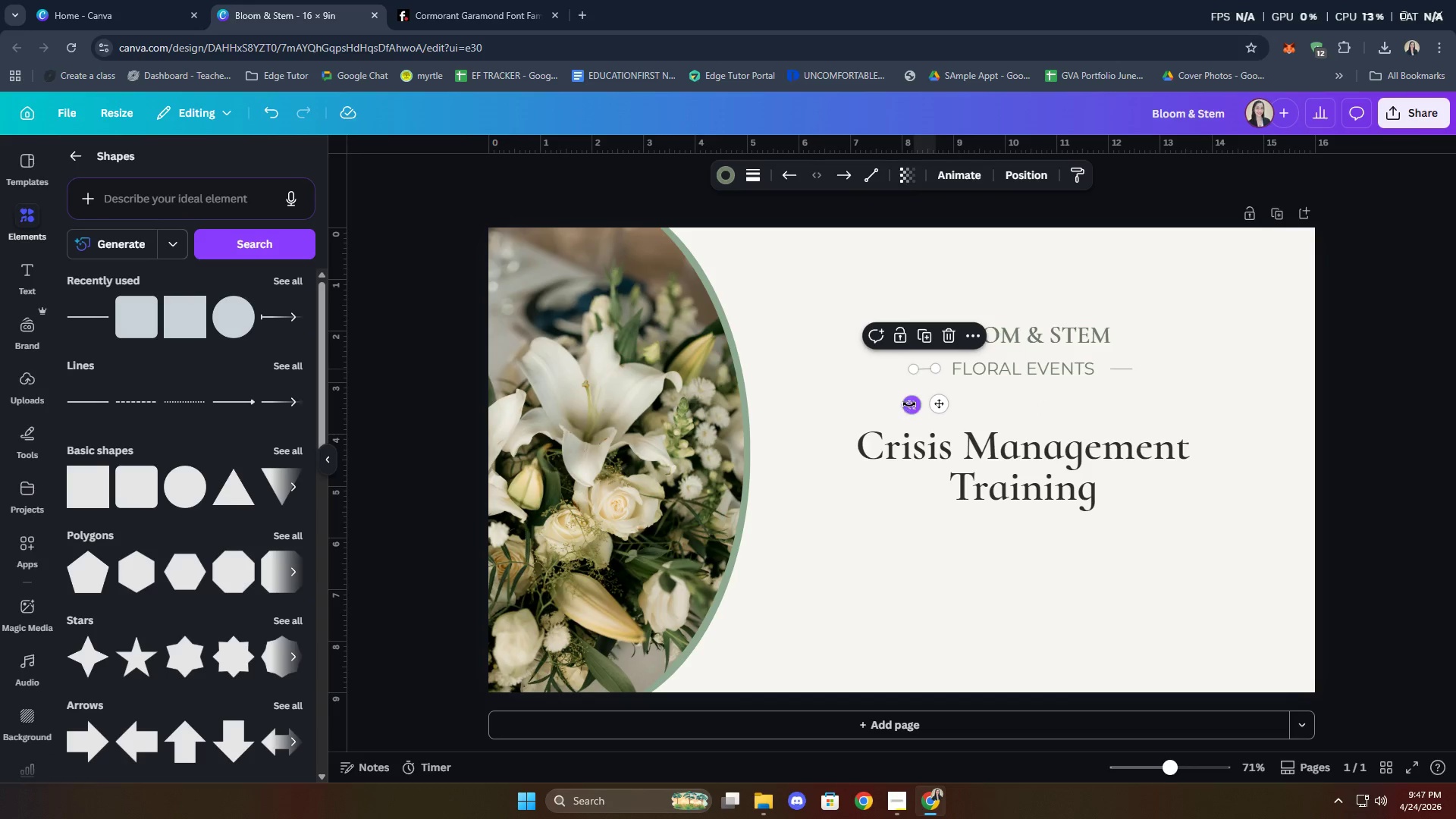 
left_click_drag(start_coordinate=[909, 405], to_coordinate=[924, 402])
 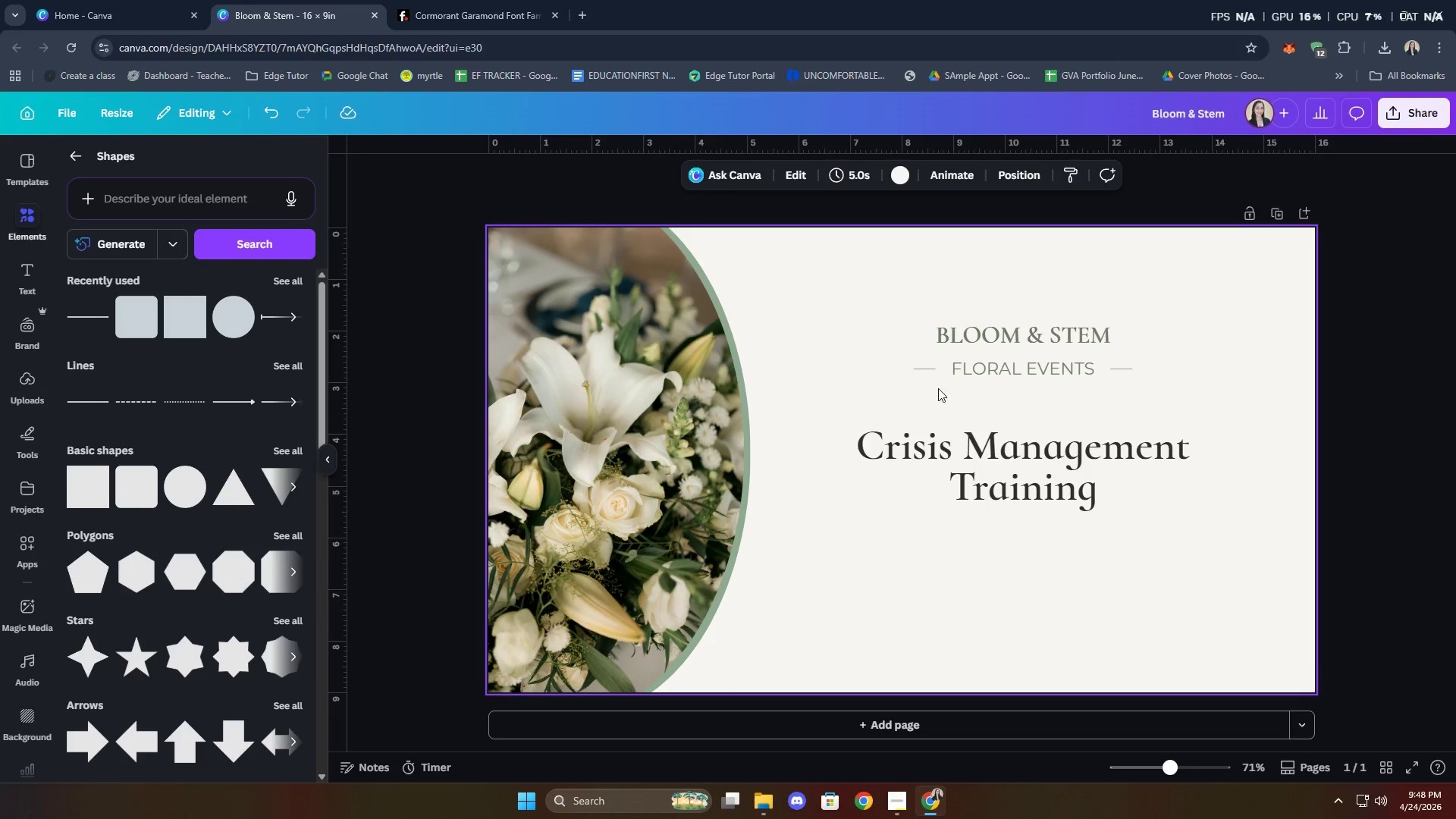 
left_click([920, 372])
 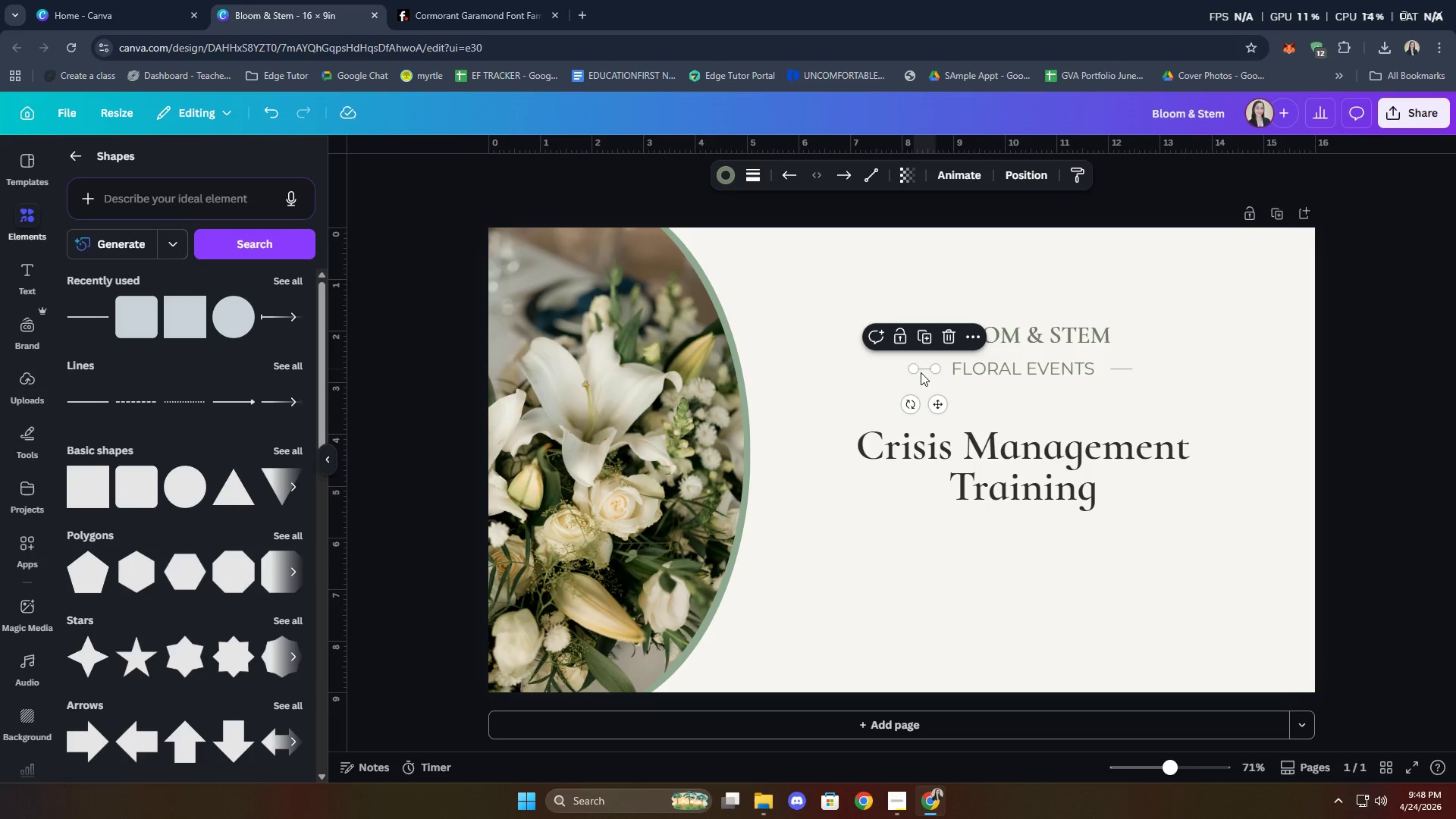 
hold_key(key=ShiftLeft, duration=1.59)
left_click([1115, 372])
 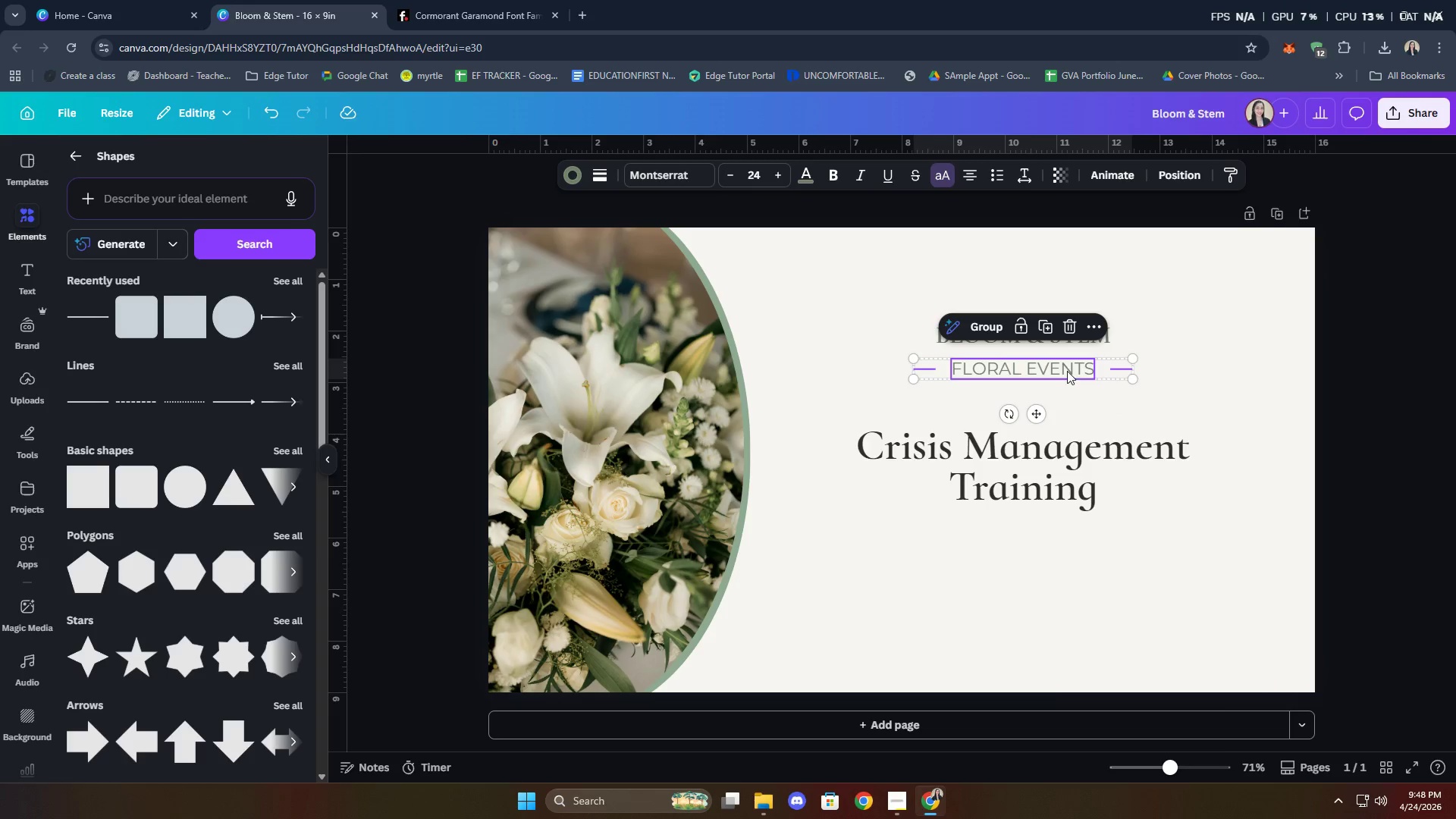 
right_click([1044, 368])
 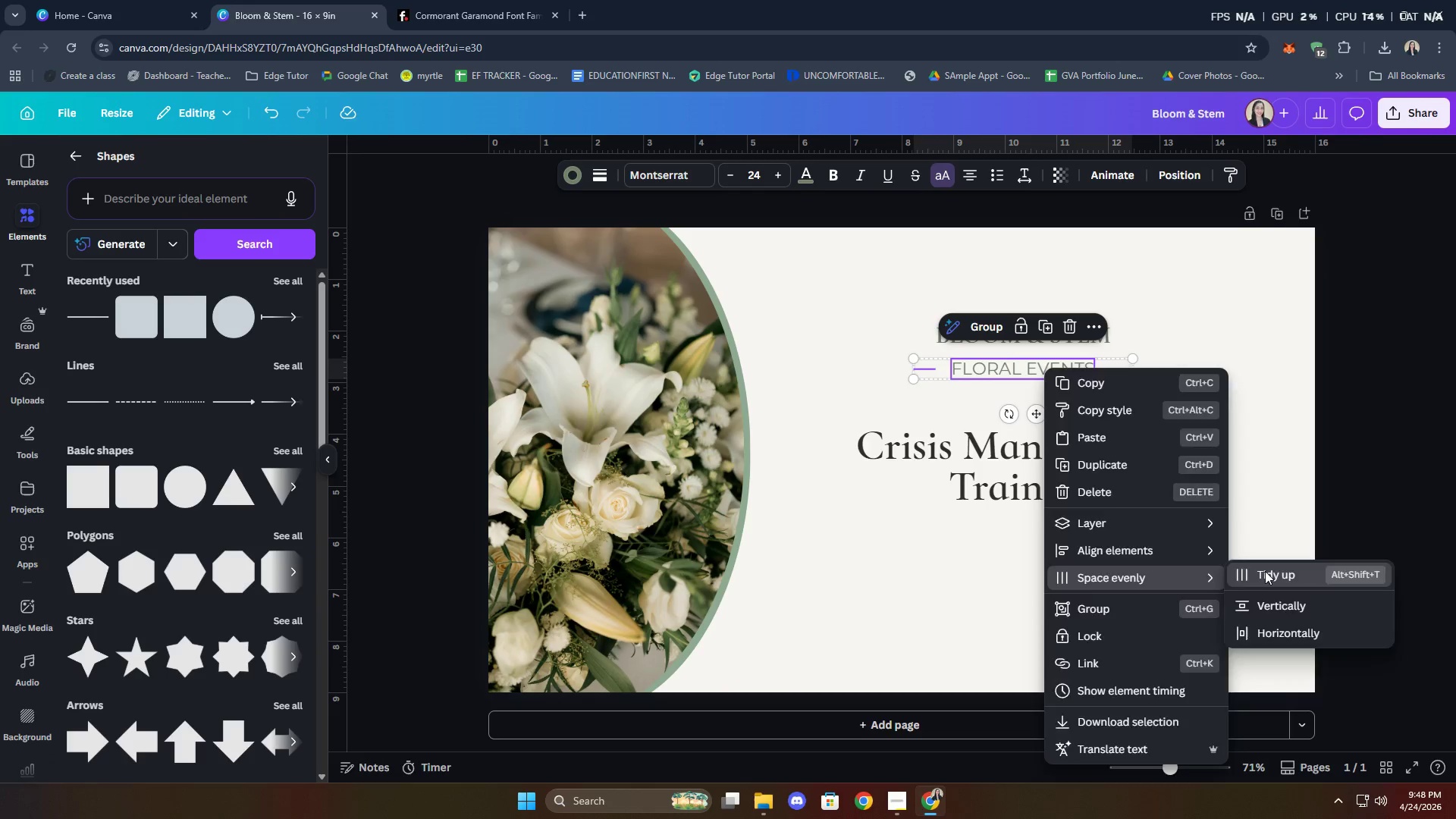 
left_click([1272, 536])
 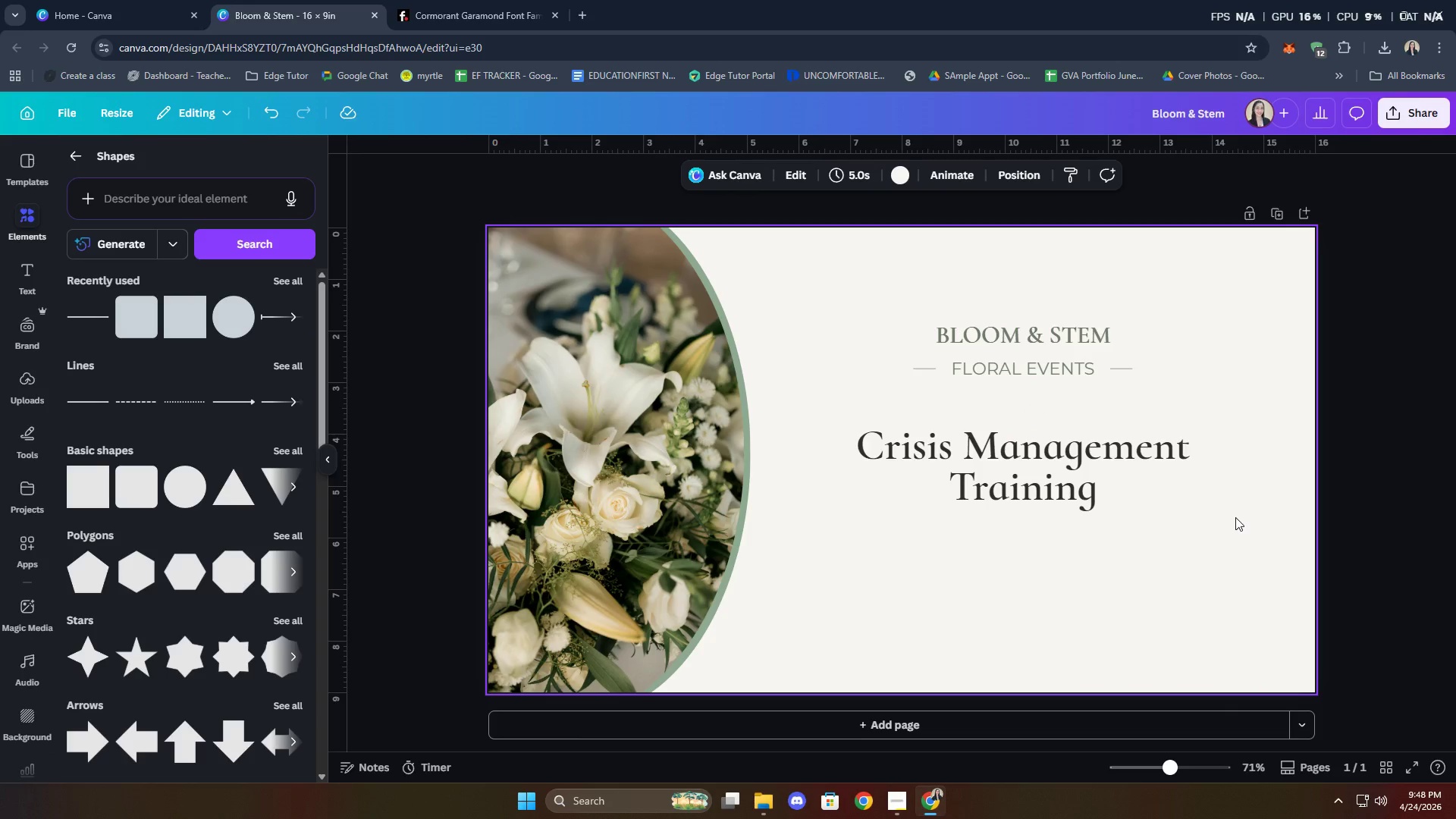 
left_click([1153, 542])
 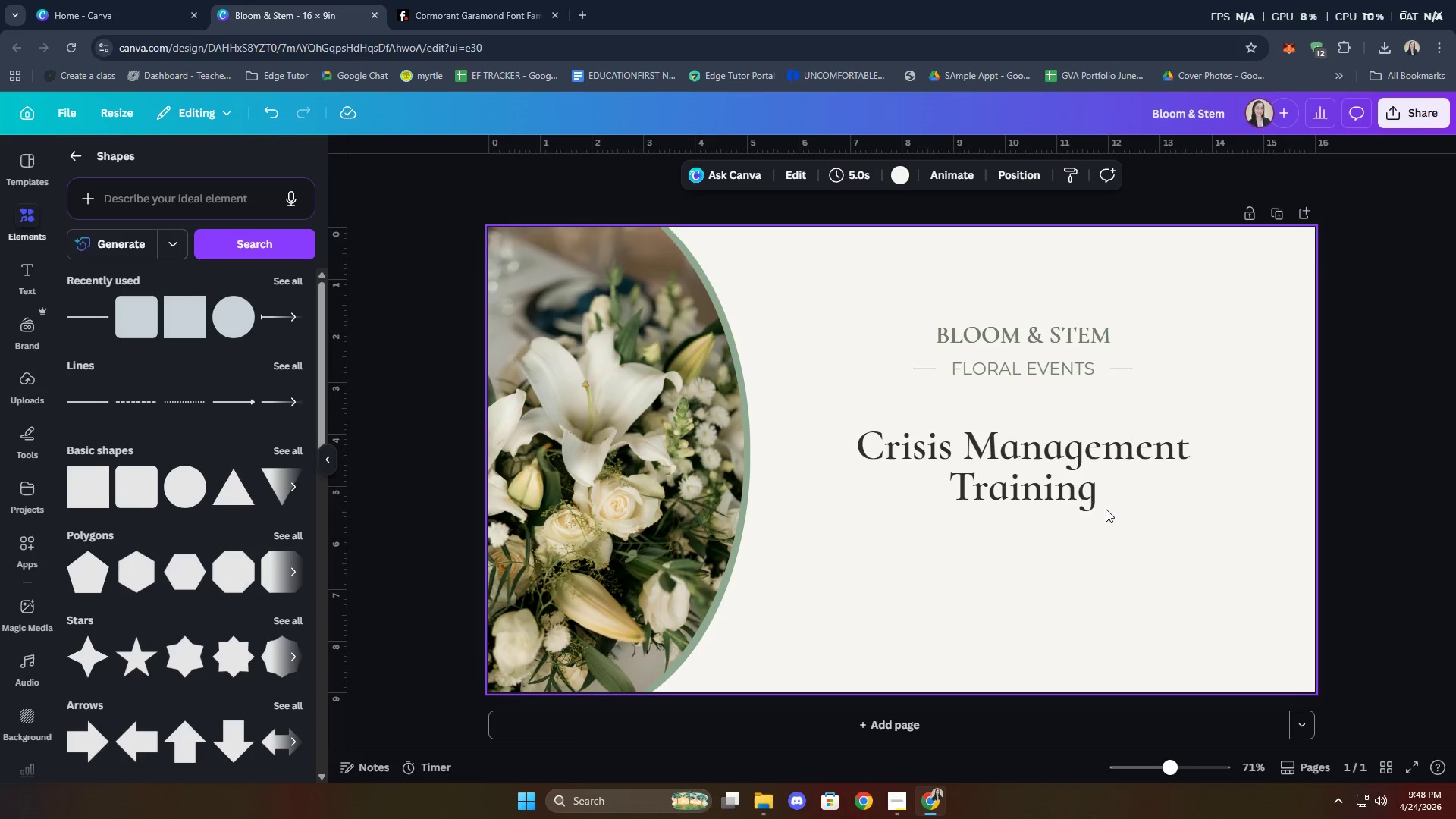 
wait(6.08)
 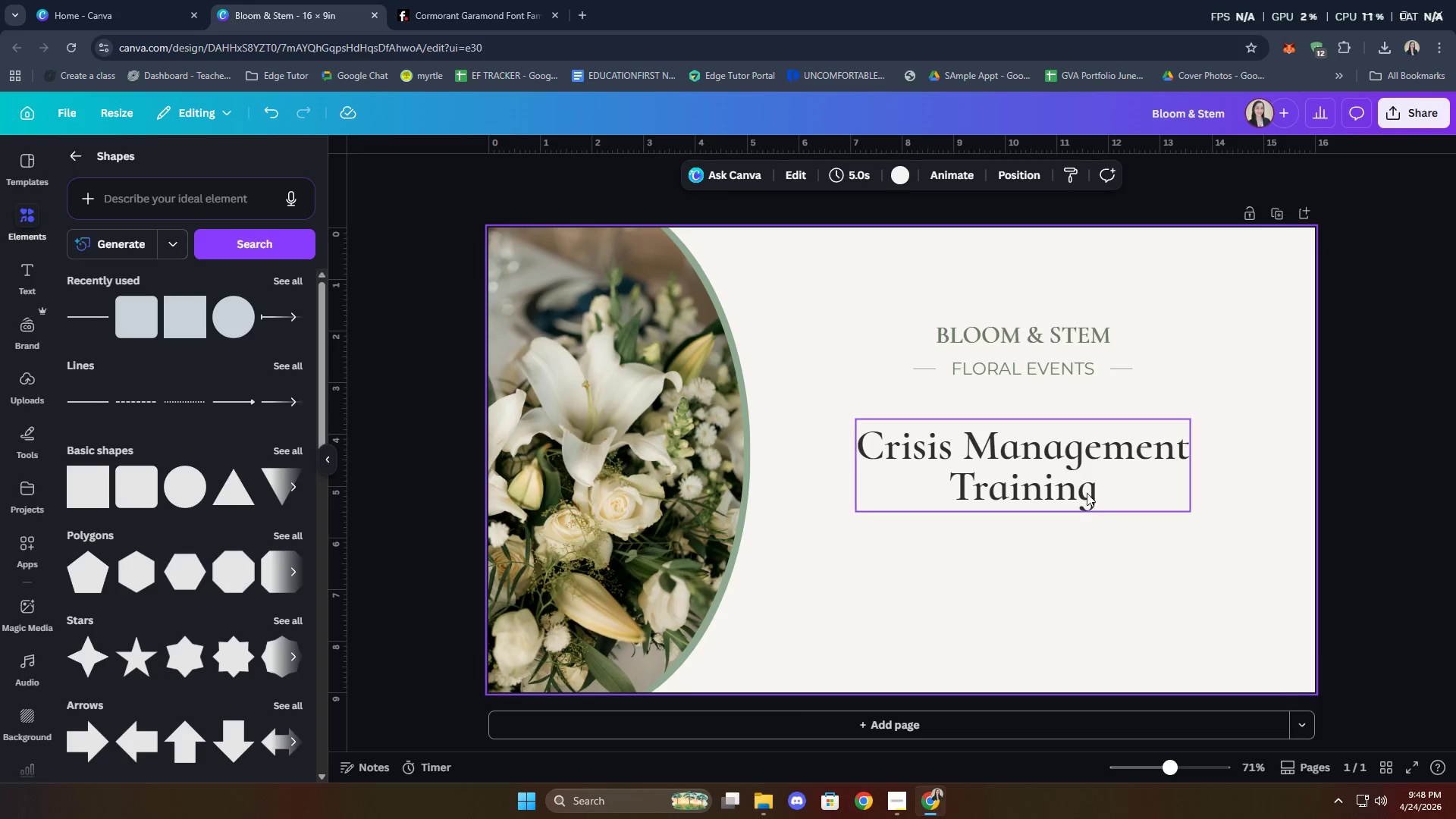 
left_click([78, 162])
 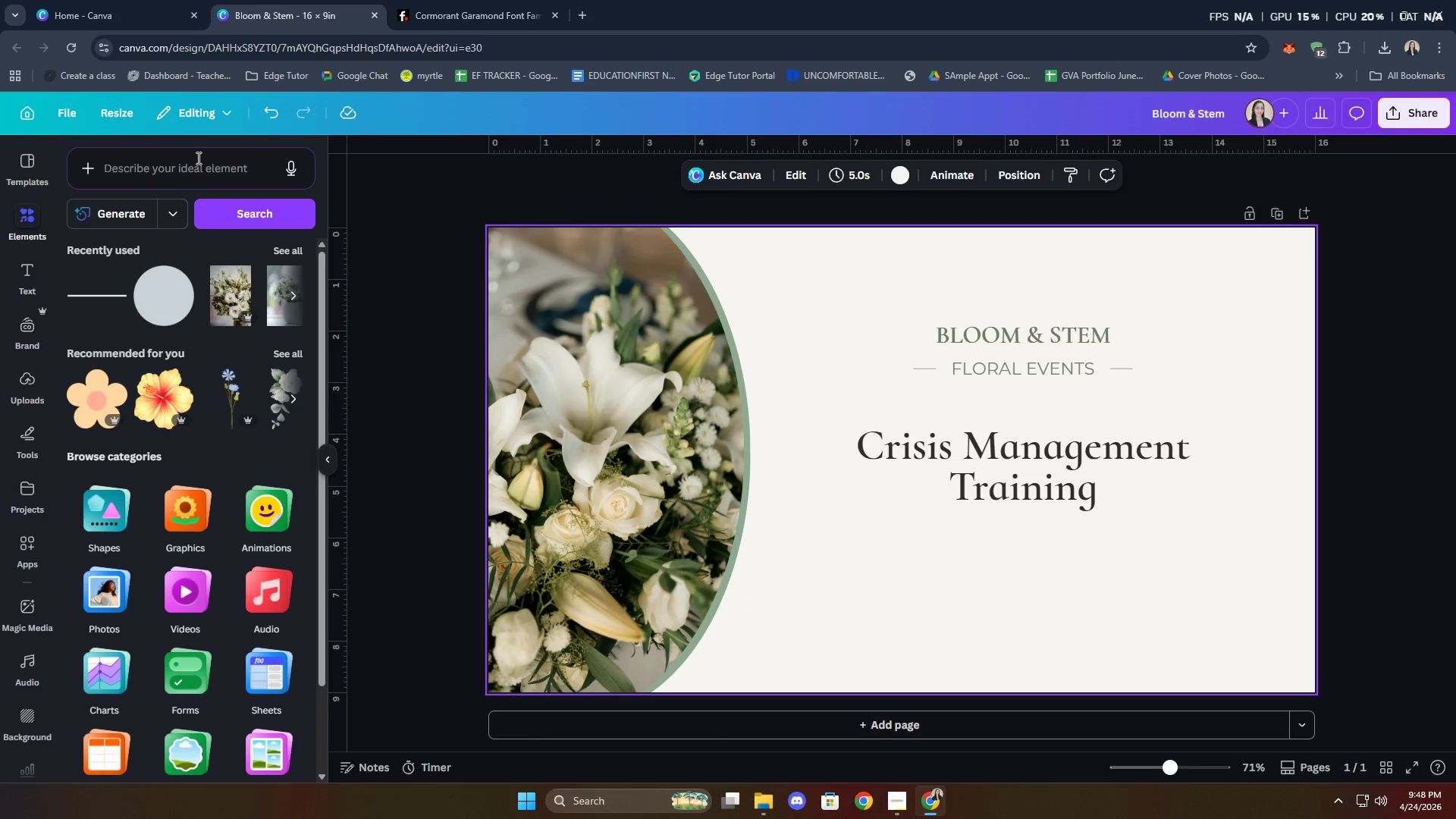 
left_click([196, 174])
 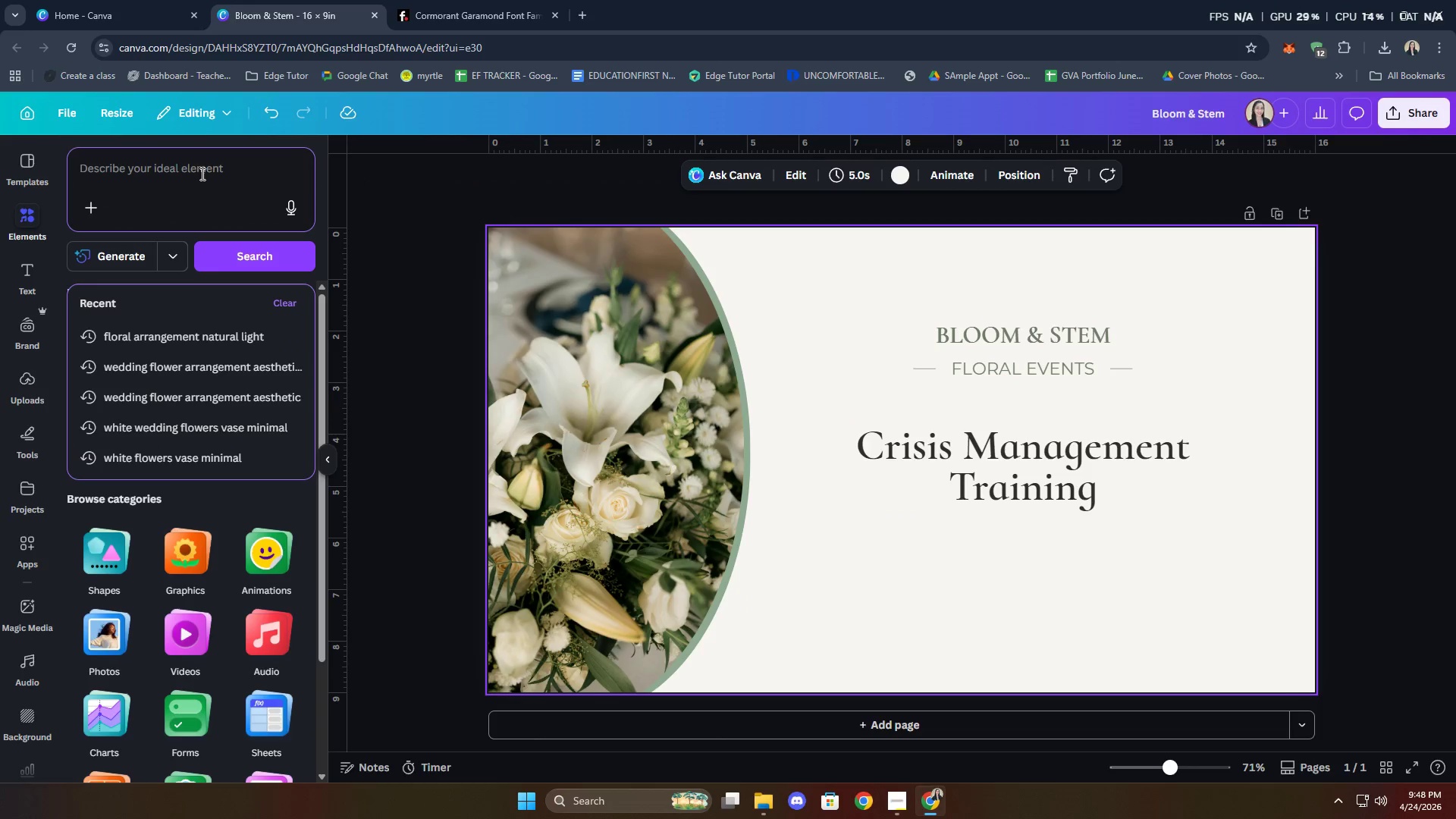 
type(;e)
key(Backspace)
key(Backspace)
key(Backspace)
type(leaf line icn)
key(Backspace)
type(on)
 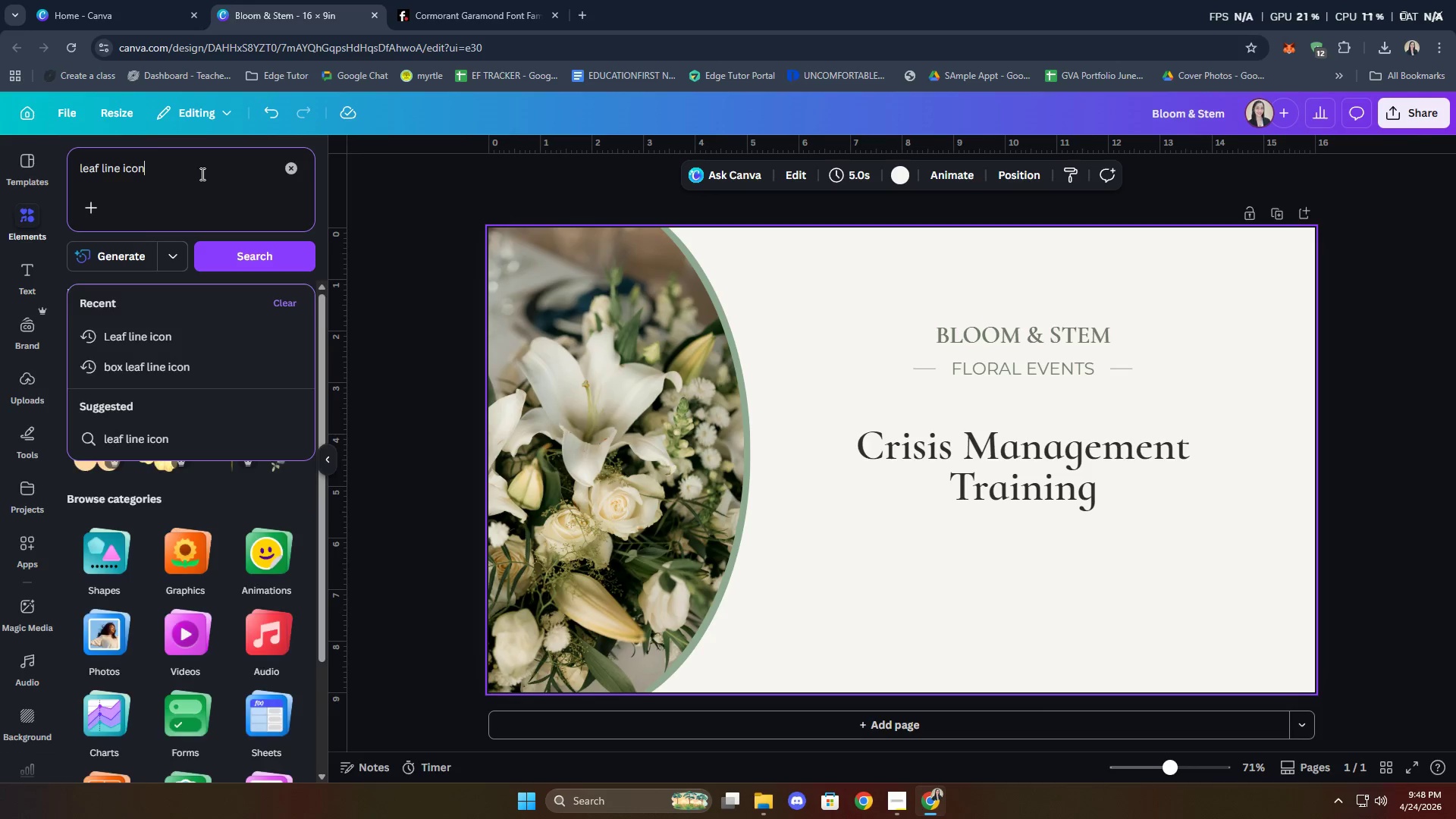 
key(Enter)
 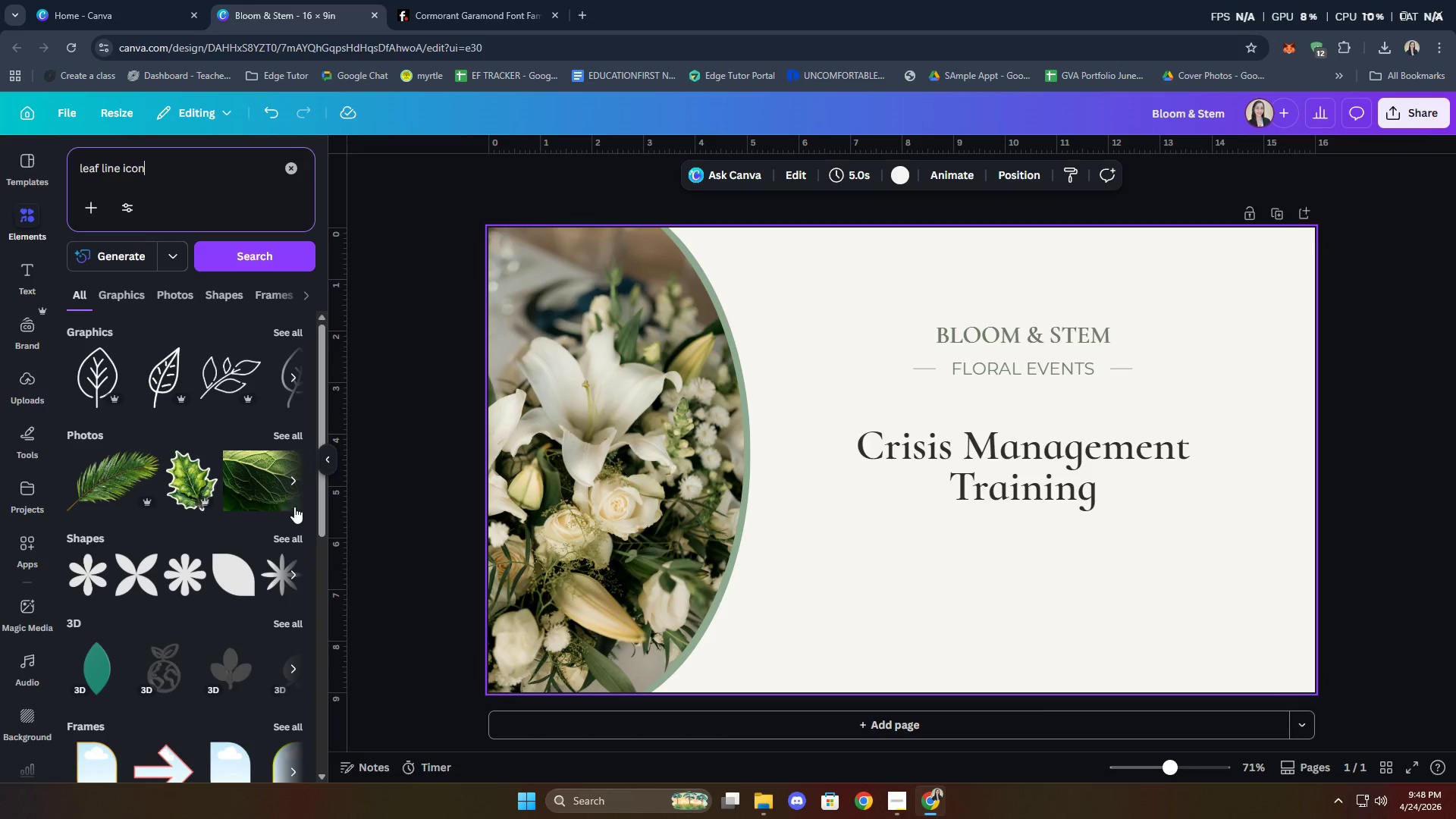 
left_click([276, 331])
 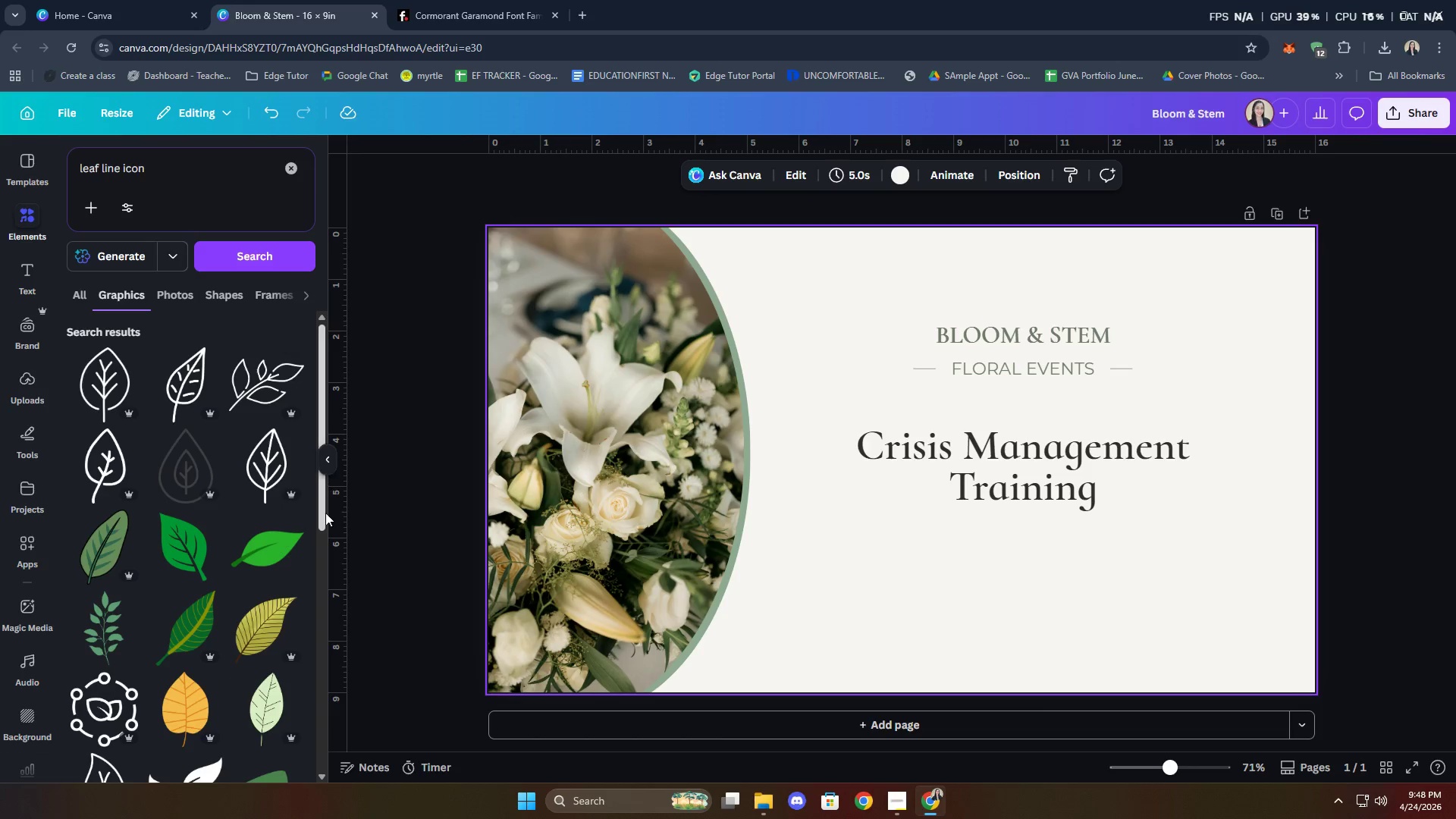 
left_click([255, 391])
 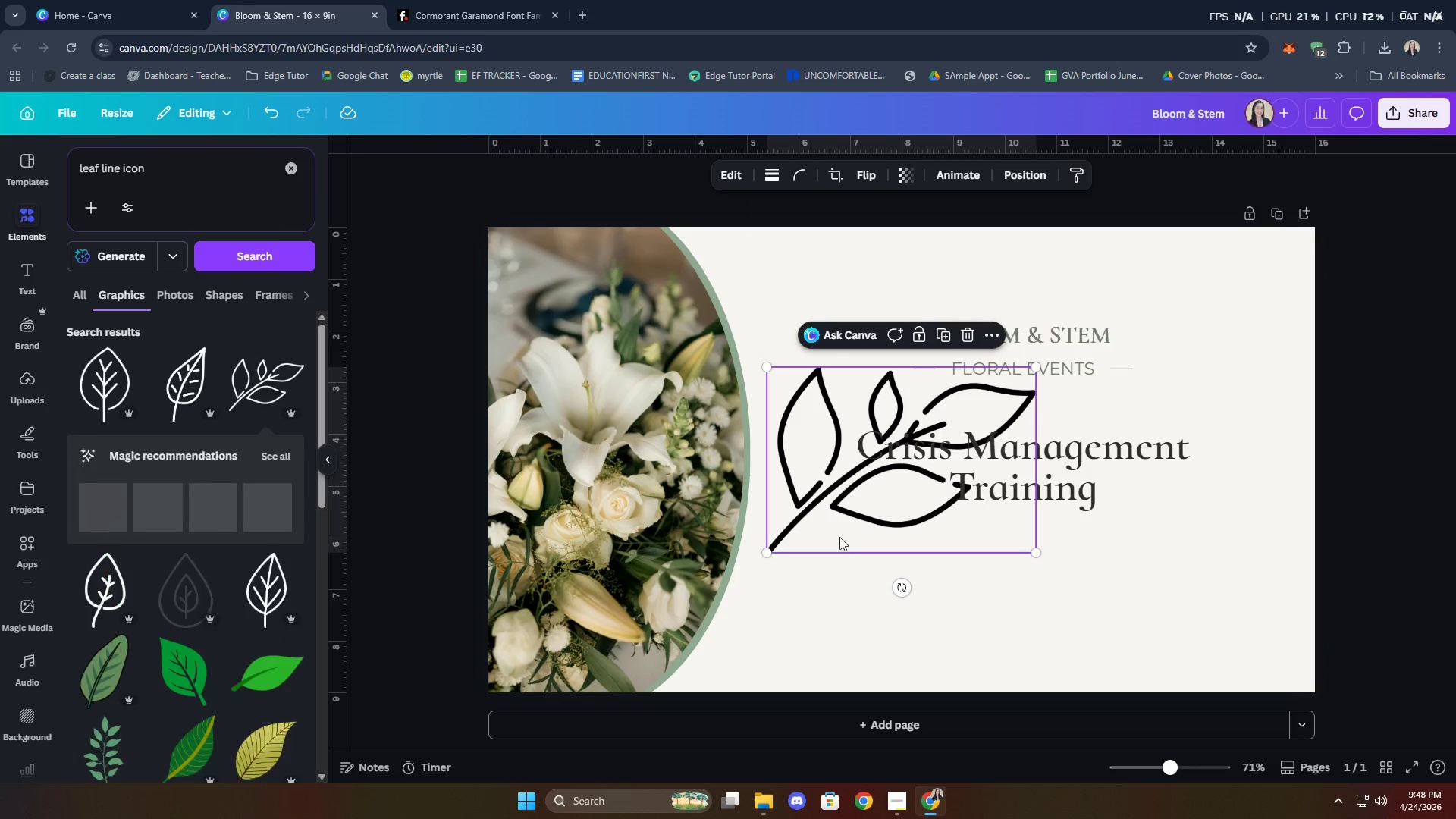 
left_click_drag(start_coordinate=[861, 510], to_coordinate=[880, 582])
 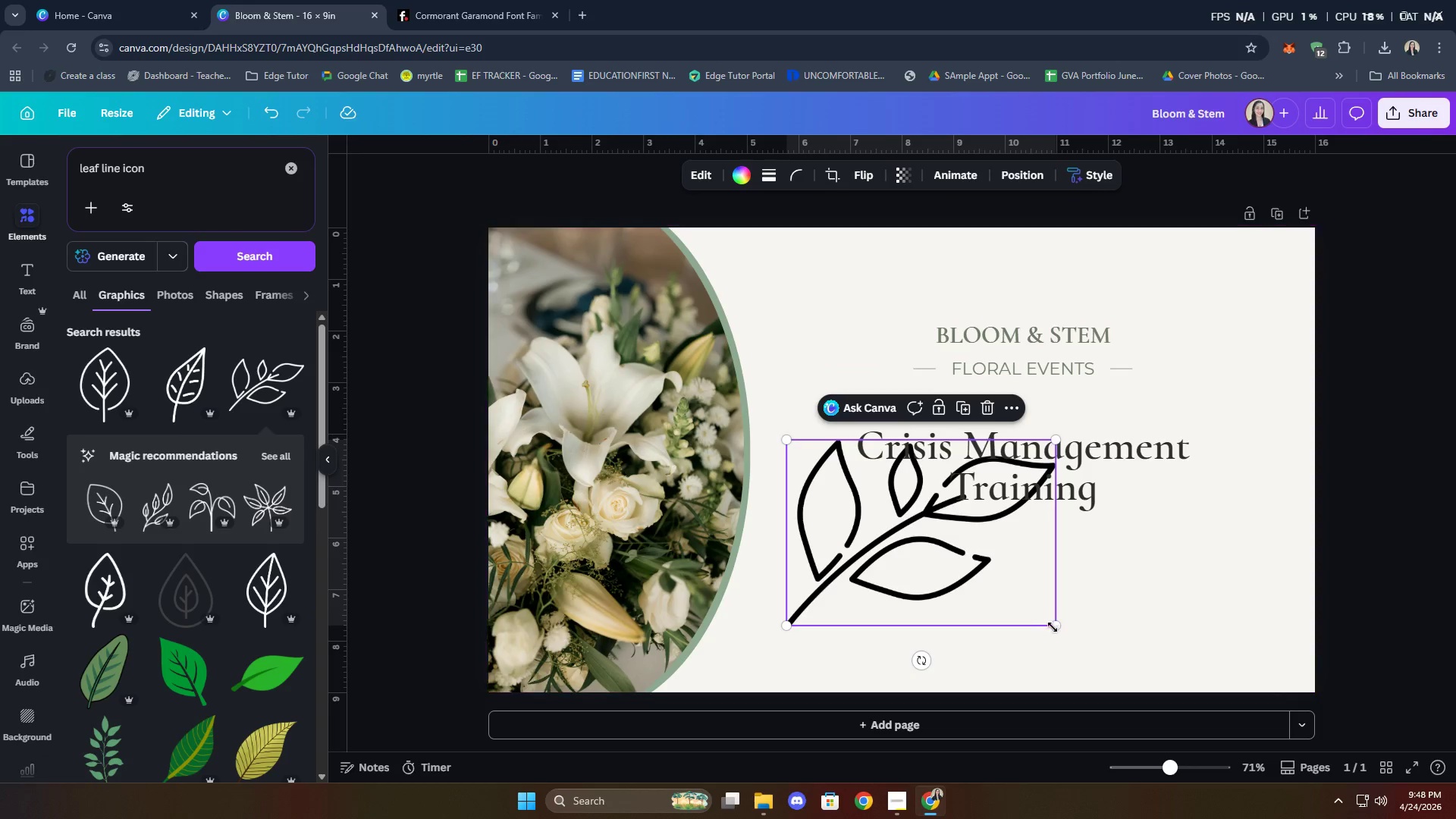 
left_click_drag(start_coordinate=[1057, 625], to_coordinate=[821, 462])
 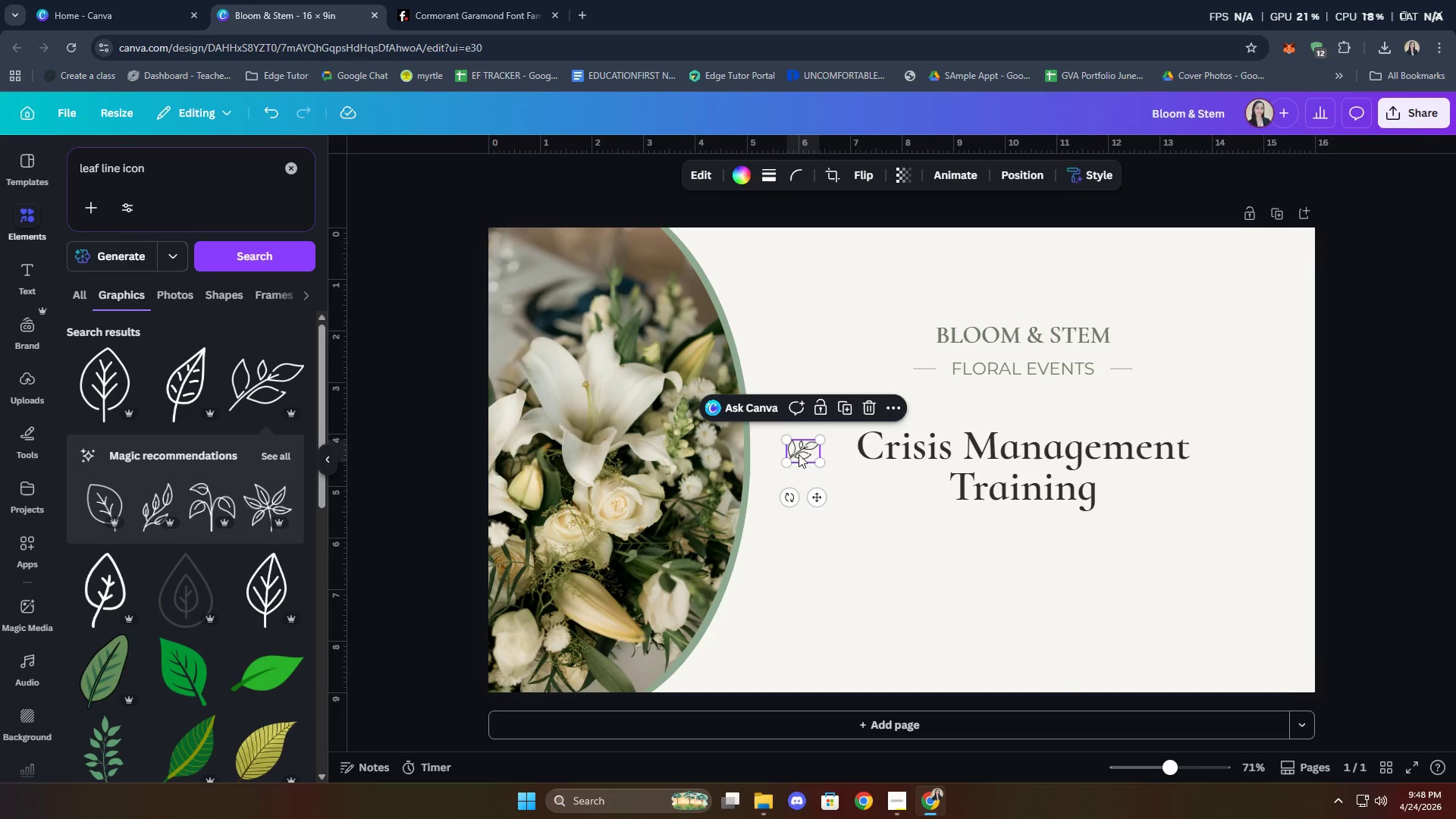 
left_click_drag(start_coordinate=[797, 451], to_coordinate=[1015, 407])
 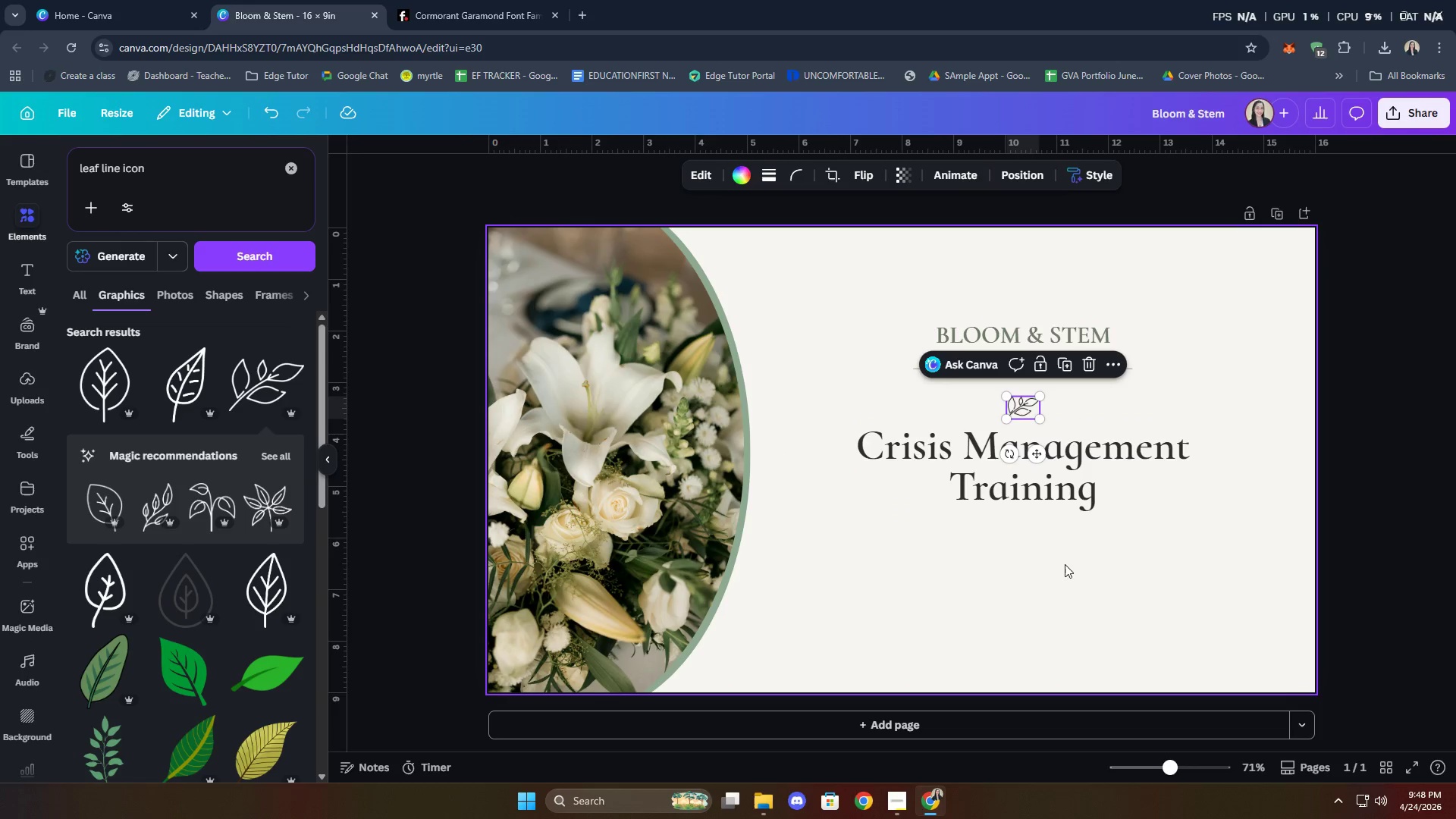 
left_click([1074, 567])
 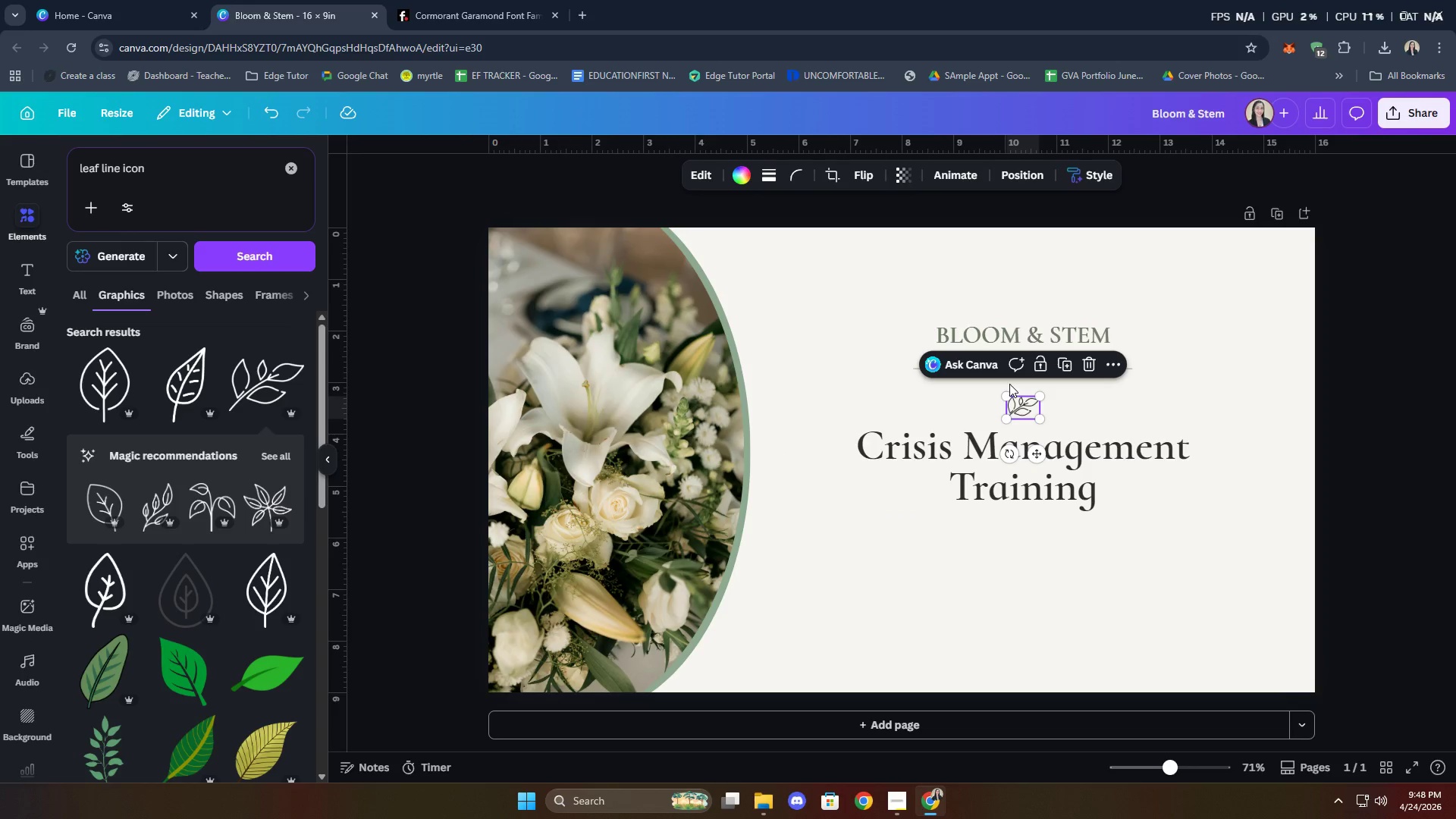 
left_click([746, 174])
 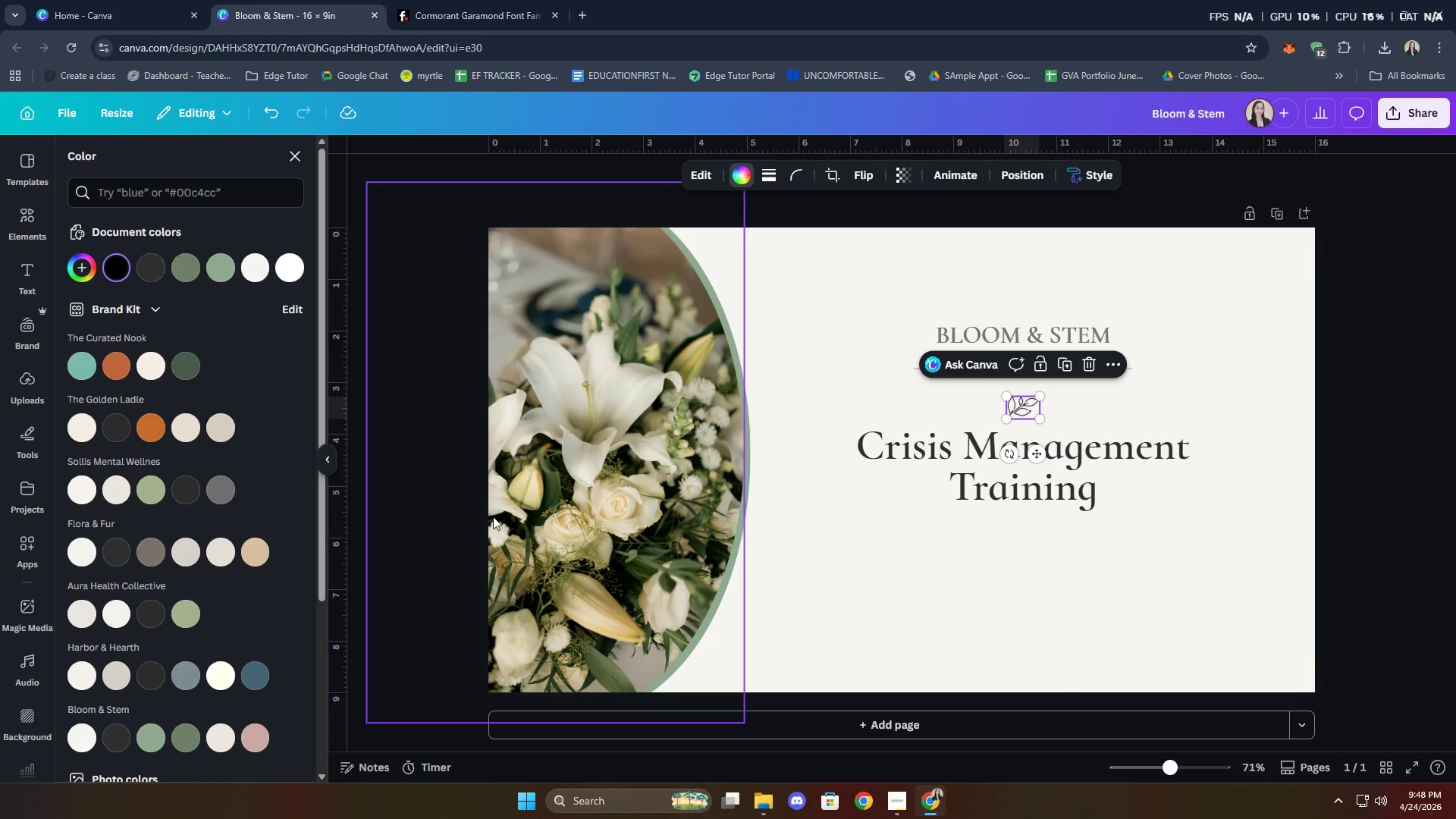 
scroll: coordinate [163, 607], scroll_direction: down, amount: 3.0
 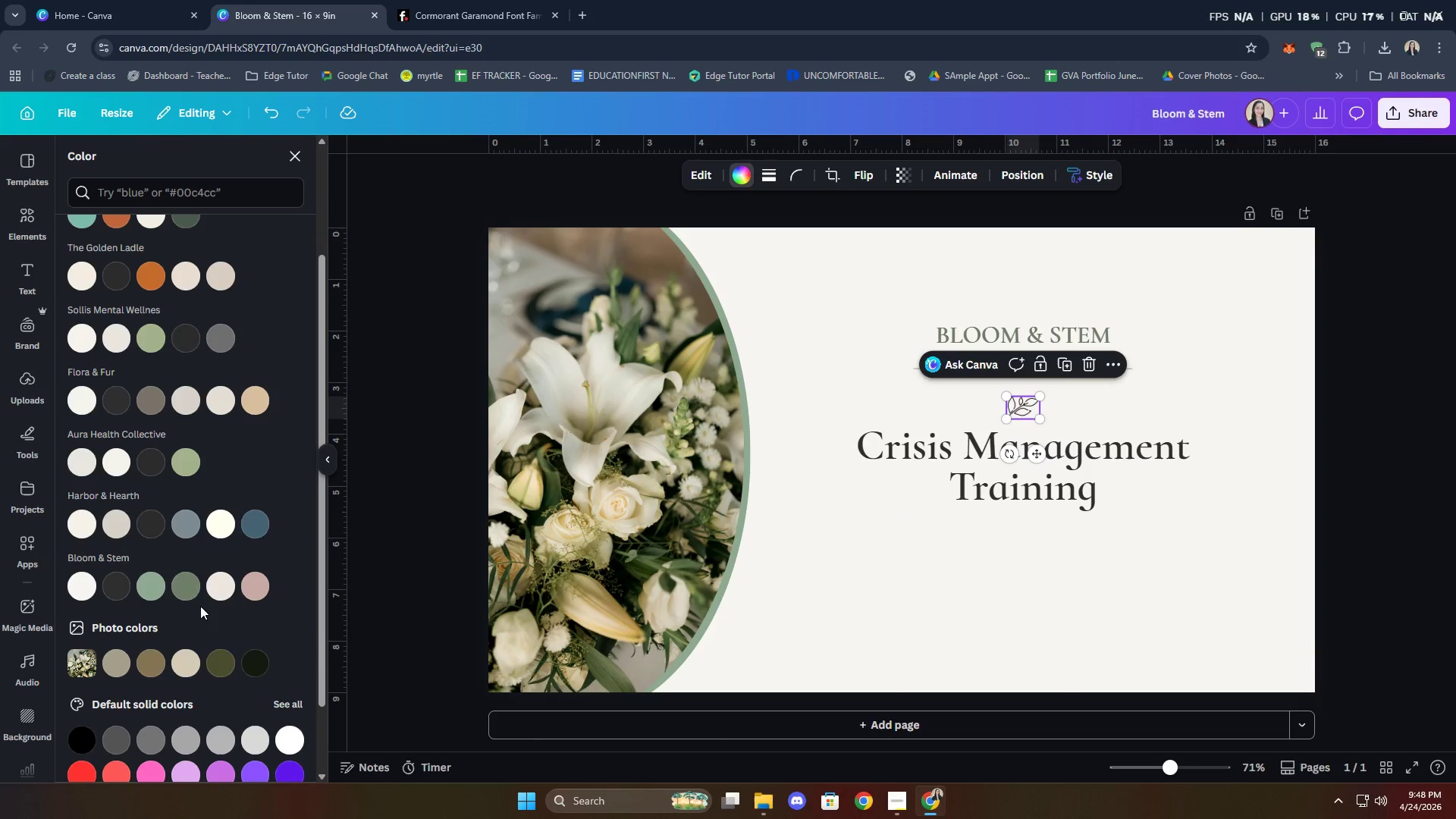 
left_click([191, 585])
 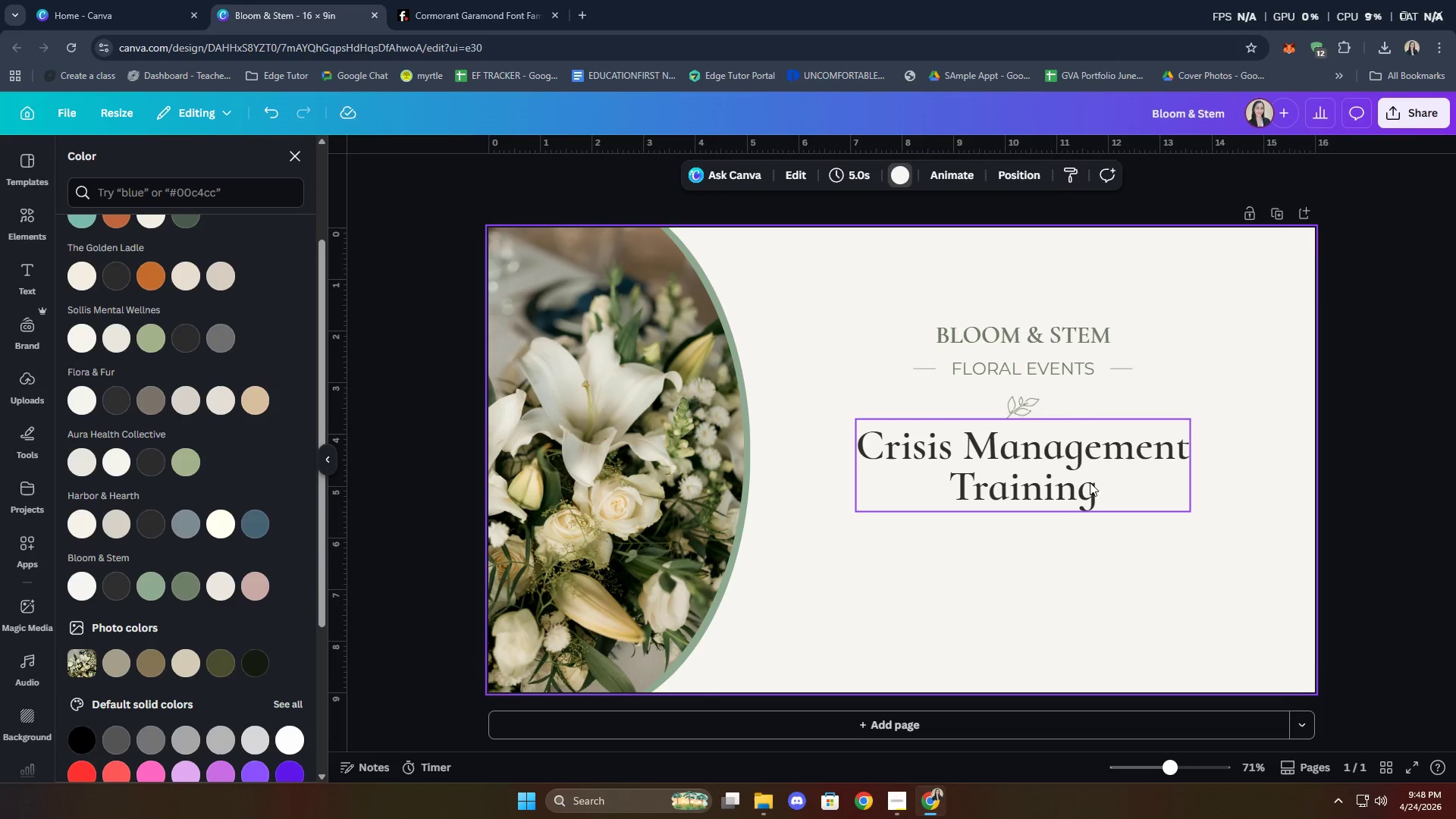 
mouse_move([937, 376])
 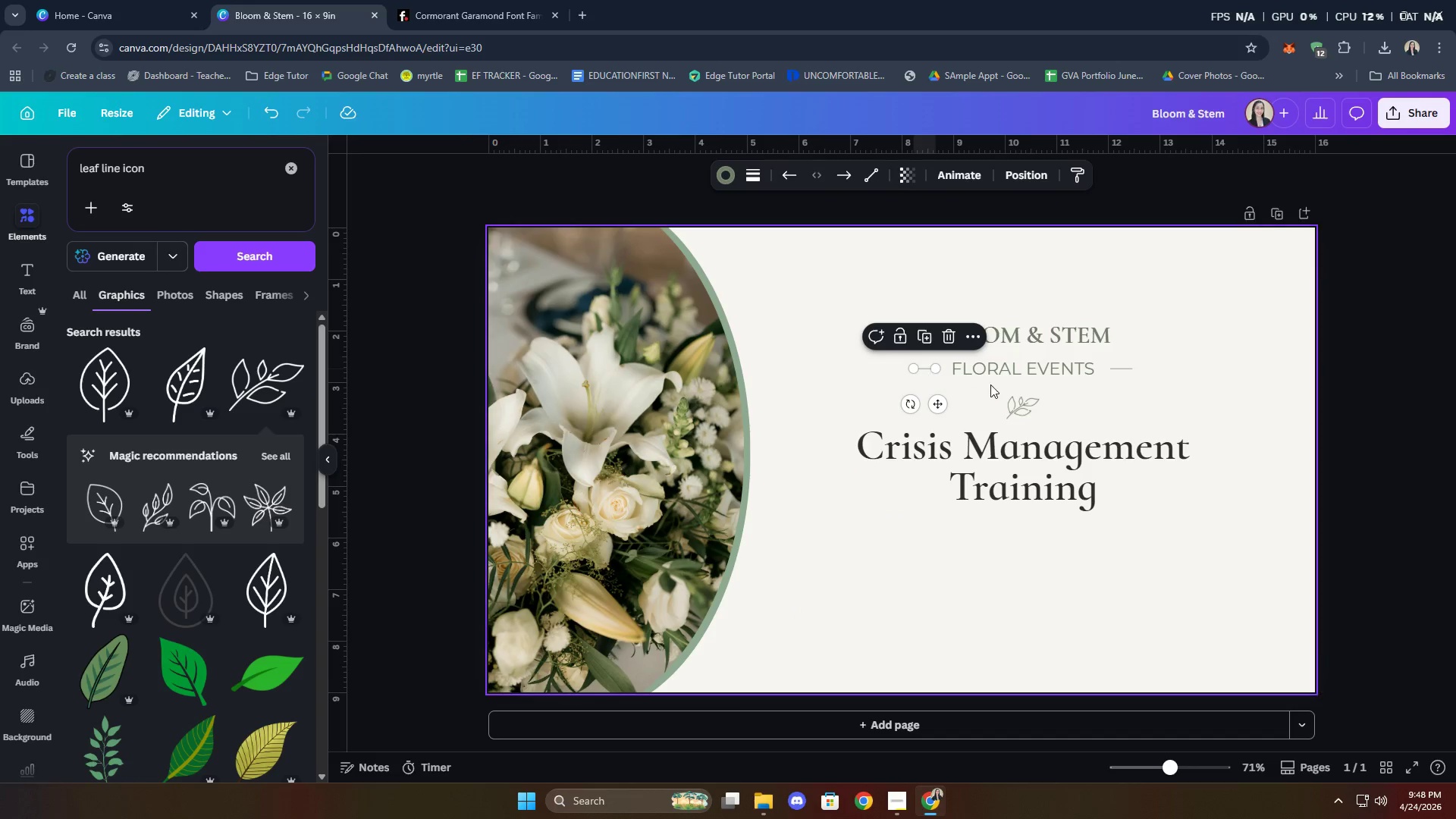 
hold_key(key=ShiftLeft, duration=1.05)
left_click([1128, 366])
 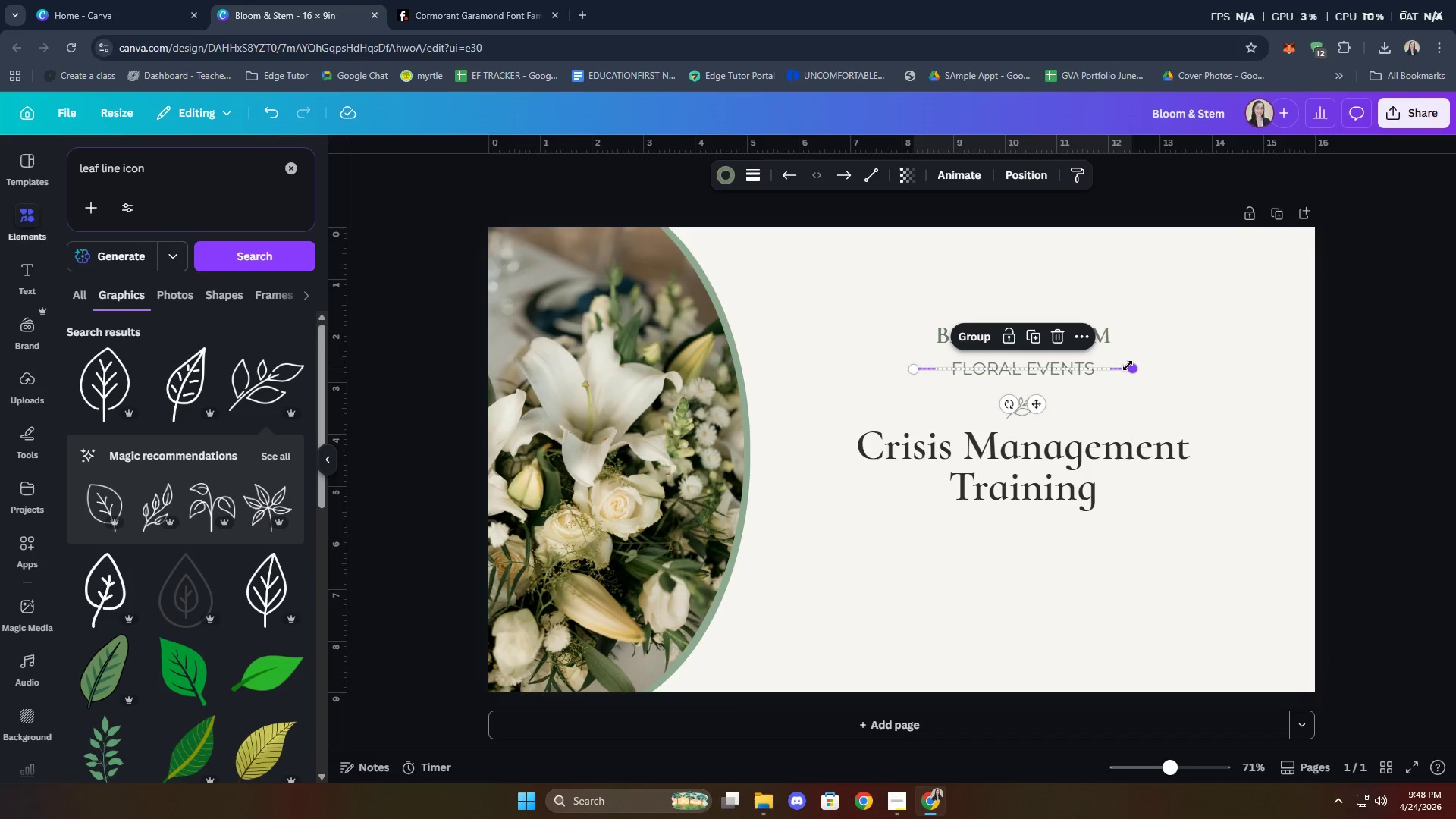 
key(Control+ControlLeft)
 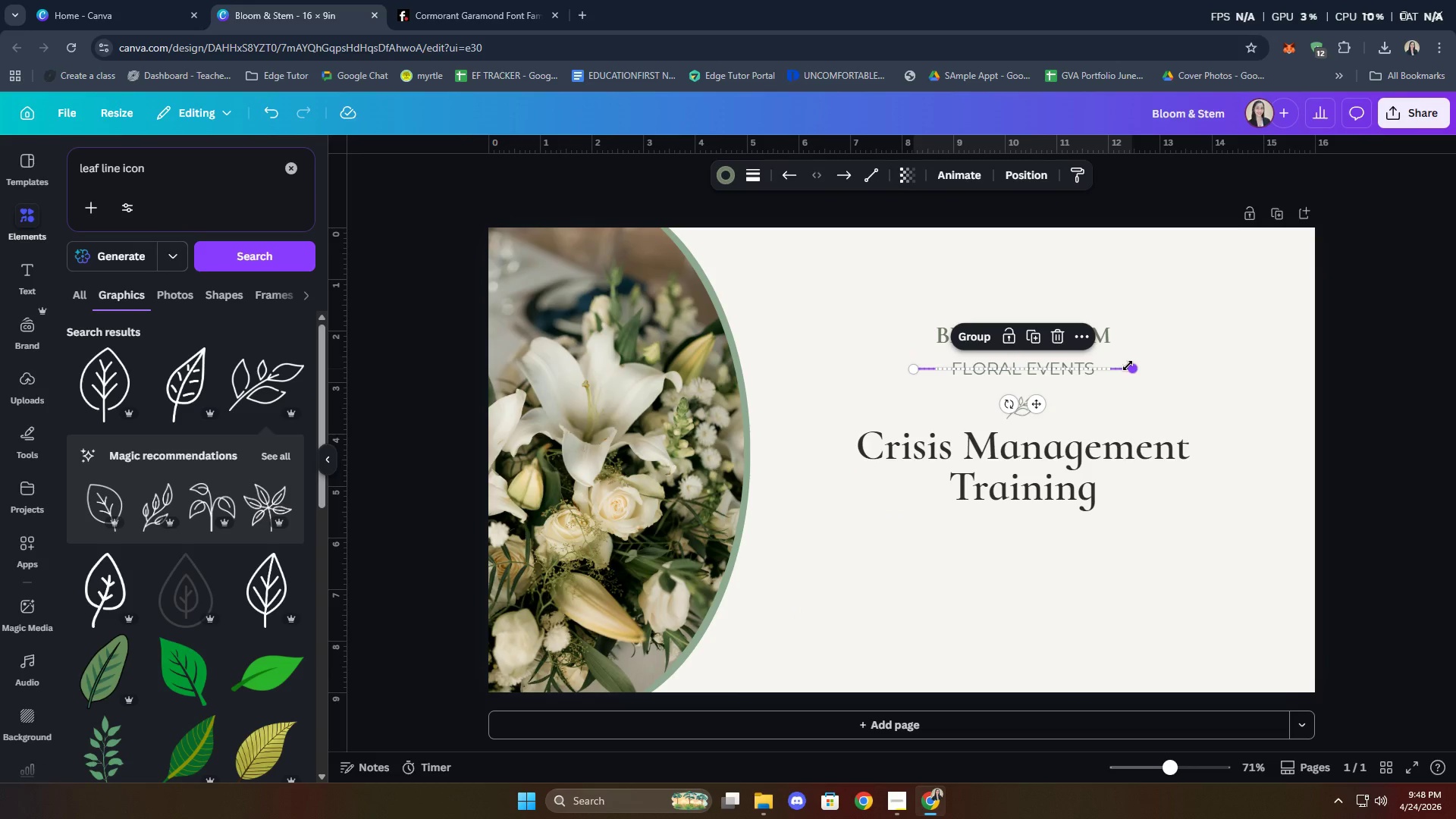 
key(Control+C)
 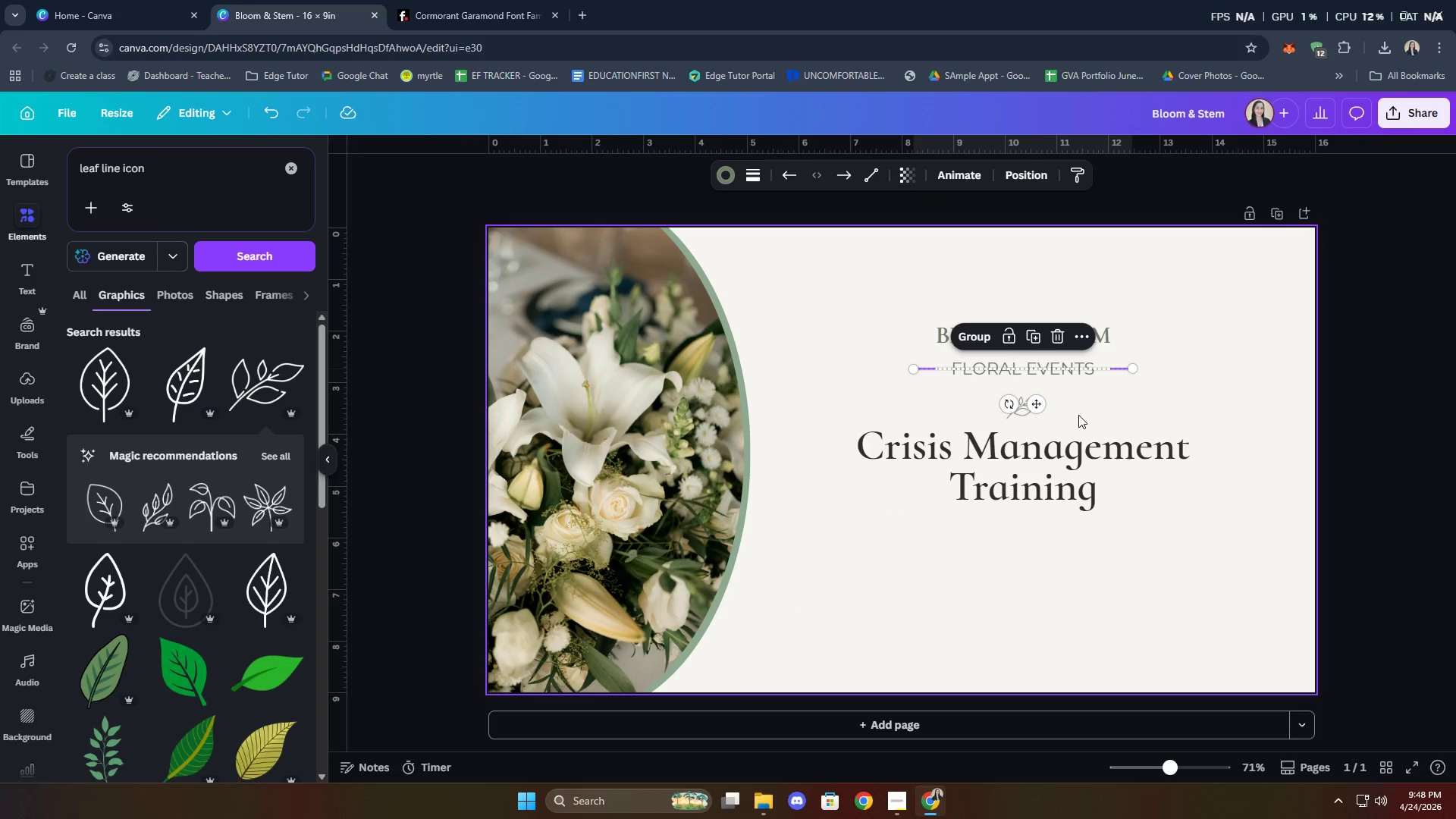 
left_click([1078, 404])
 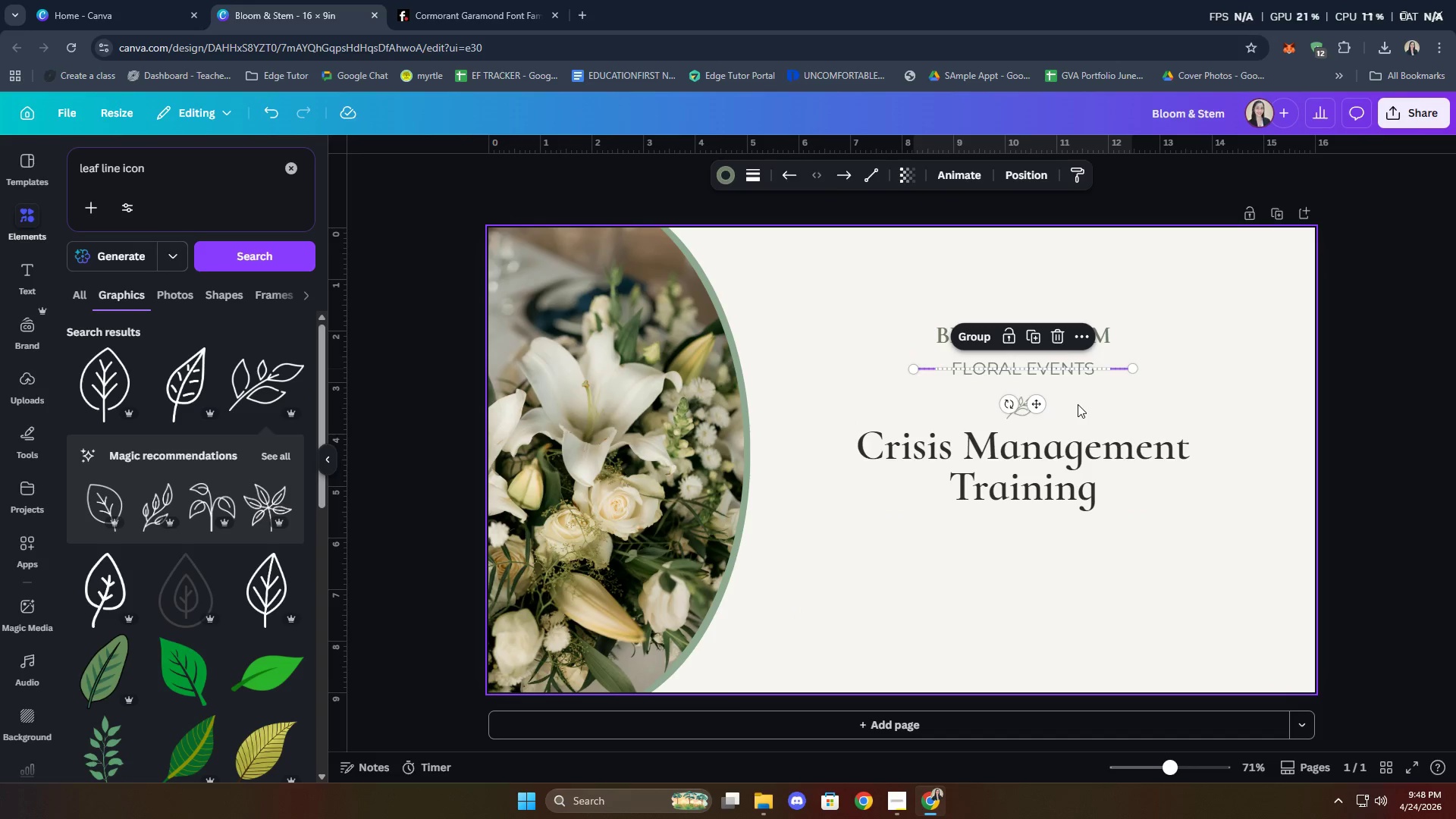 
key(Control+ControlLeft)
 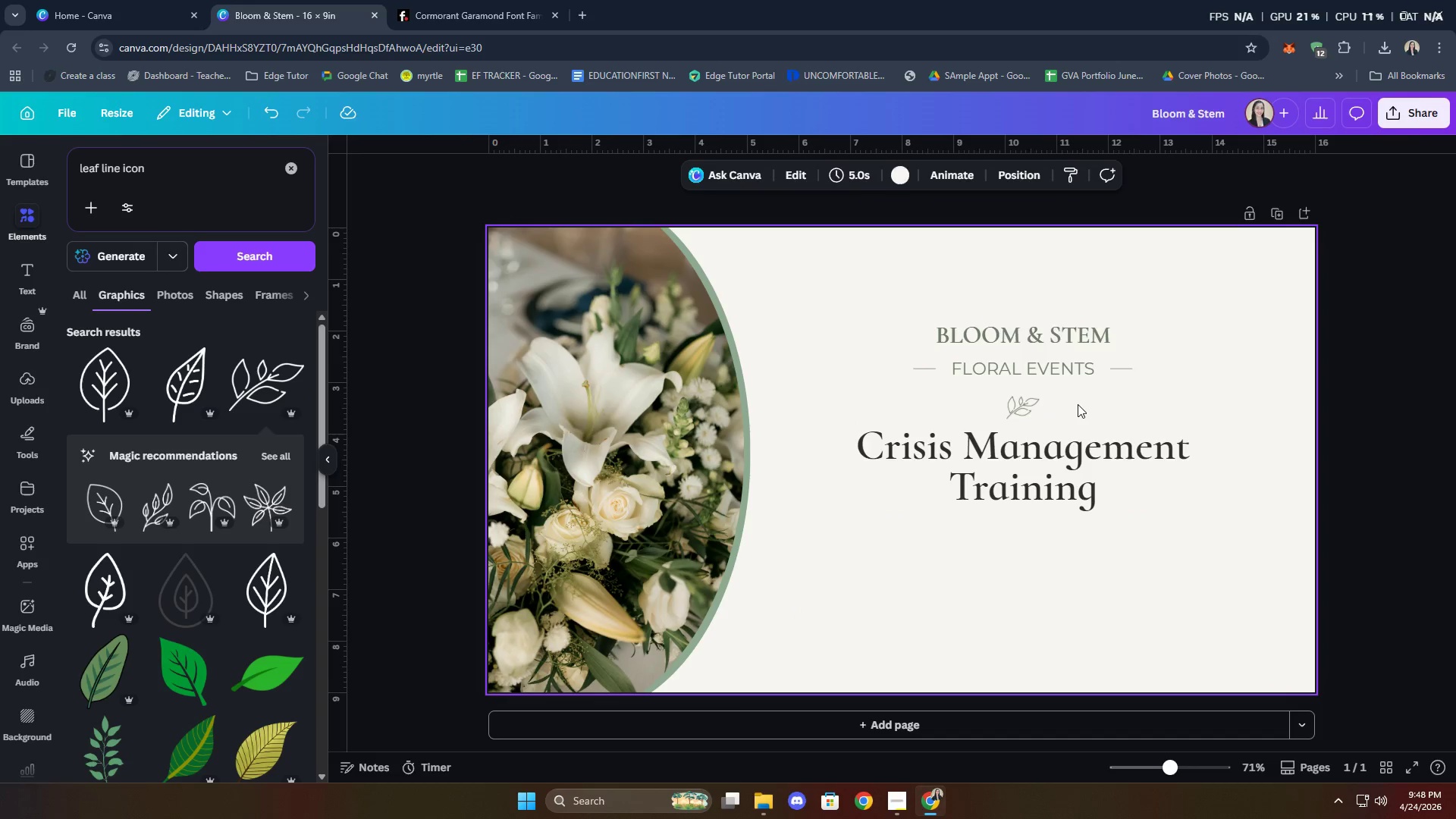 
key(Control+V)
 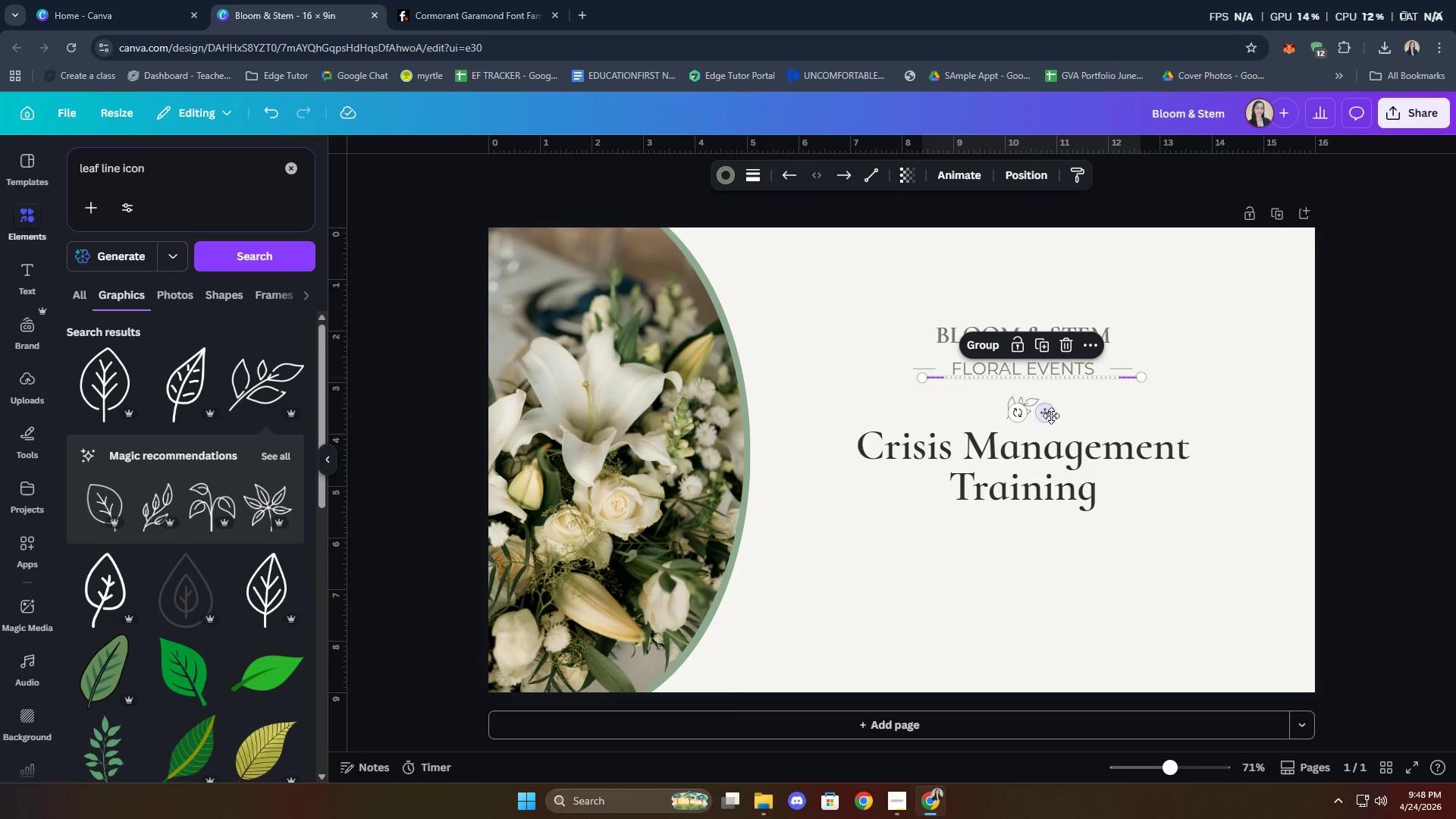 
left_click_drag(start_coordinate=[1050, 413], to_coordinate=[1043, 447])
 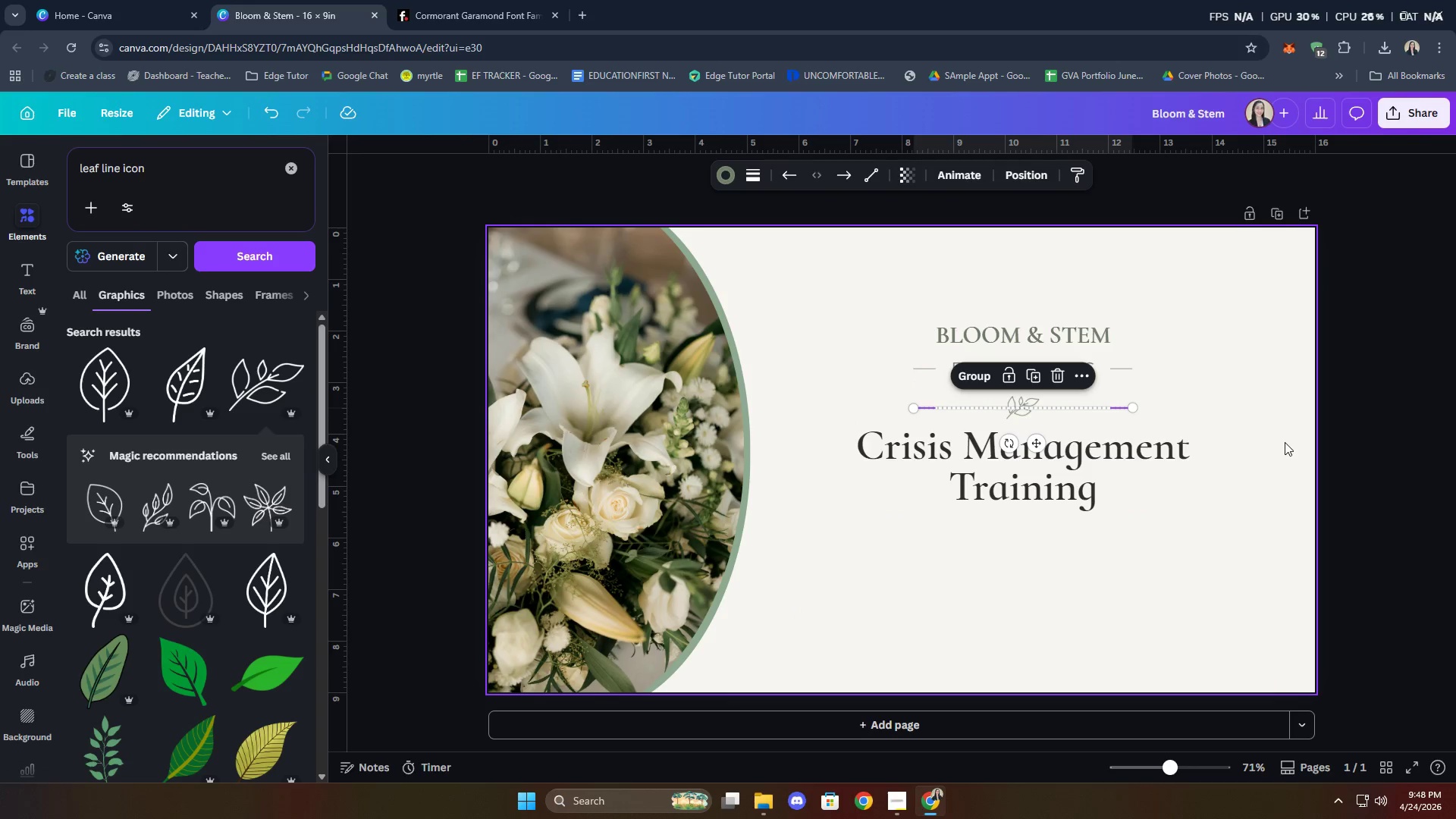 
left_click([1285, 442])
 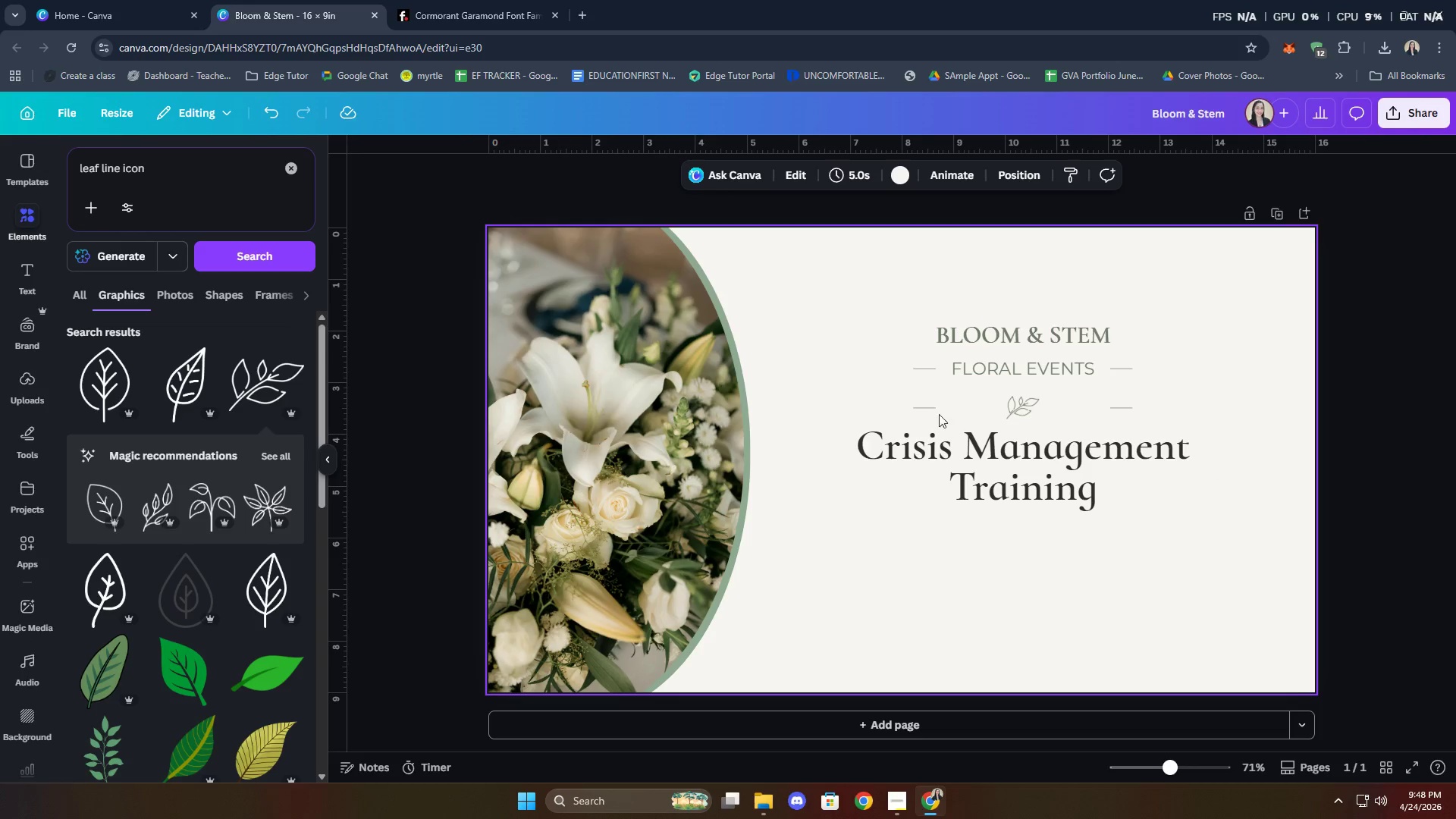 
wait(5.56)
 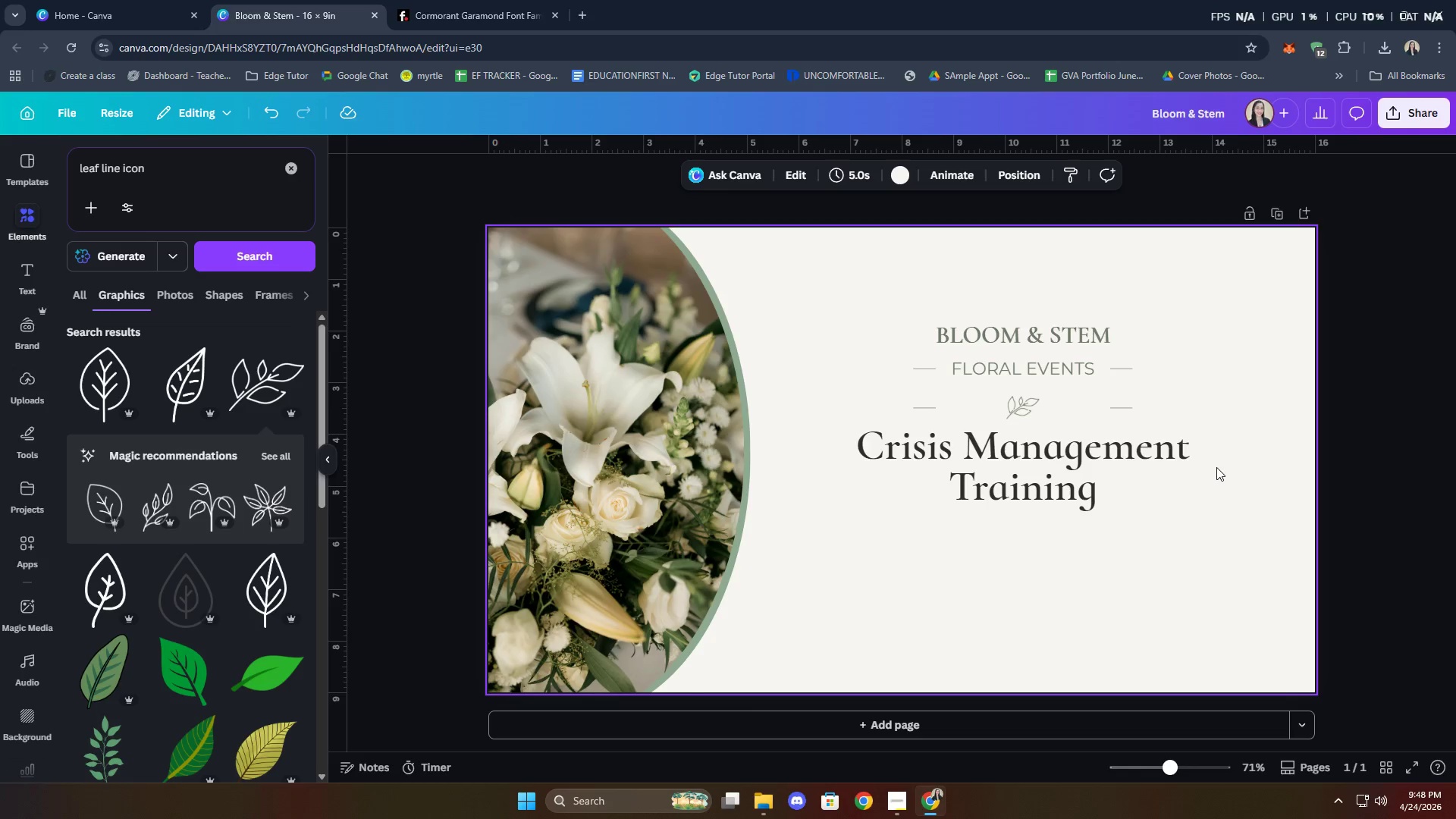 
left_click([936, 406])
 